 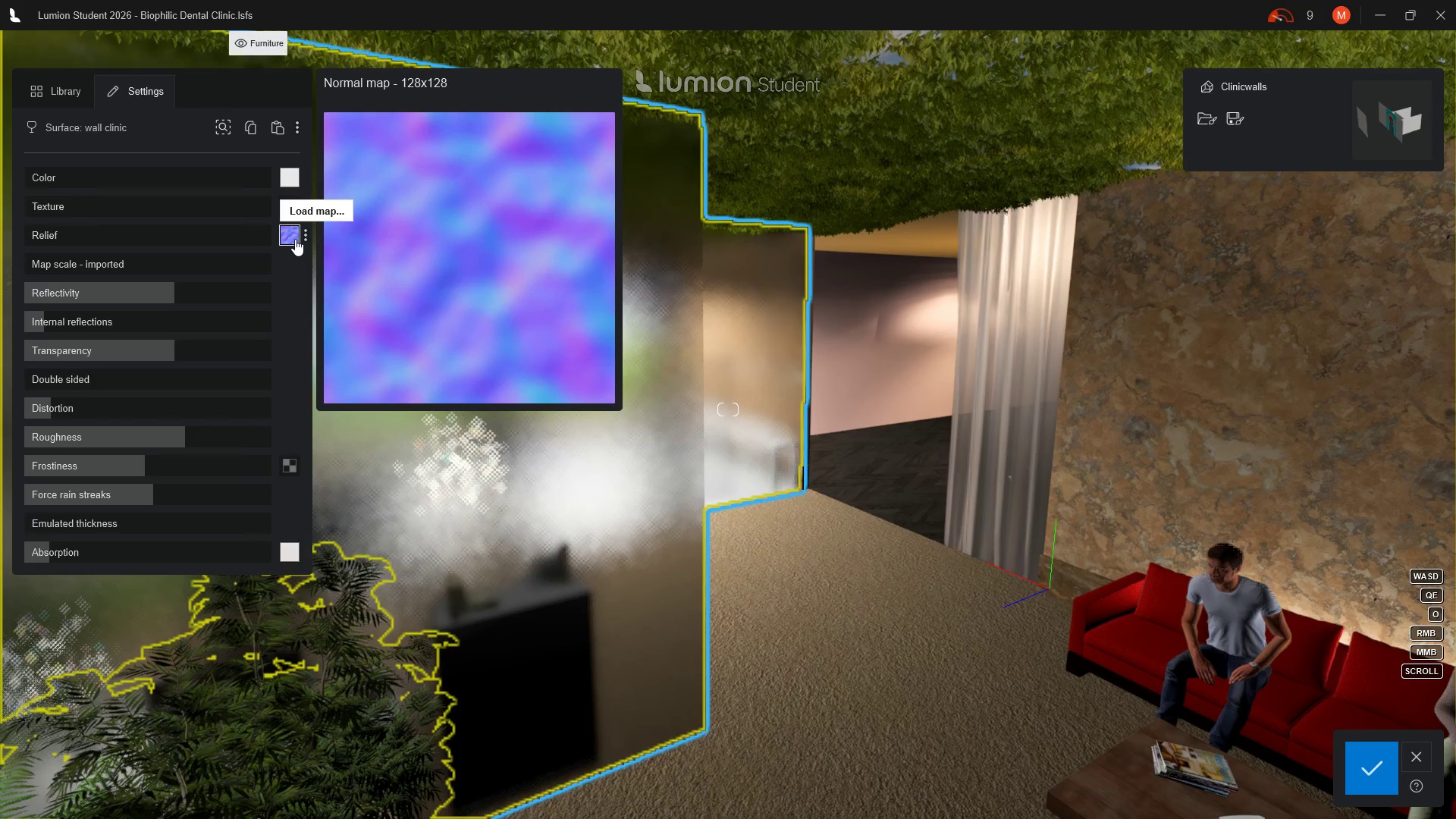 
left_click([304, 237])
 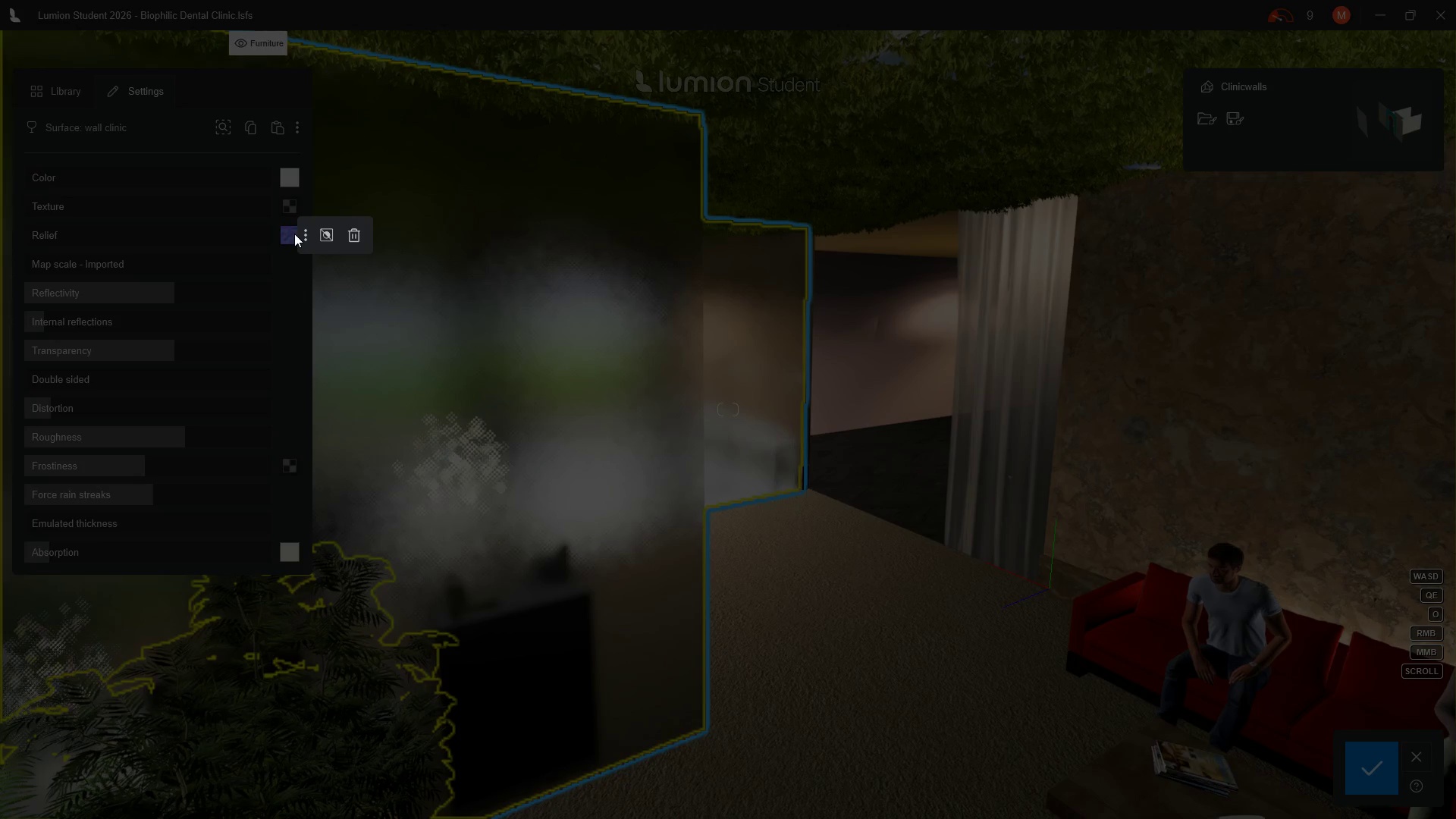 
left_click([293, 234])
 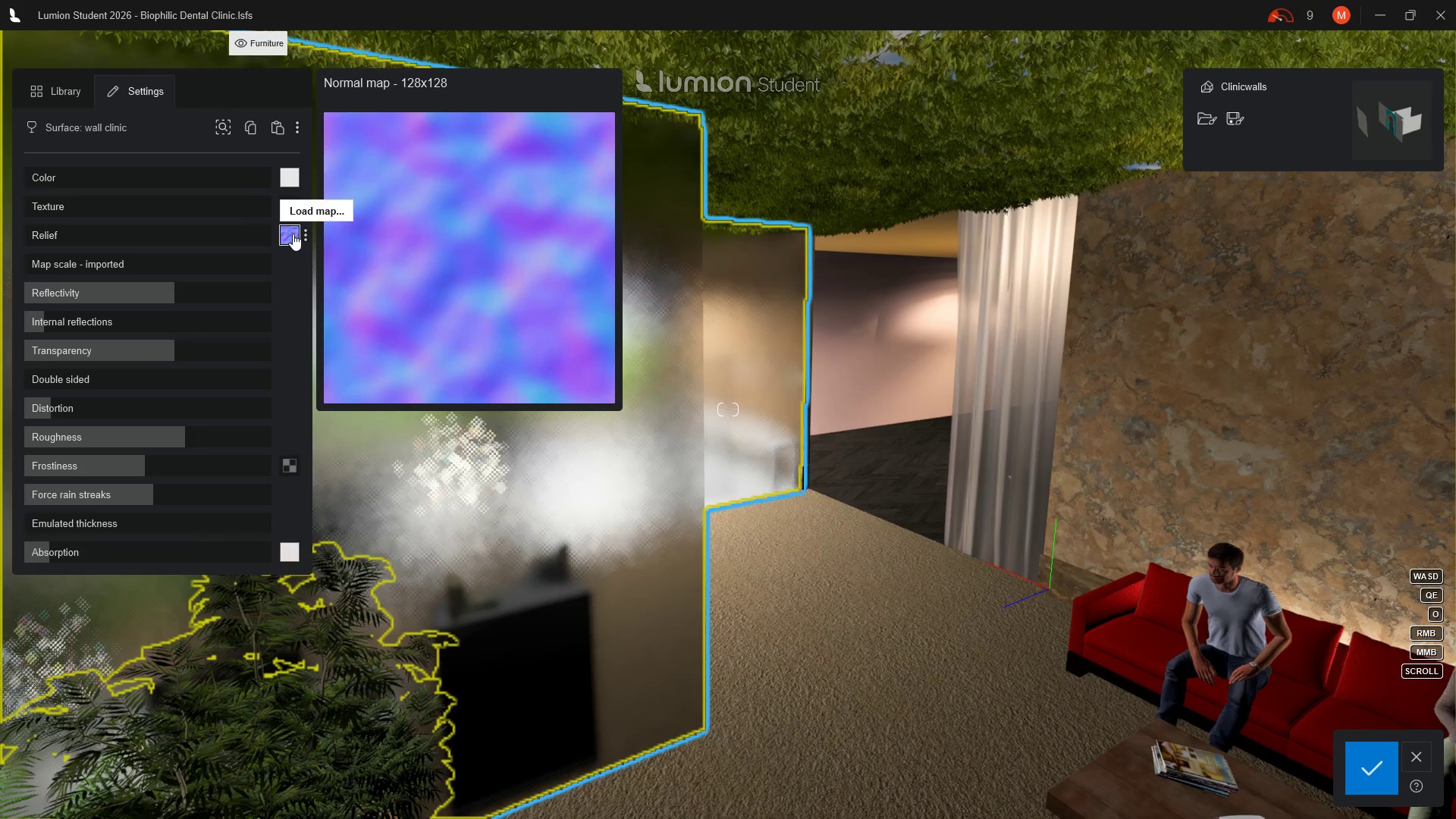 
left_click([293, 234])
 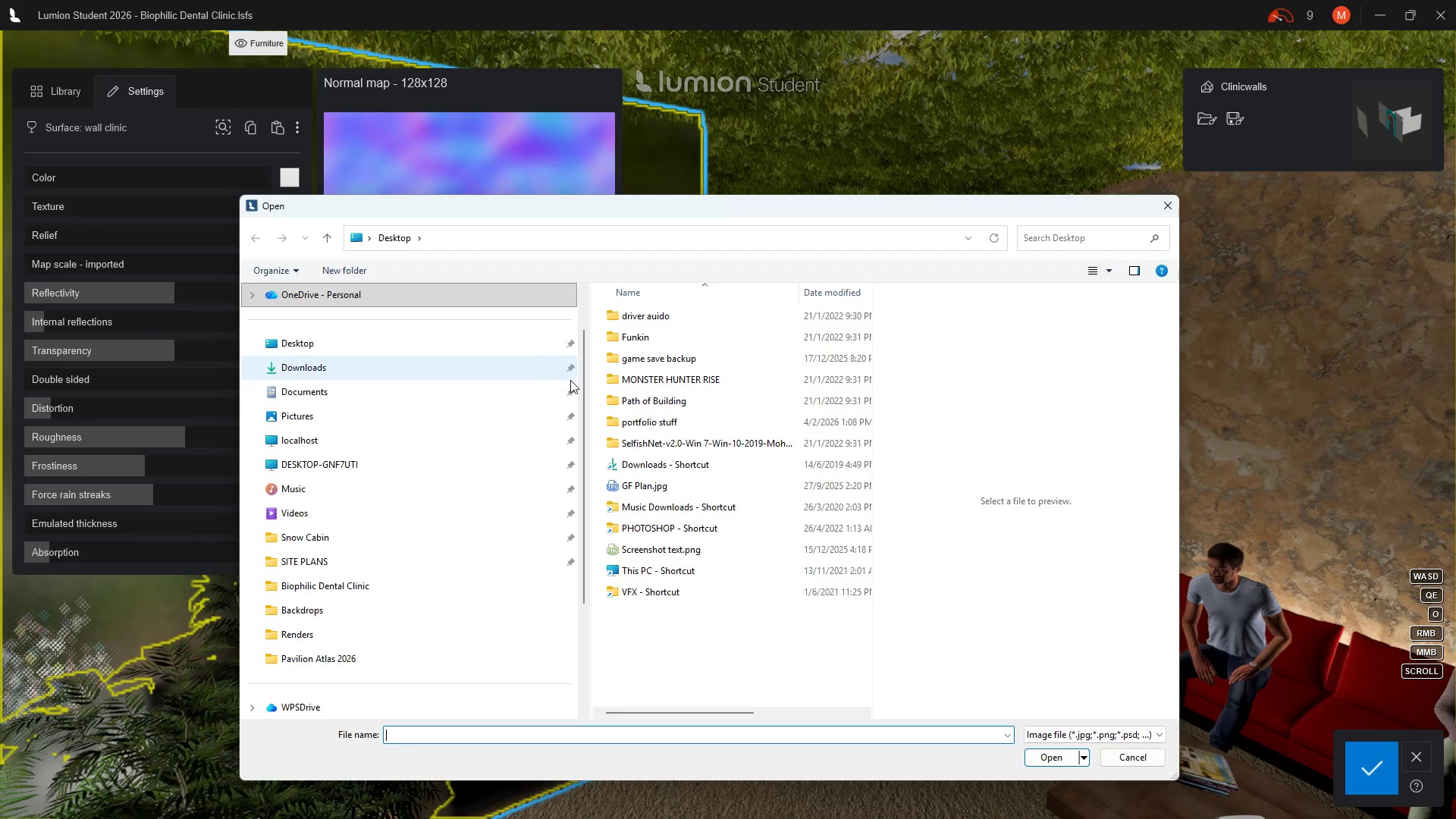 
mouse_move([645, 522])
 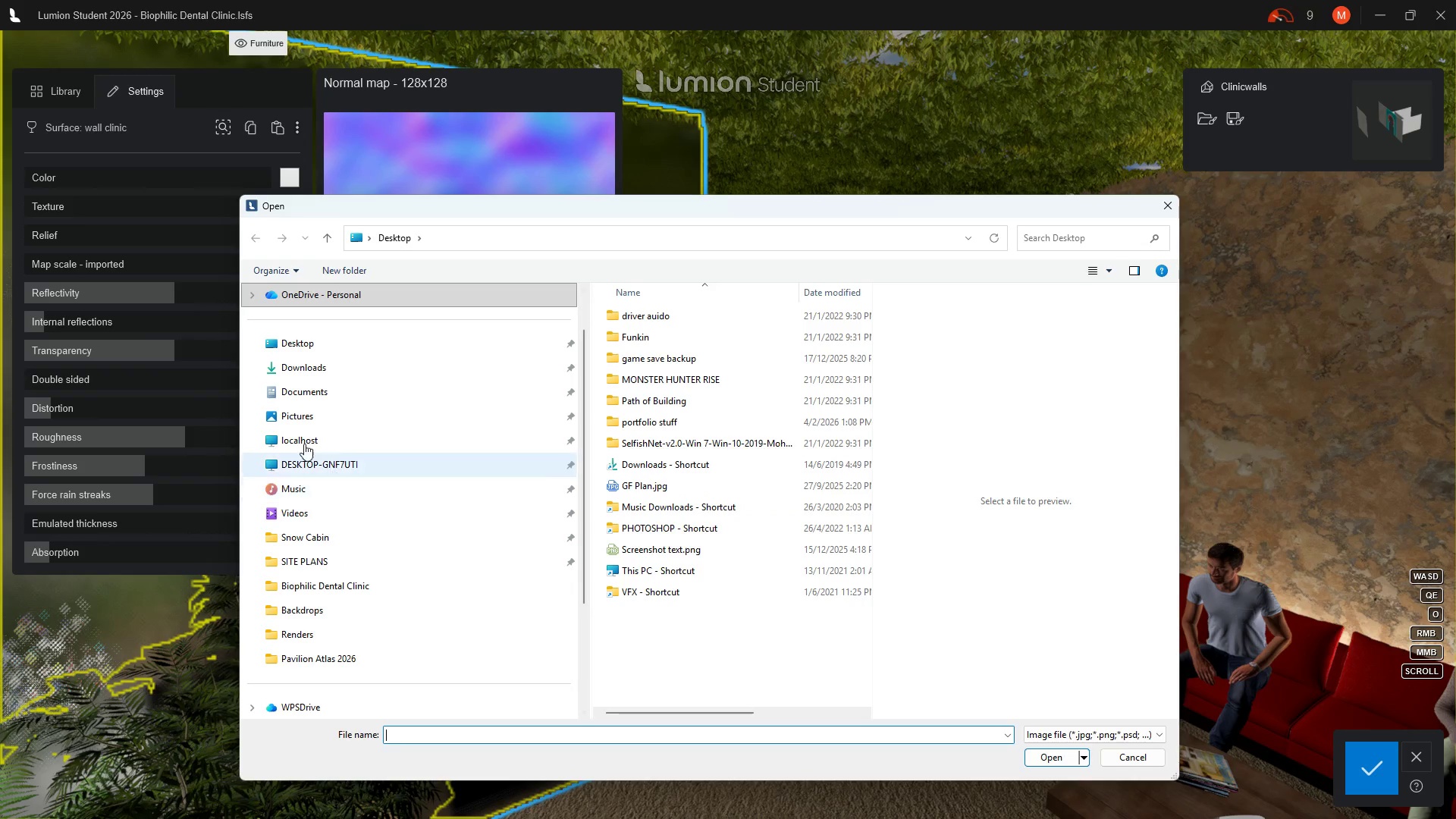 
left_click([287, 419])
 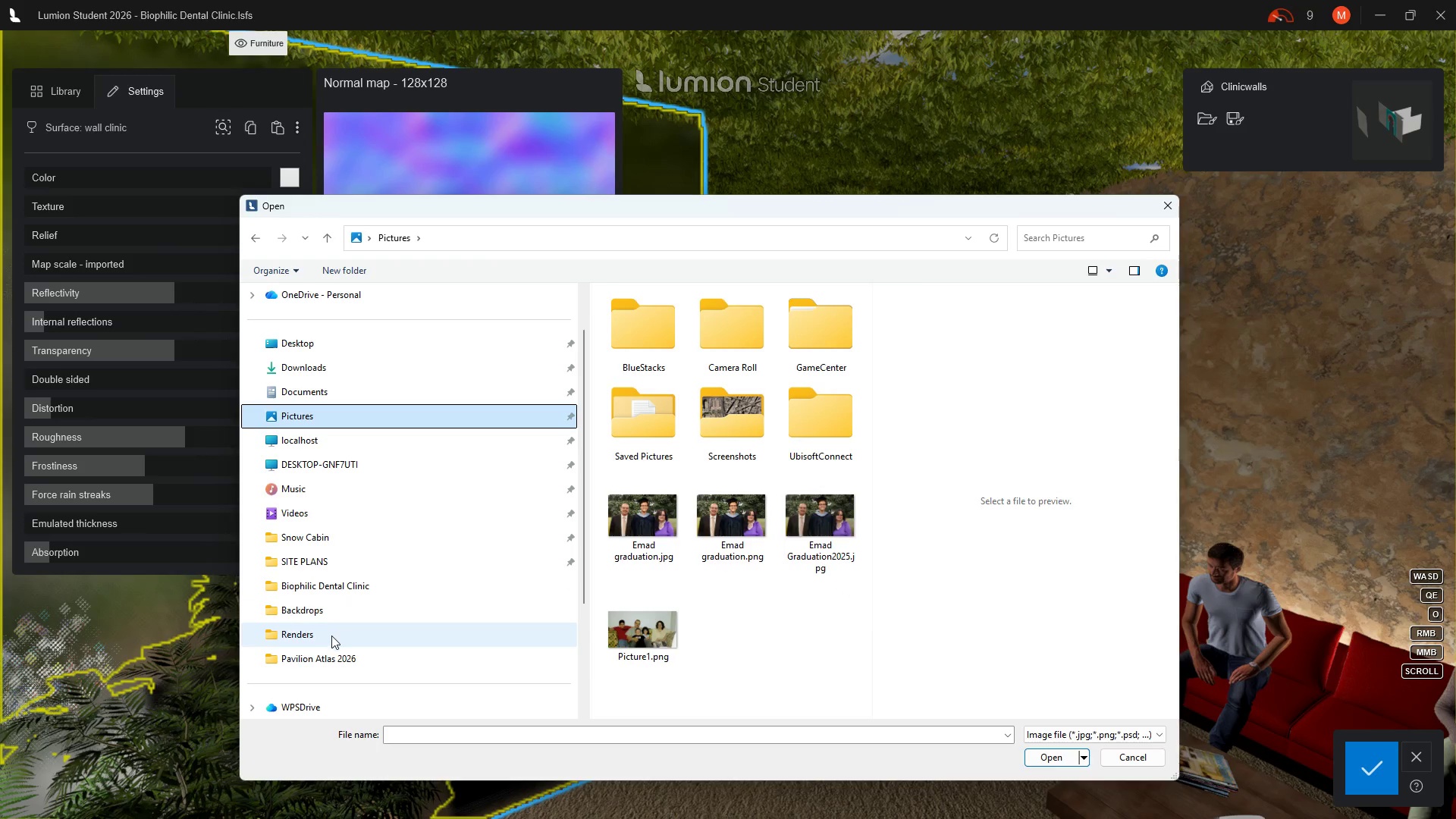 
left_click([318, 640])
 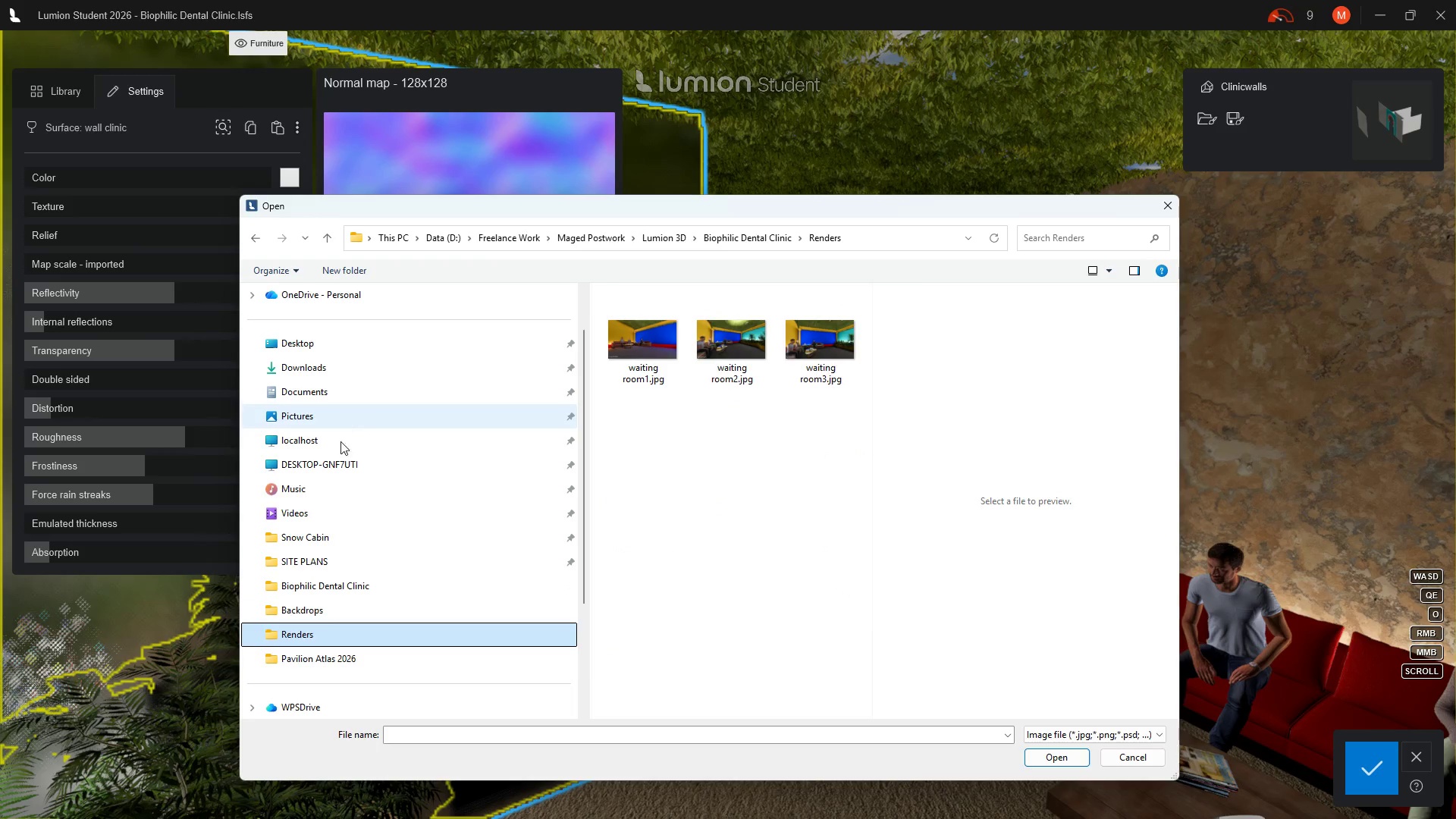 
scroll: coordinate [415, 533], scroll_direction: down, amount: 3.0
 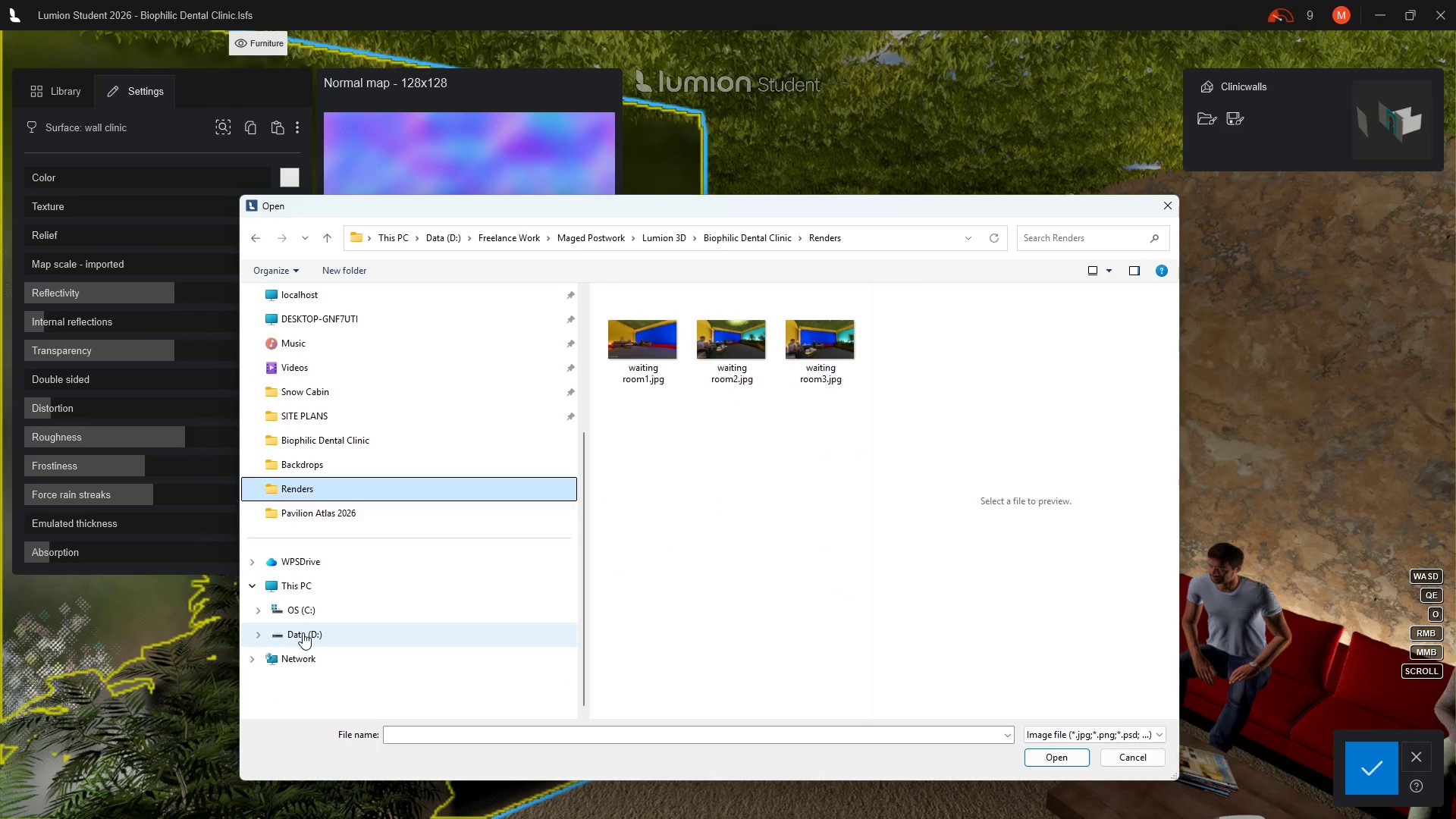 
left_click([303, 632])
 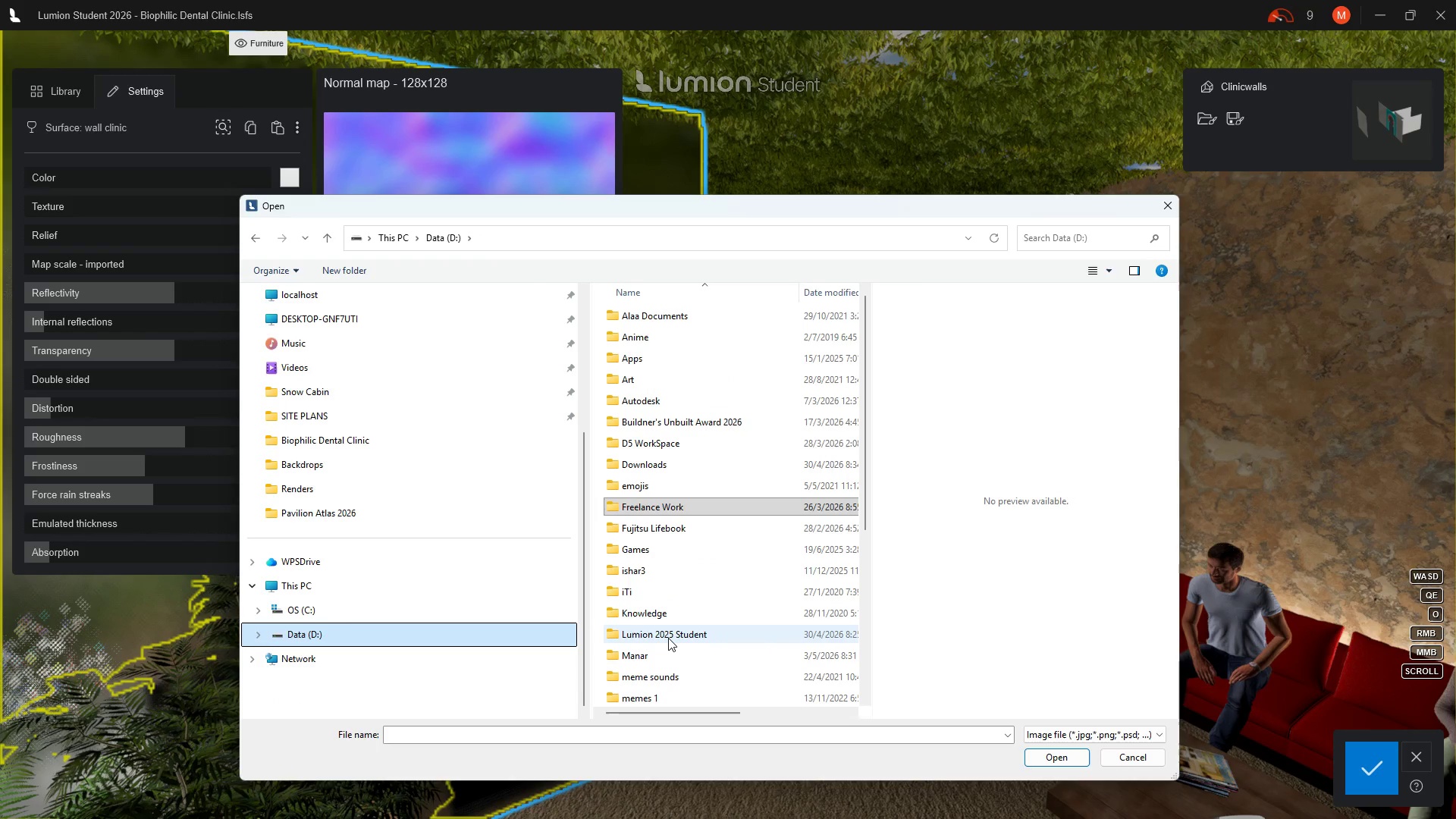 
double_click([668, 638])
 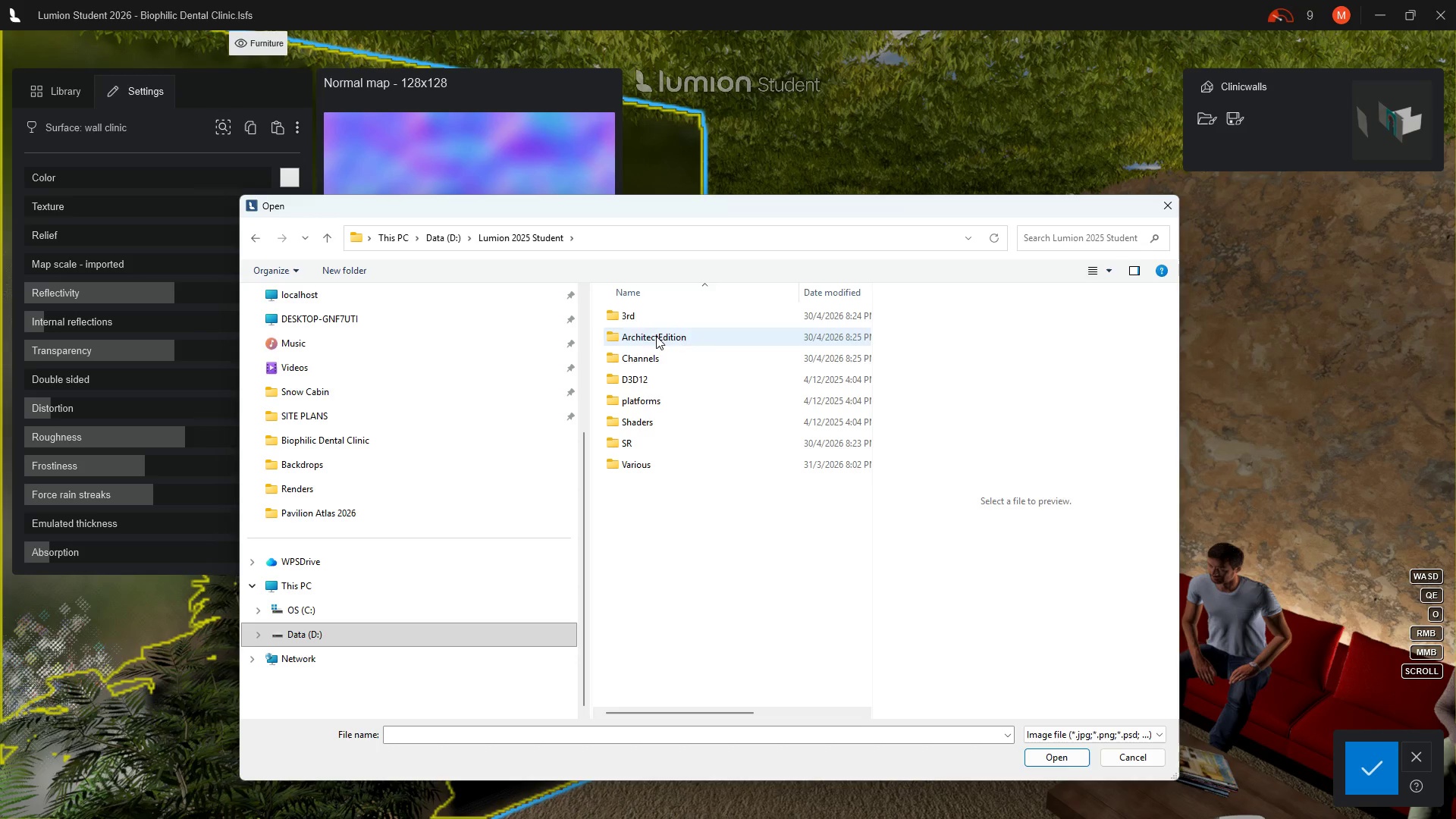 
double_click([656, 333])
 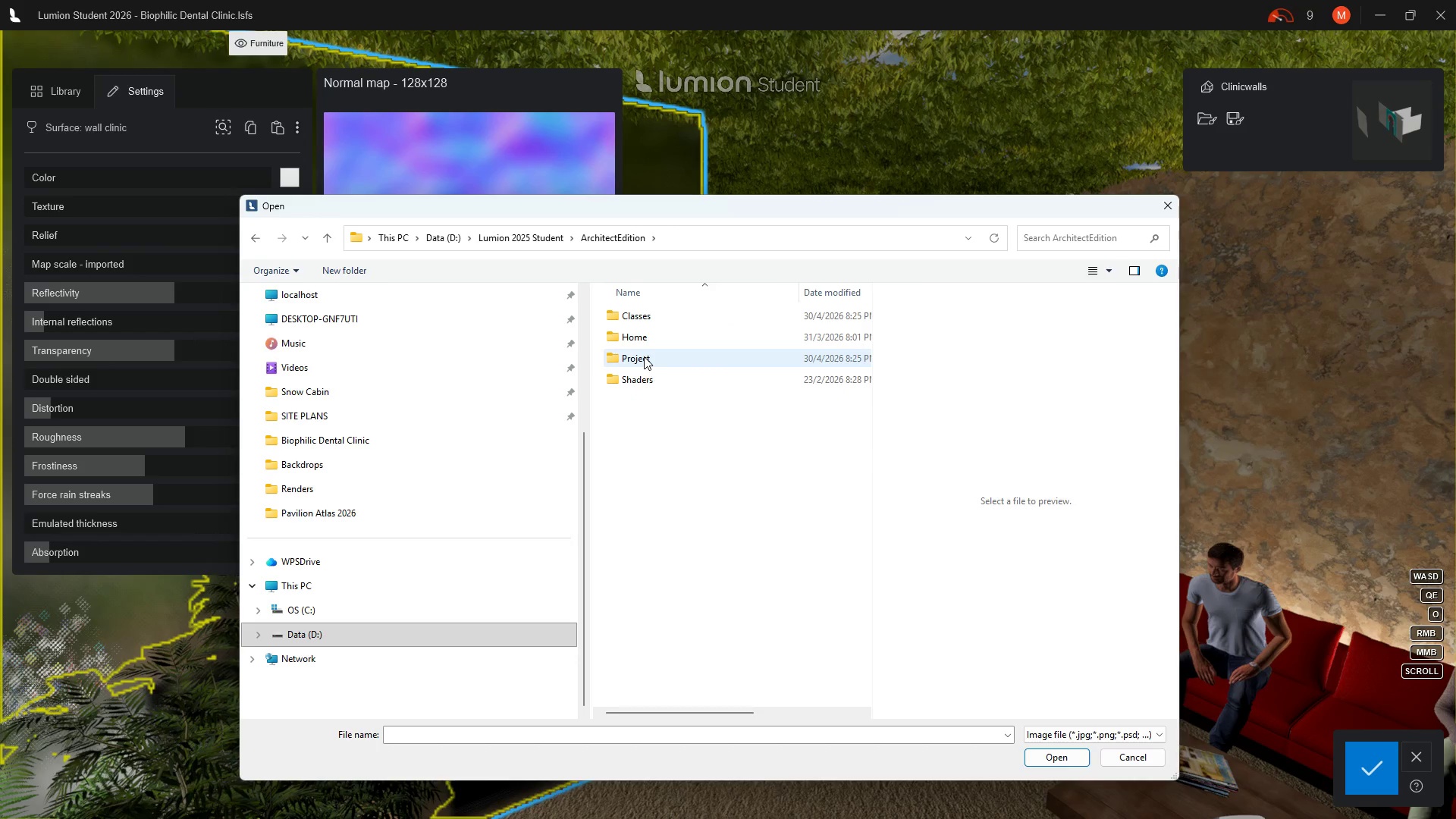 
left_click([644, 356])
 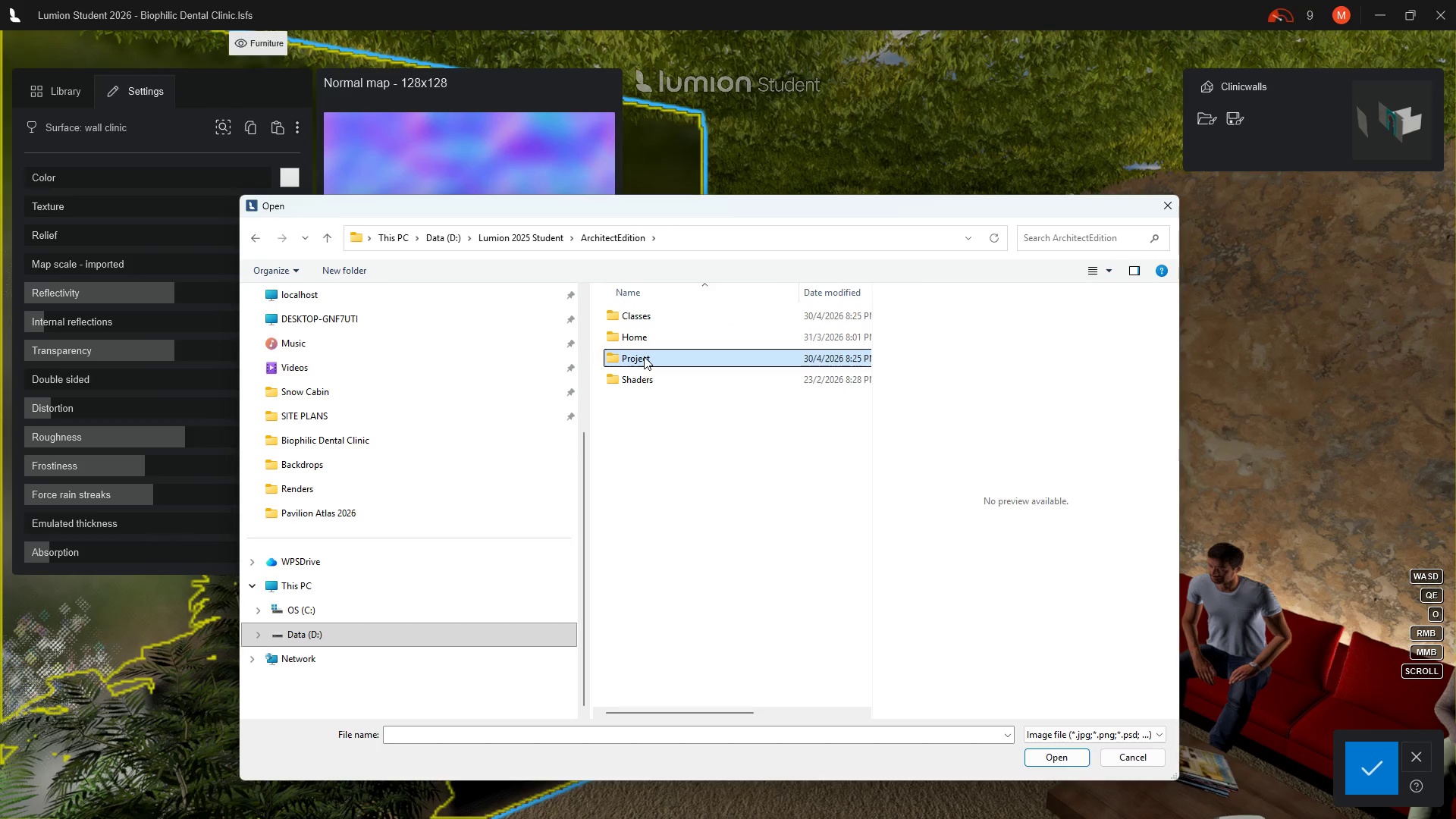 
double_click([644, 356])
 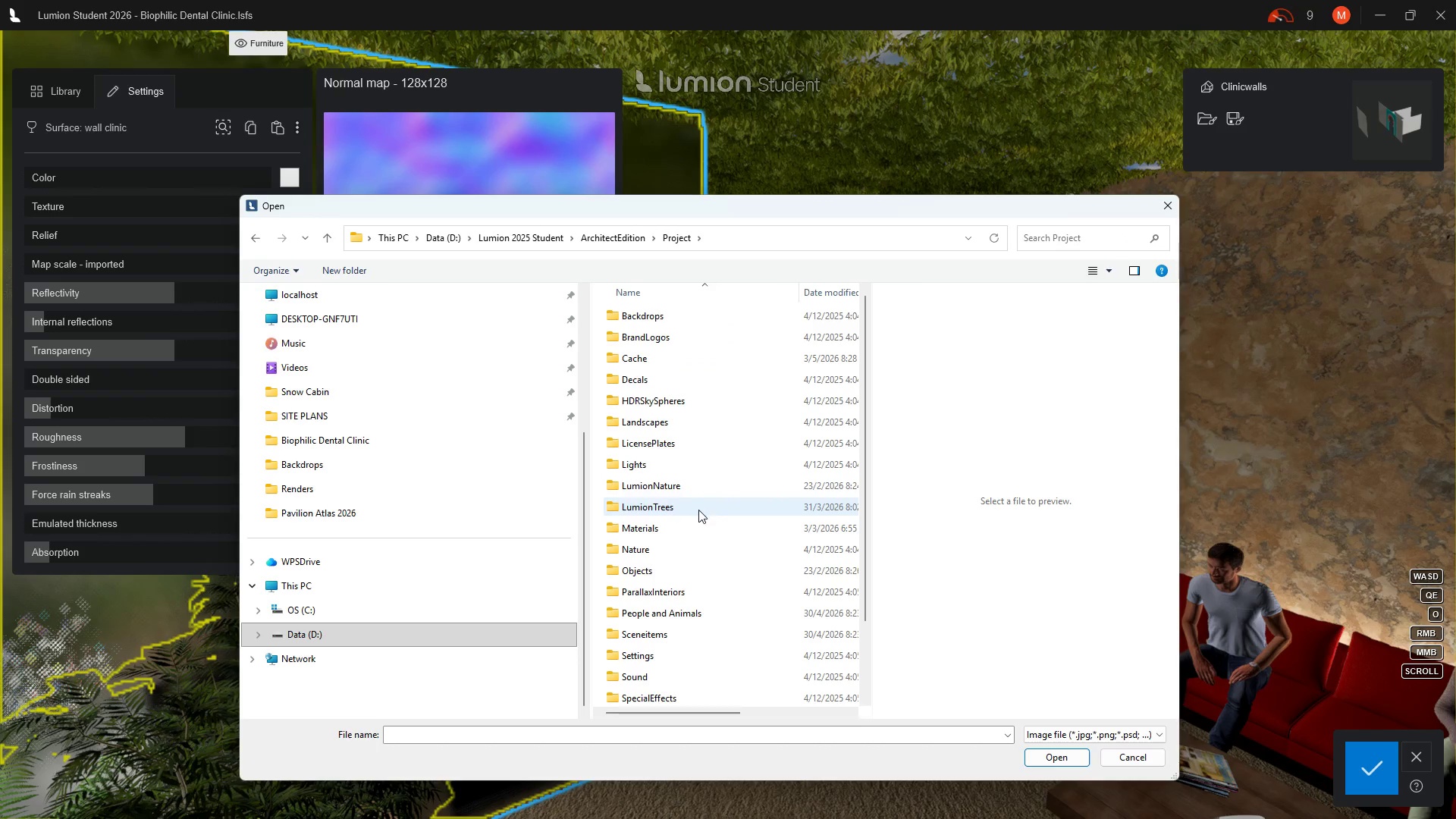 
double_click([648, 529])
 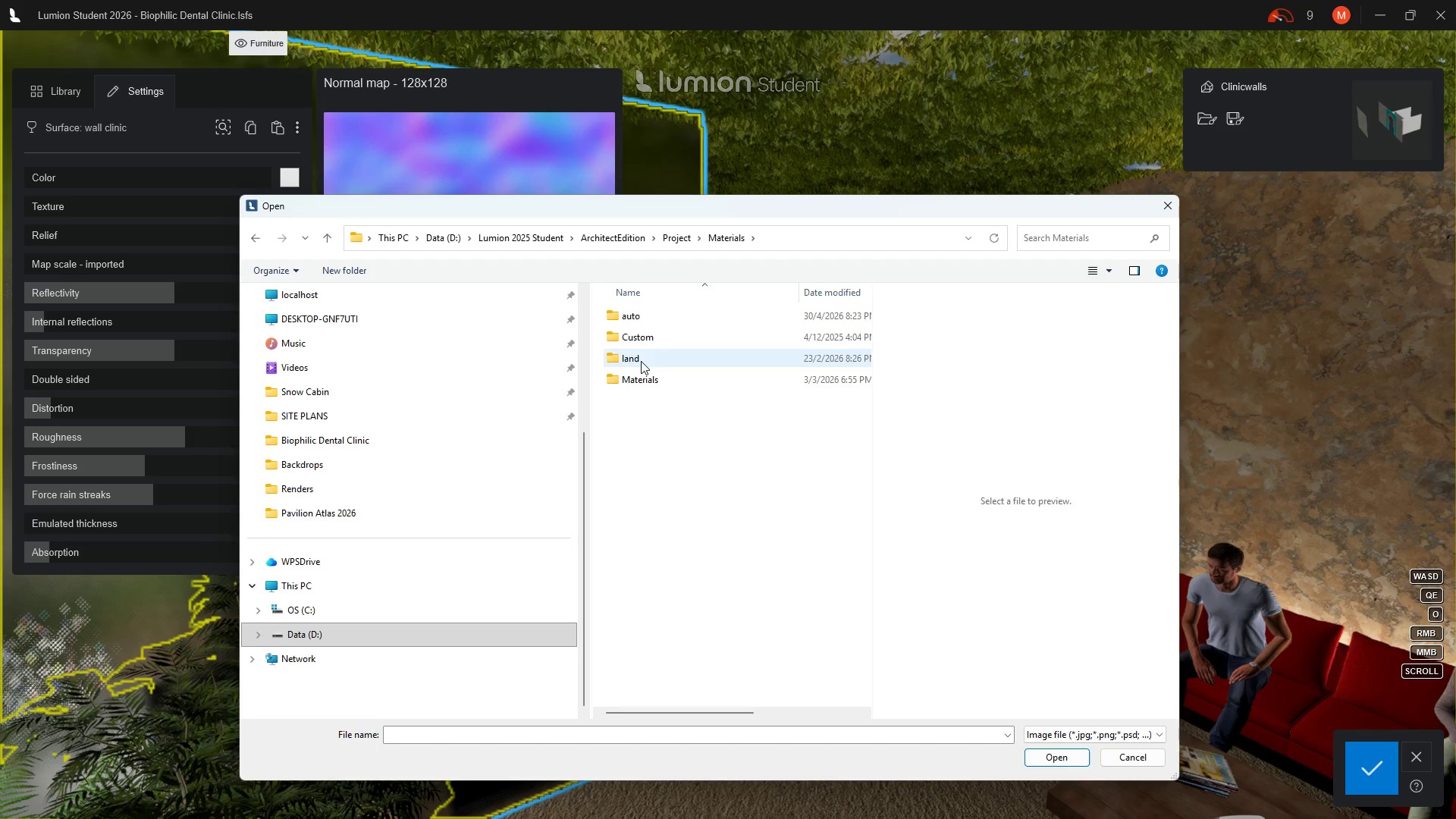 
left_click([641, 358])
 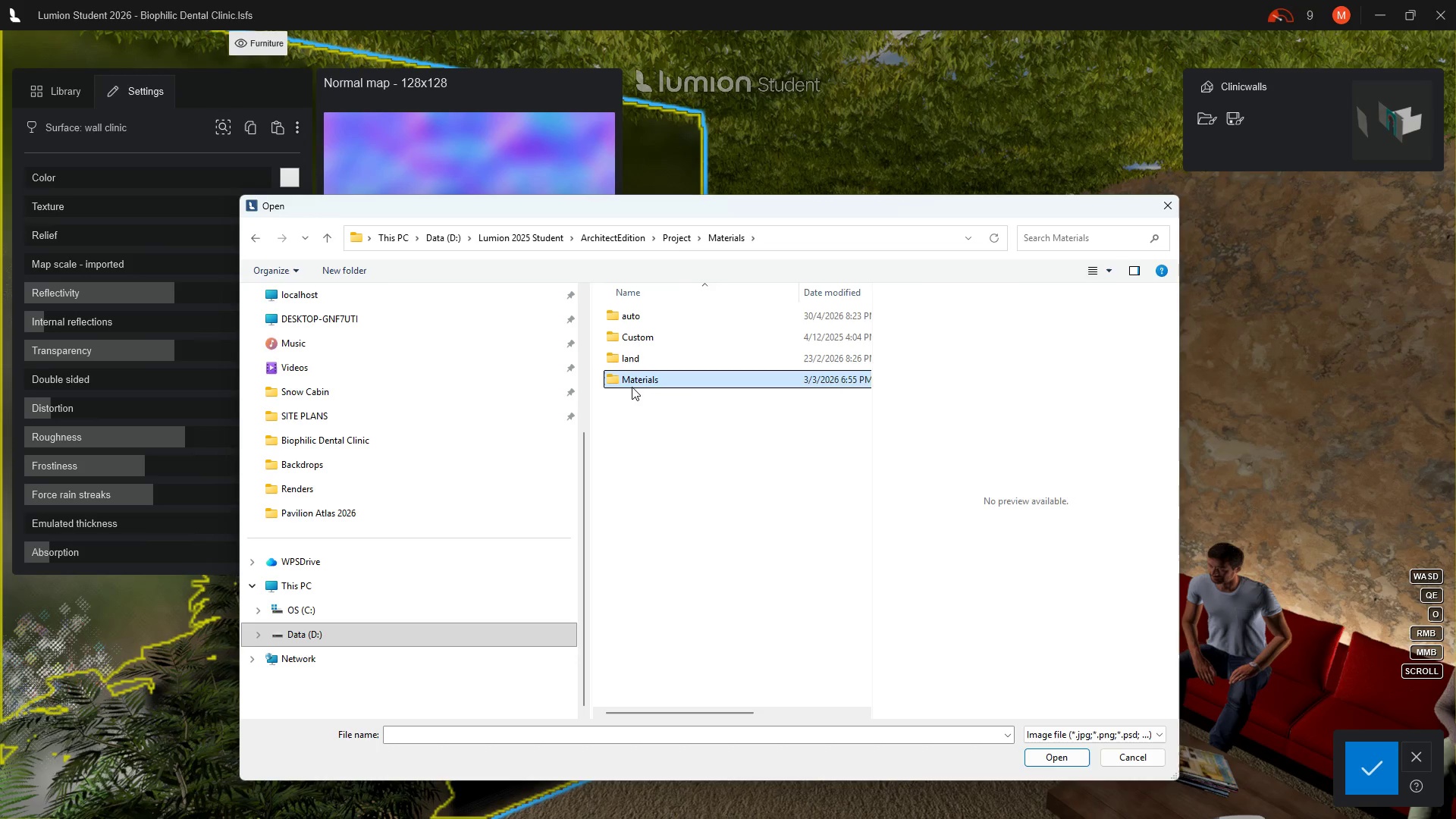 
double_click([632, 387])
 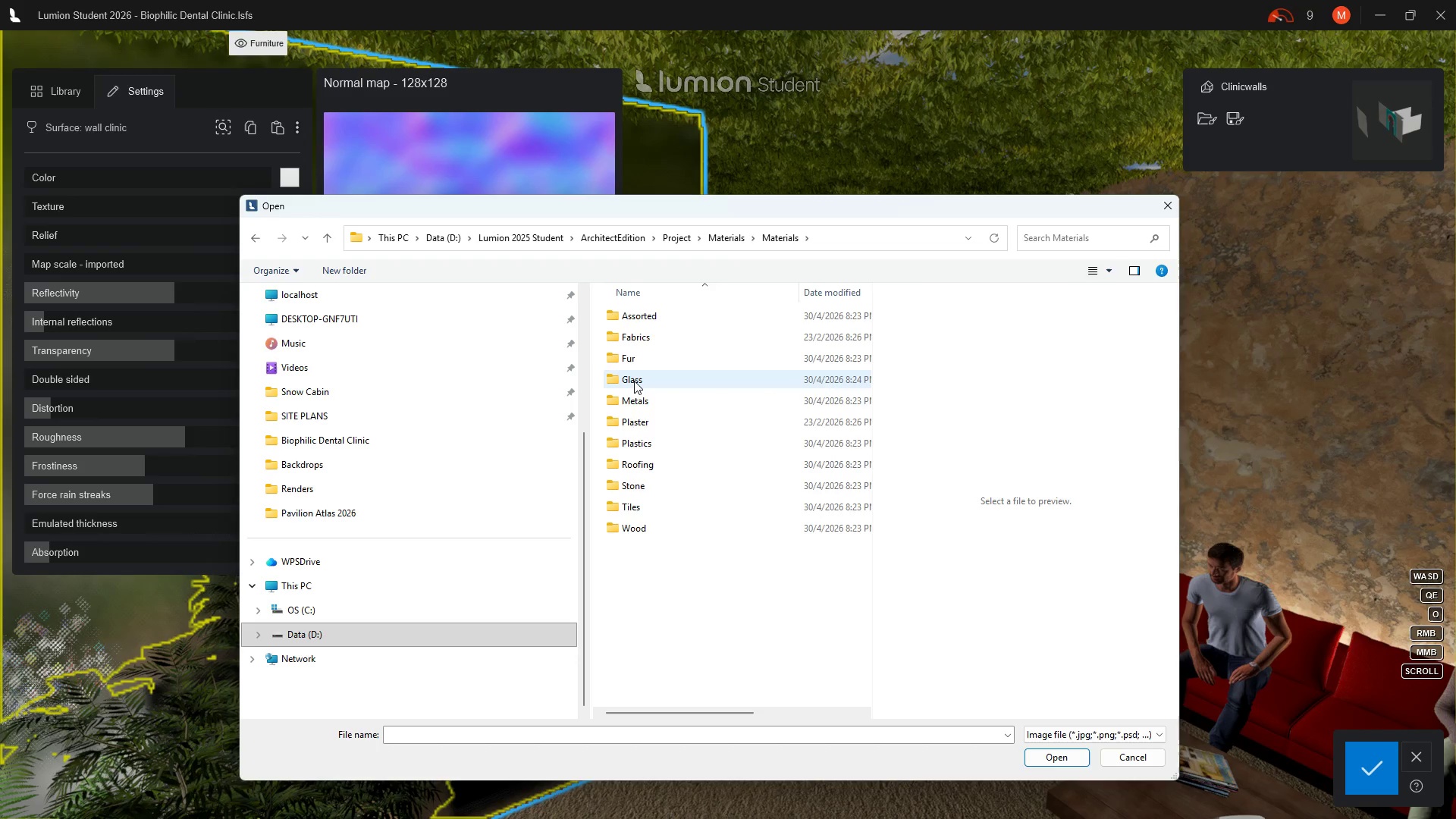 
left_click([634, 381])
 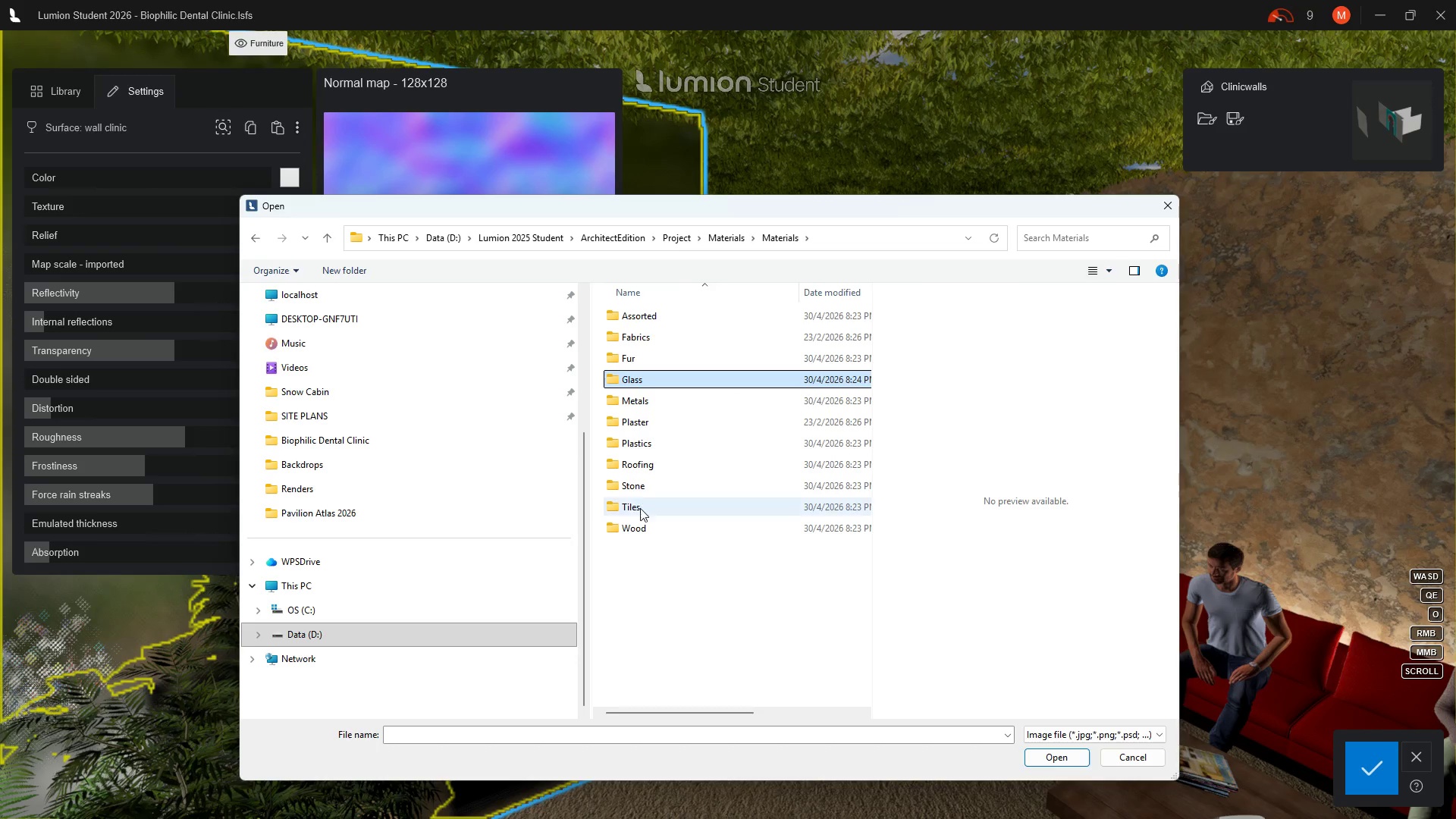 
double_click([640, 510])
 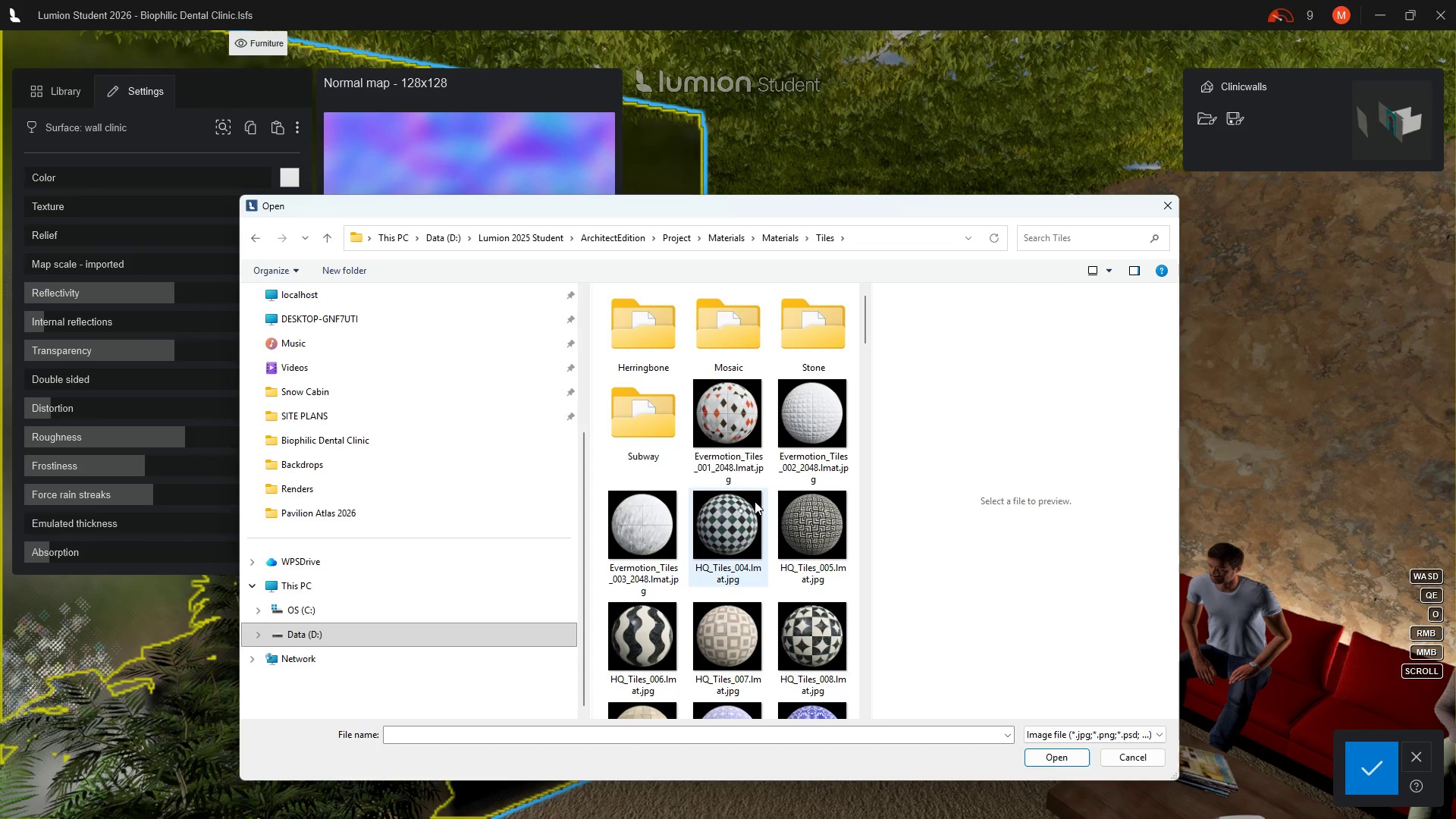 
scroll: coordinate [770, 490], scroll_direction: down, amount: 1.0
 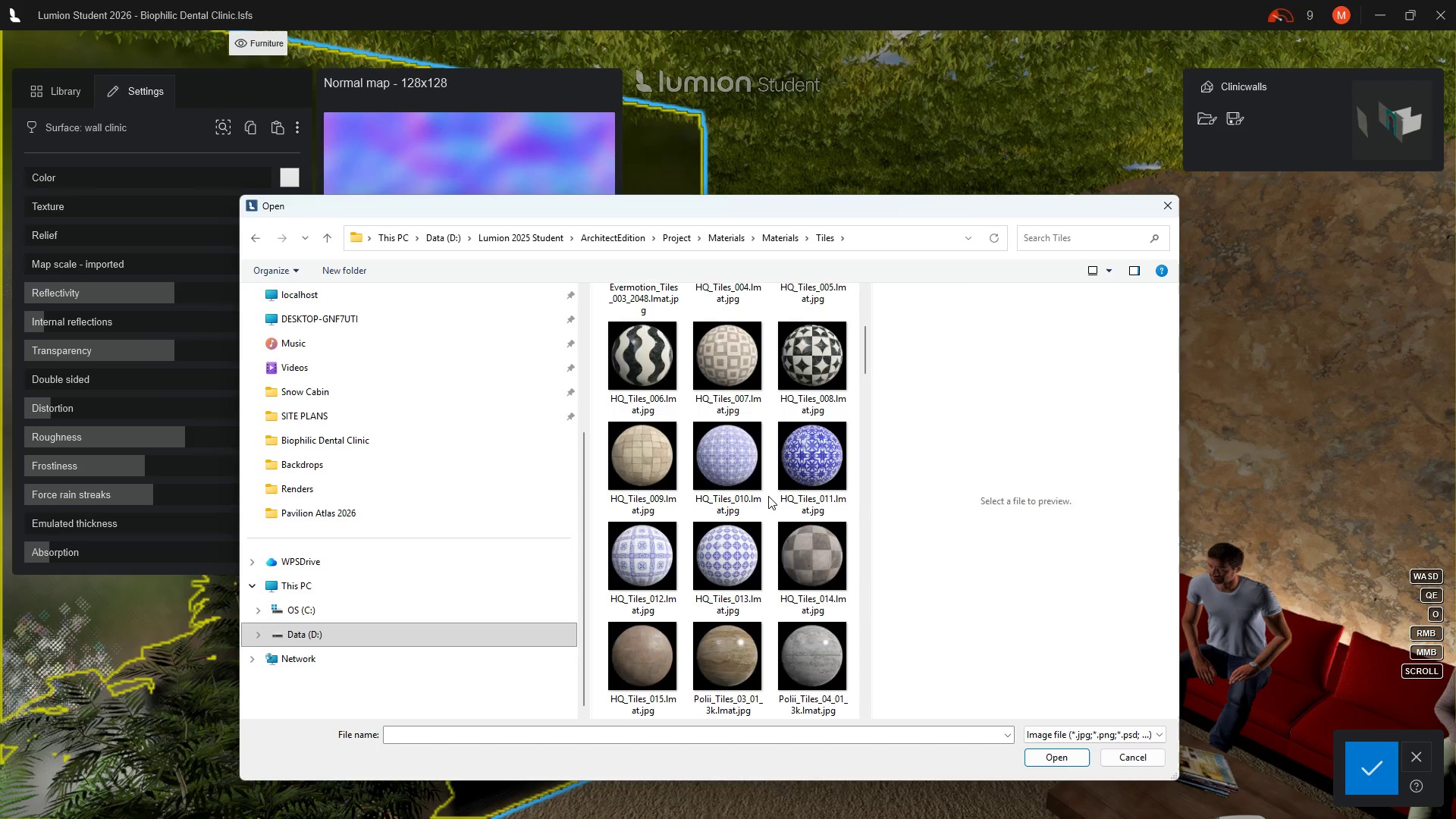 
scroll: coordinate [768, 496], scroll_direction: up, amount: 1.0
 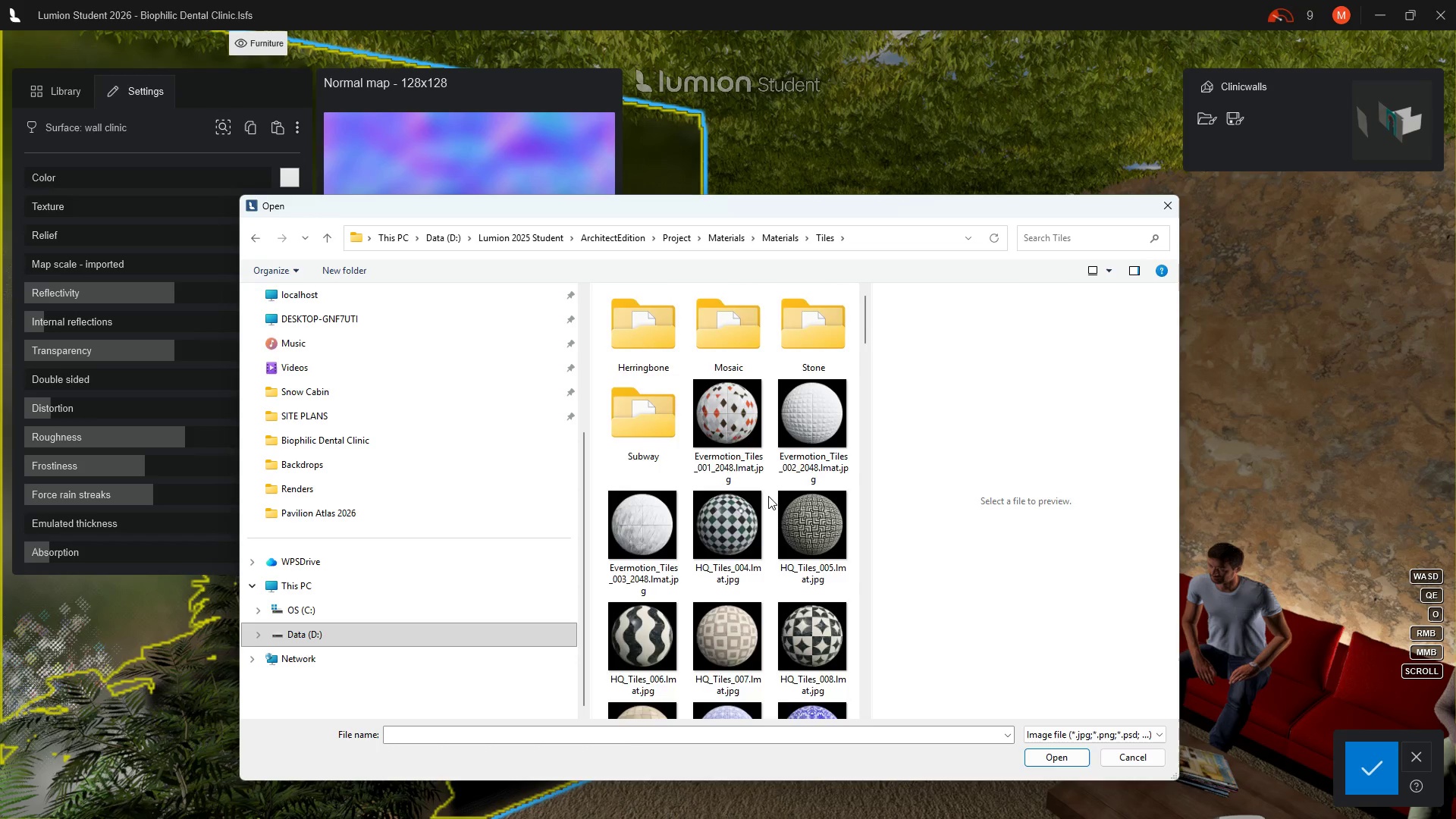 
scroll: coordinate [714, 526], scroll_direction: down, amount: 7.0
 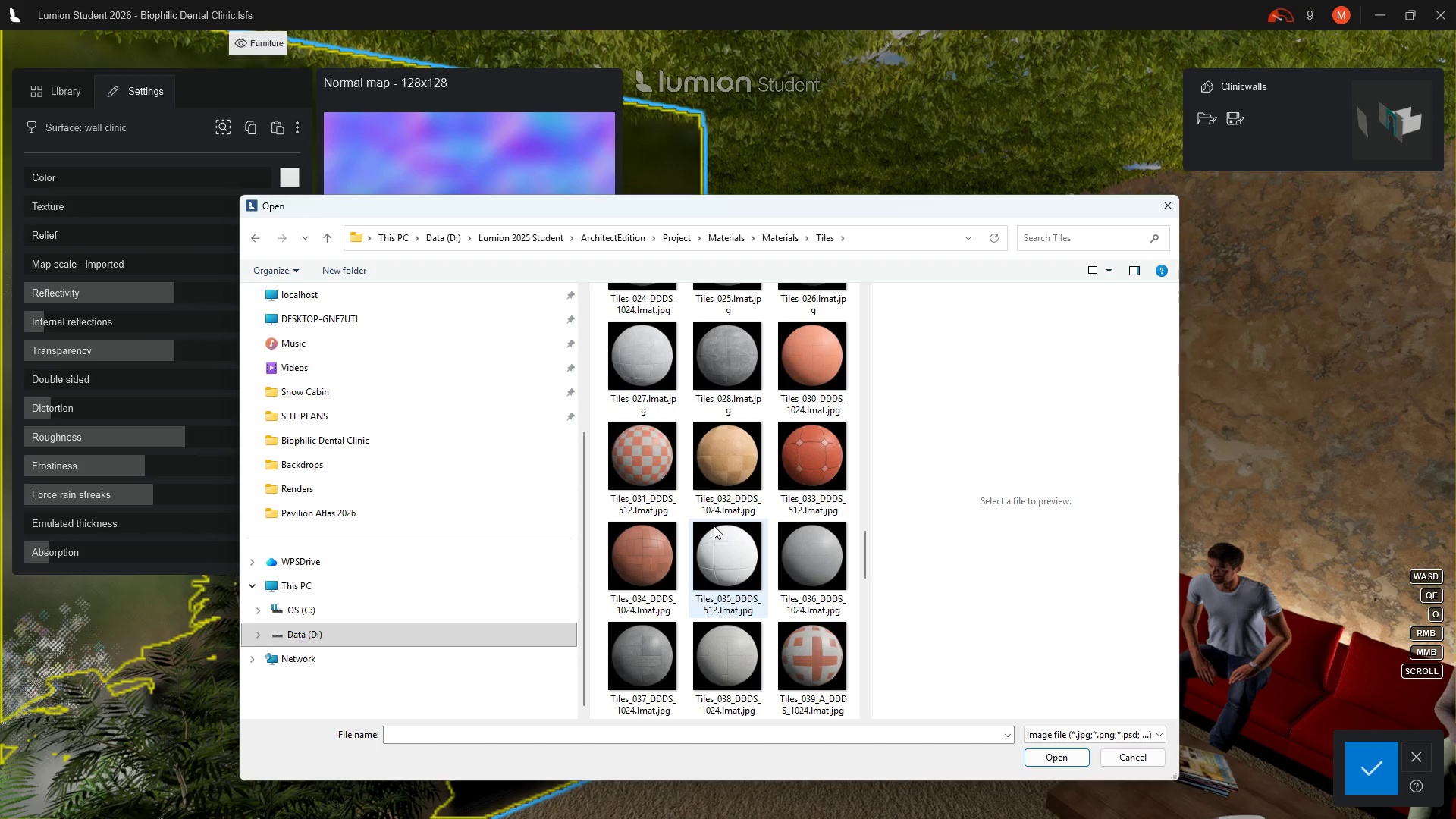 
scroll: coordinate [714, 526], scroll_direction: down, amount: 4.0
 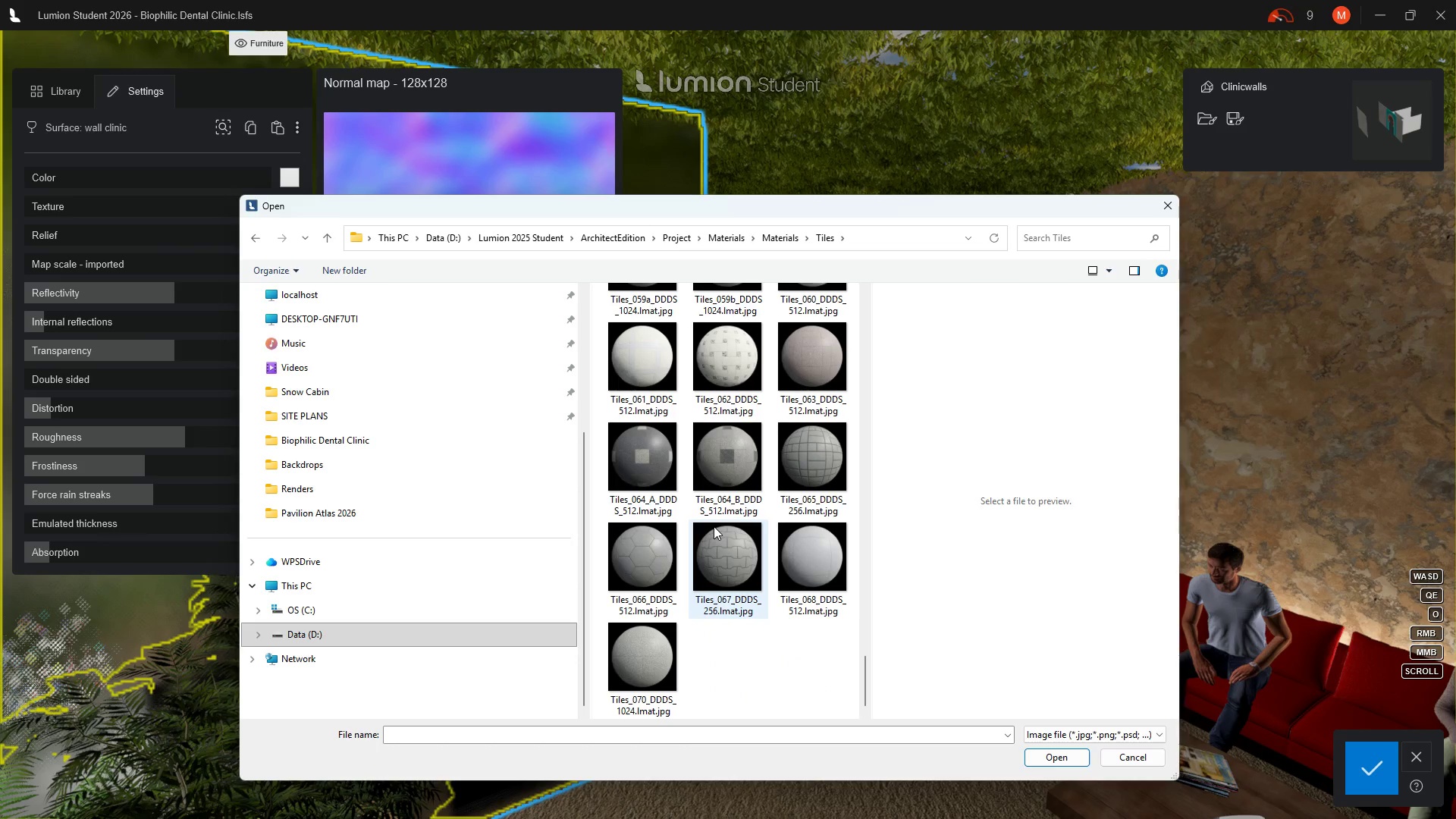 
scroll: coordinate [714, 526], scroll_direction: up, amount: 14.0
 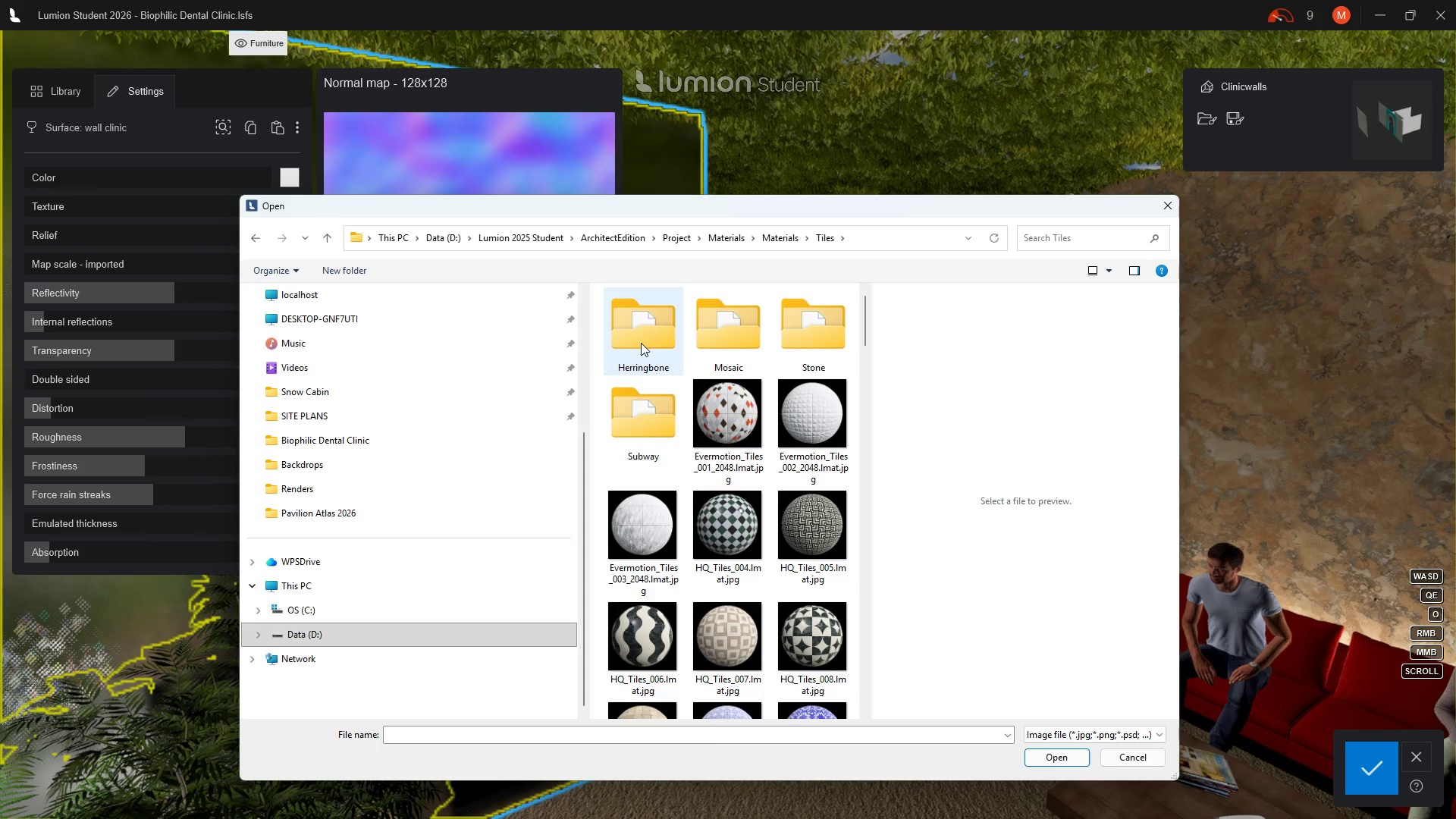 
left_click([635, 438])
 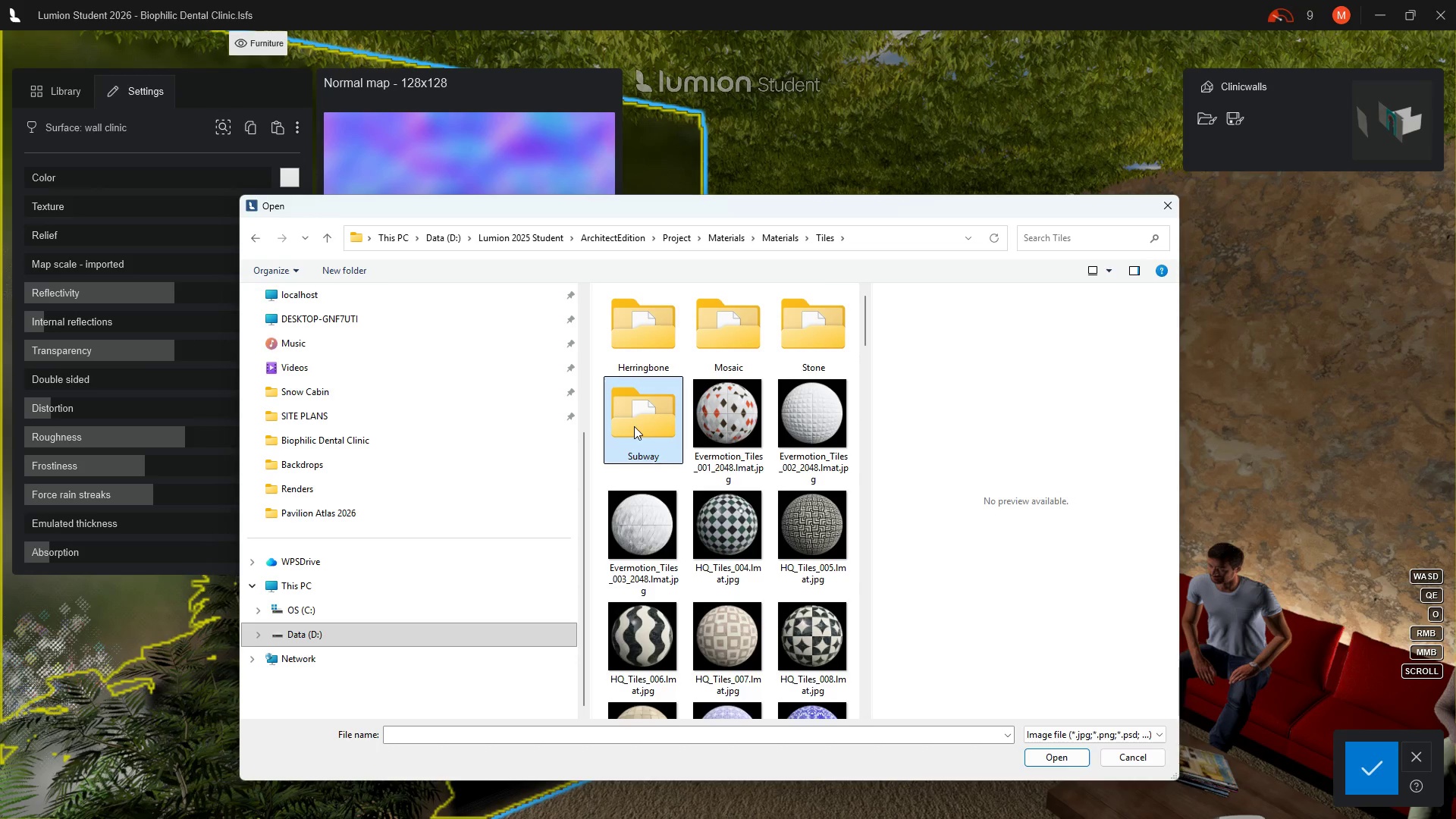 
double_click([634, 426])
 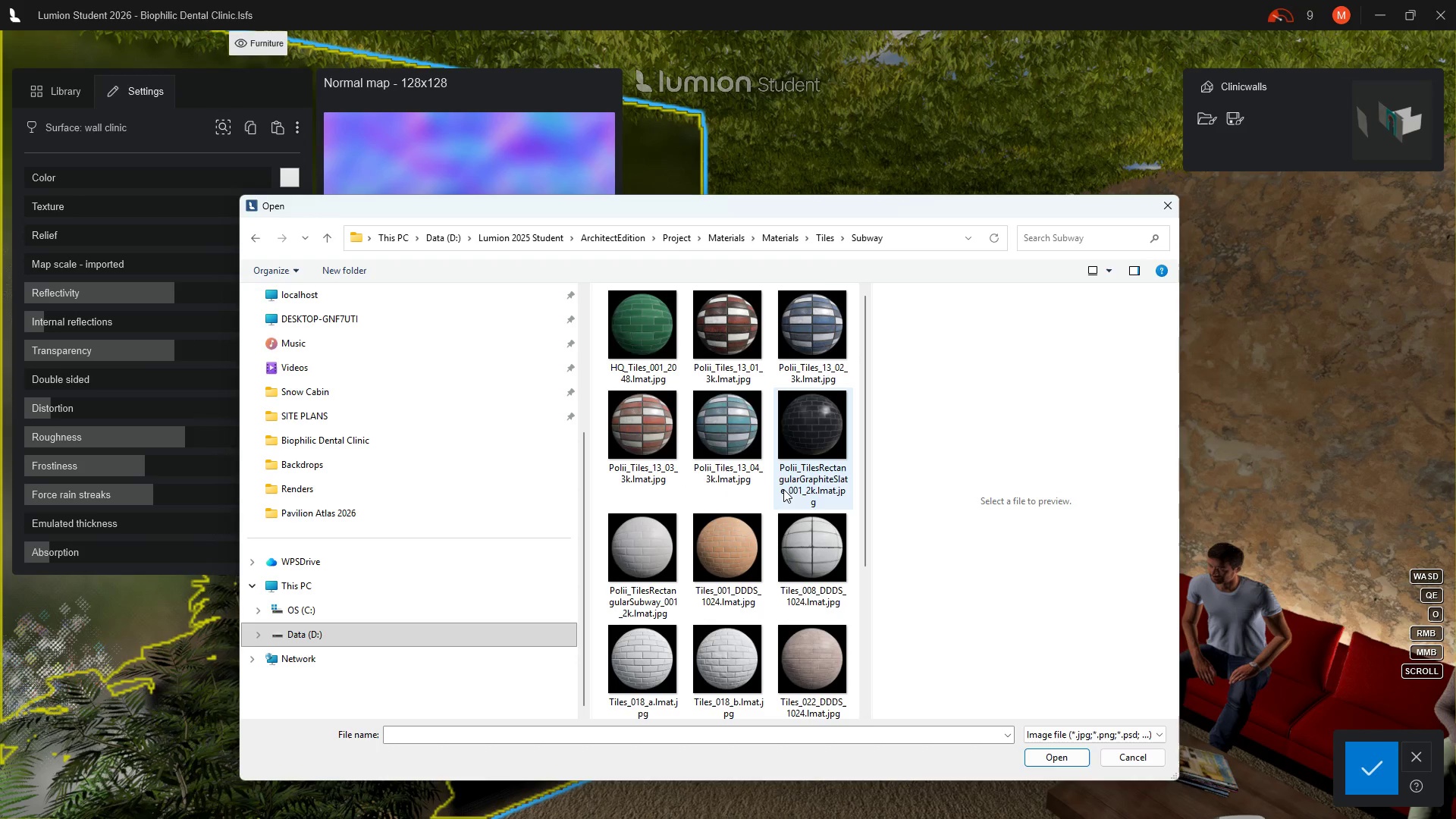 
scroll: coordinate [783, 489], scroll_direction: down, amount: 1.0
 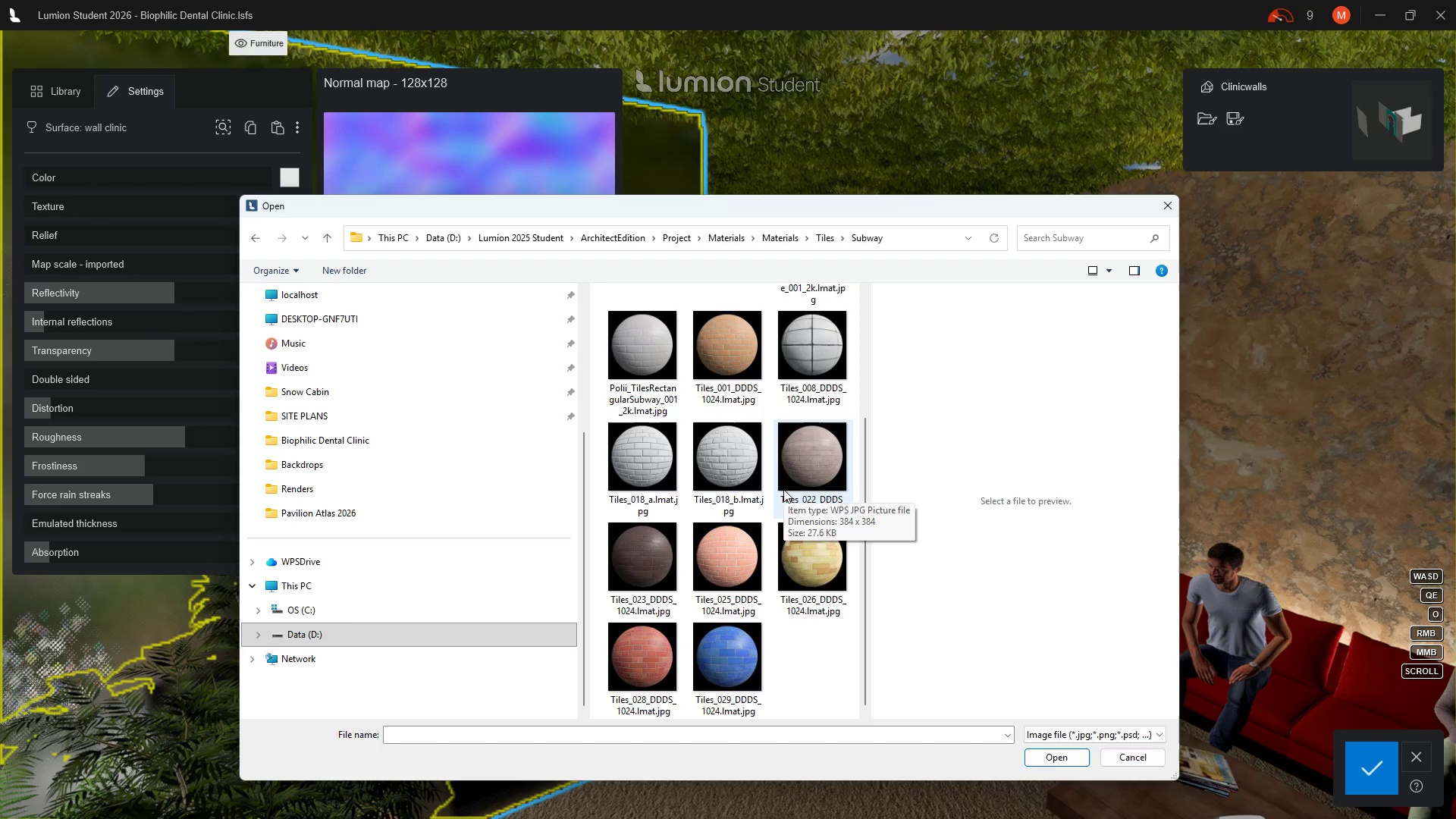 
scroll: coordinate [783, 489], scroll_direction: up, amount: 2.0
 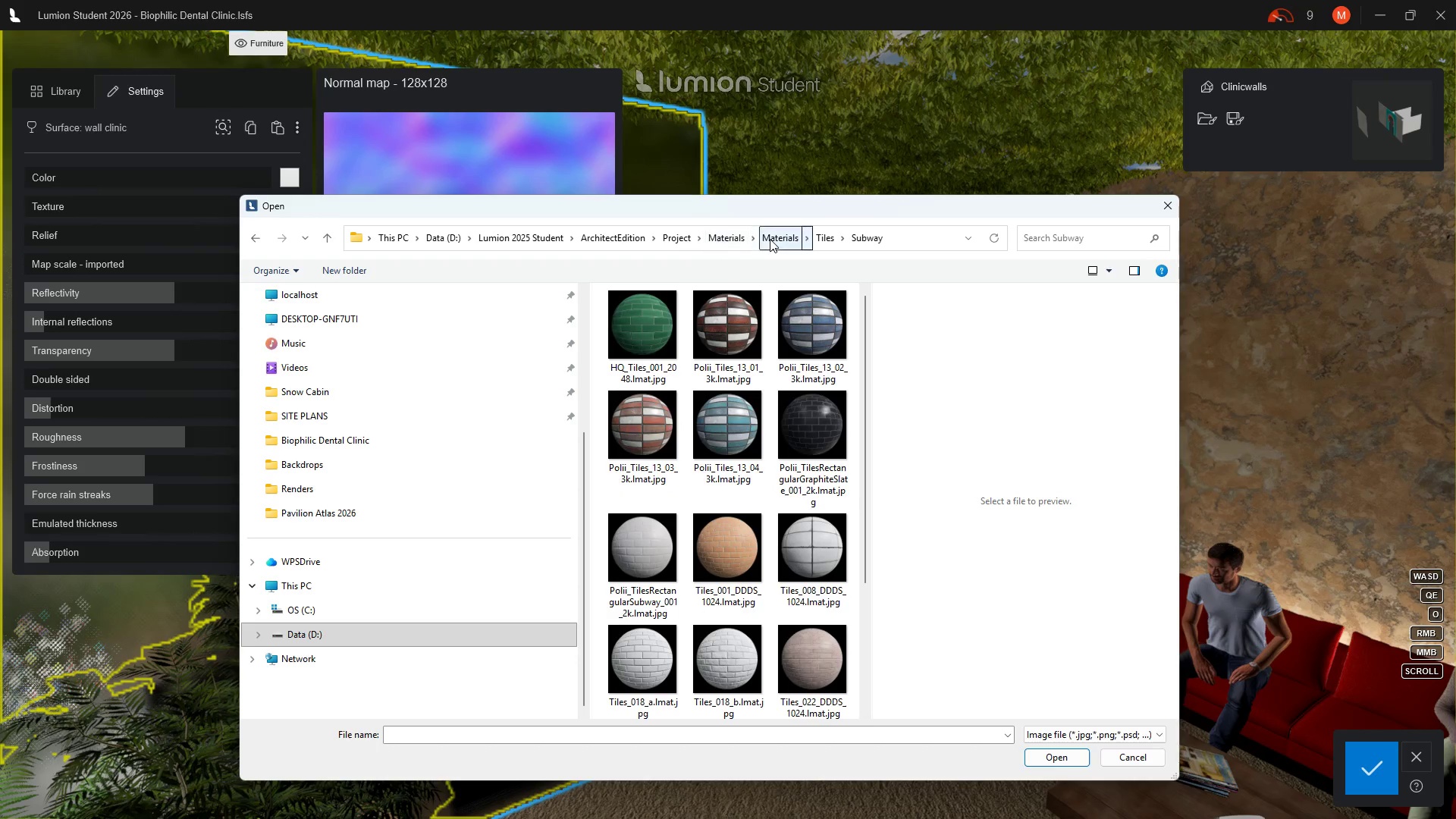 
left_click([770, 239])
 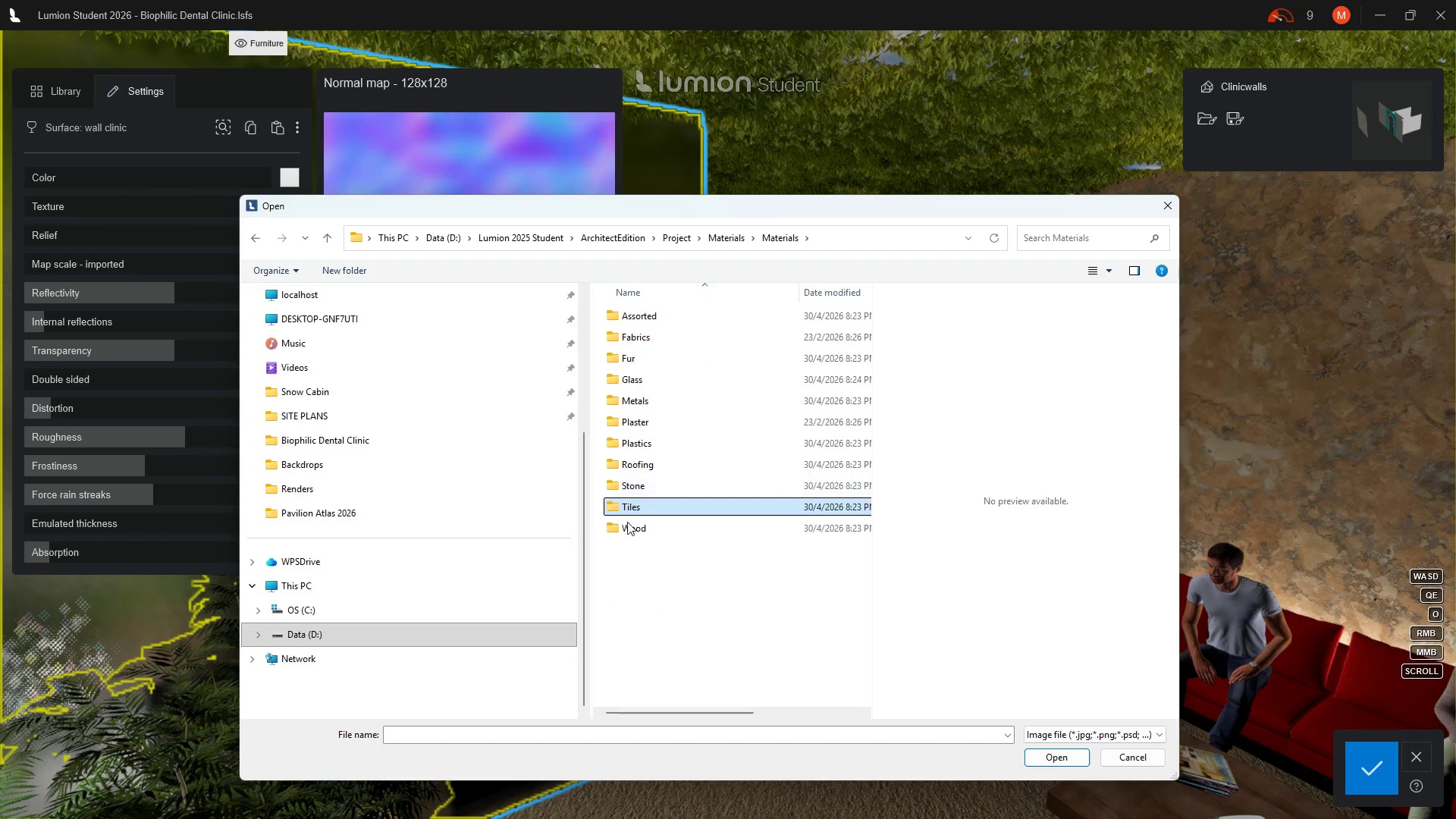 
double_click([623, 525])
 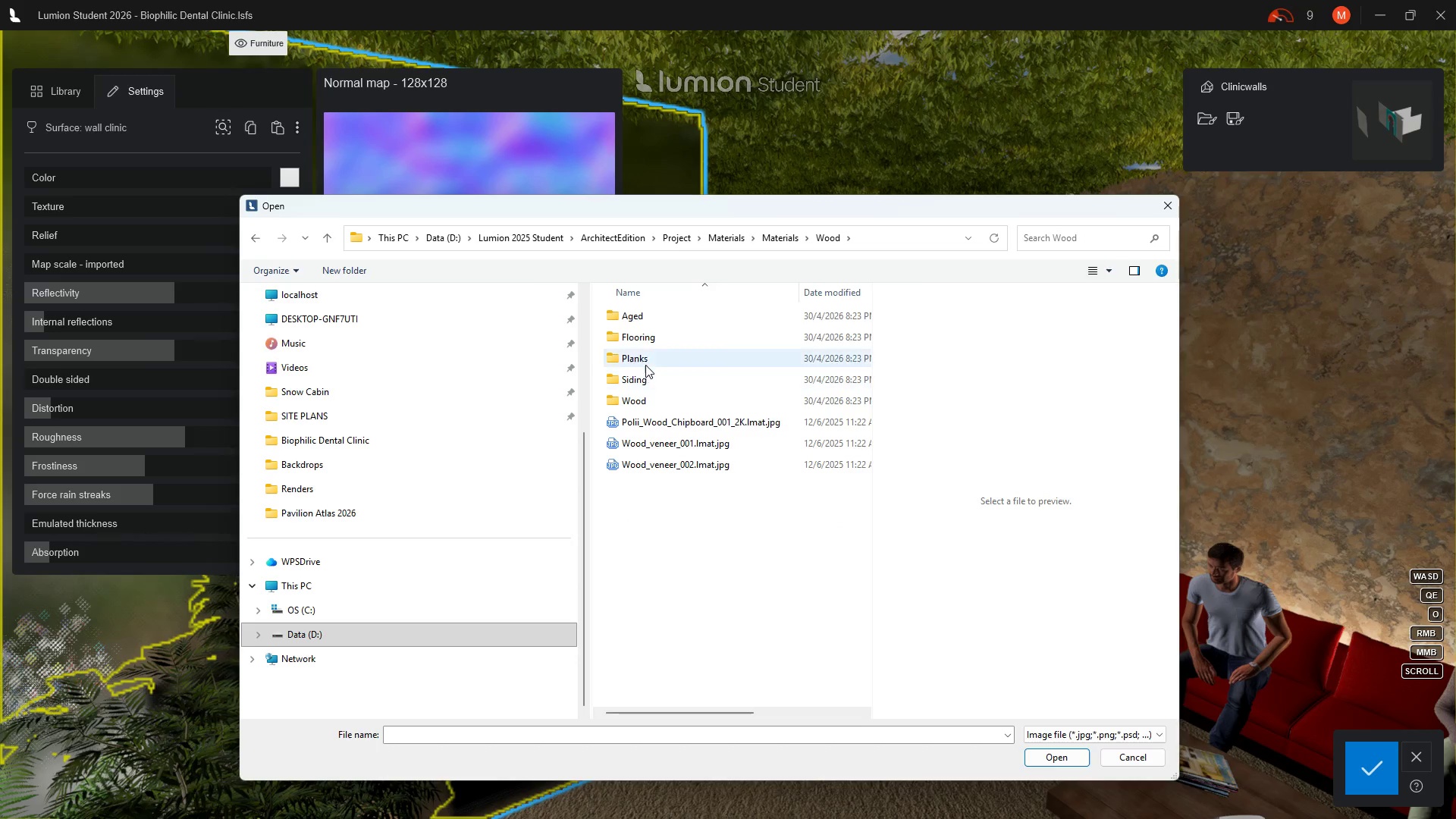 
left_click([645, 365])
 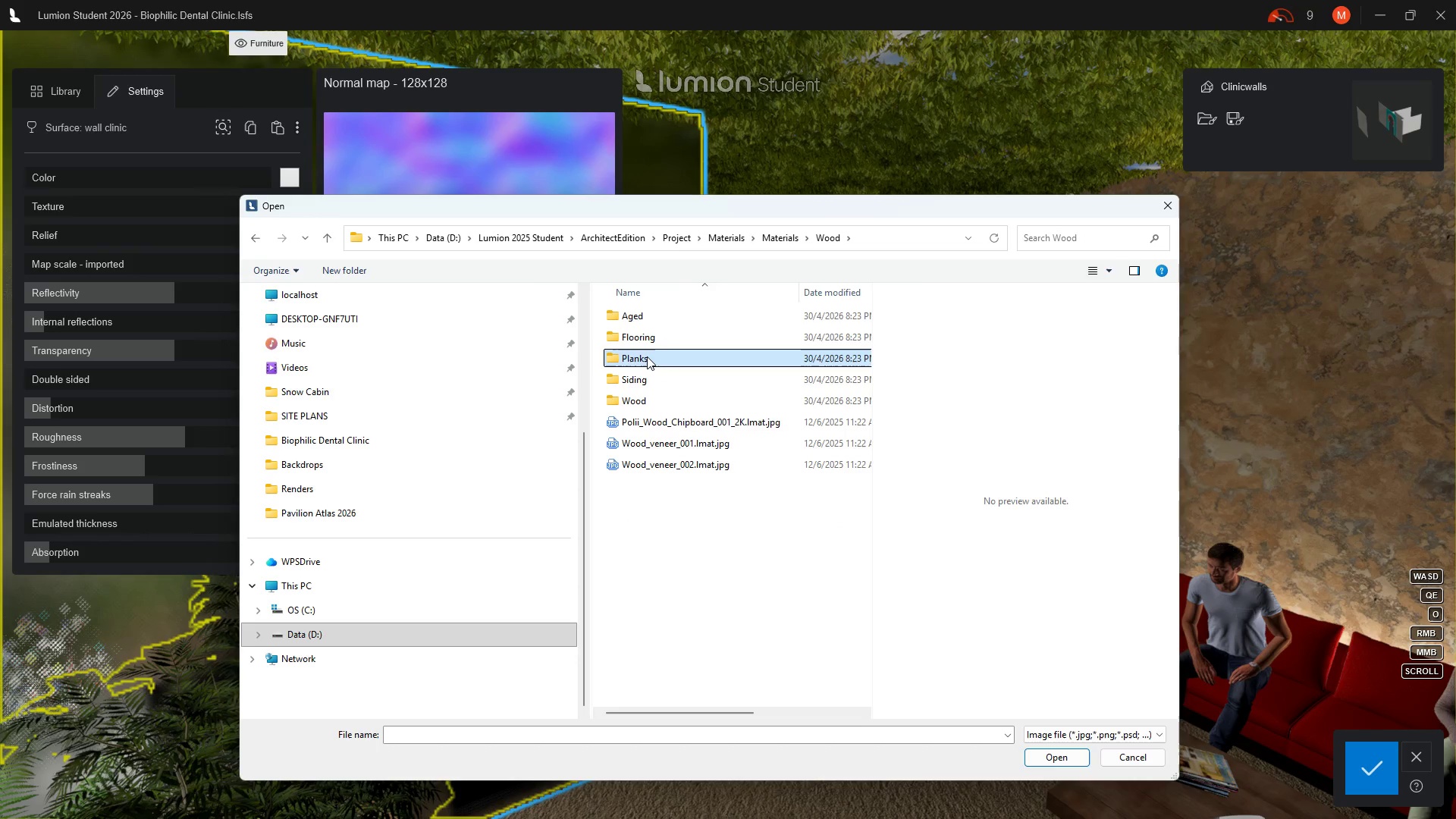 
double_click([647, 356])
 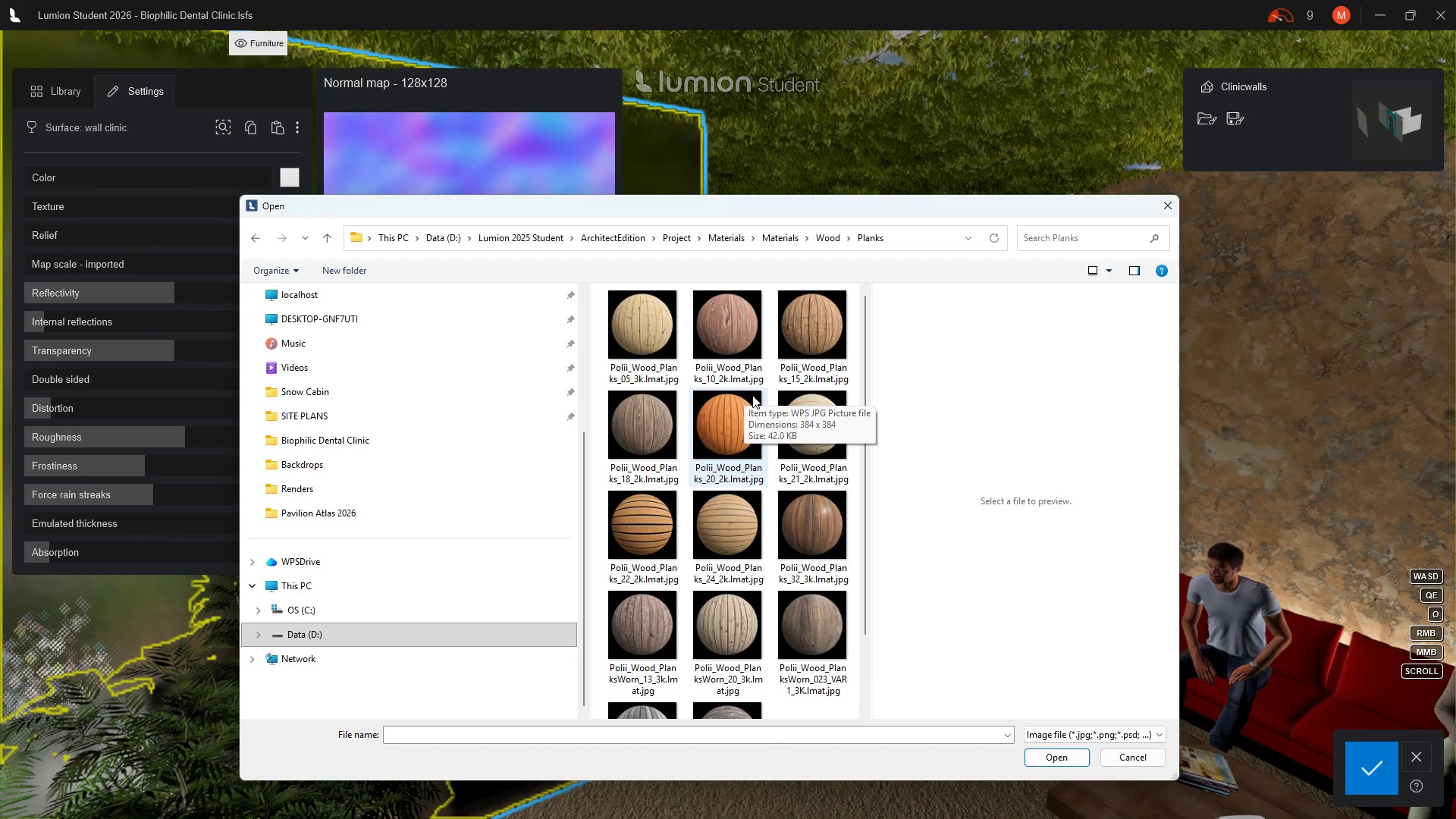 
mouse_move([813, 347])
 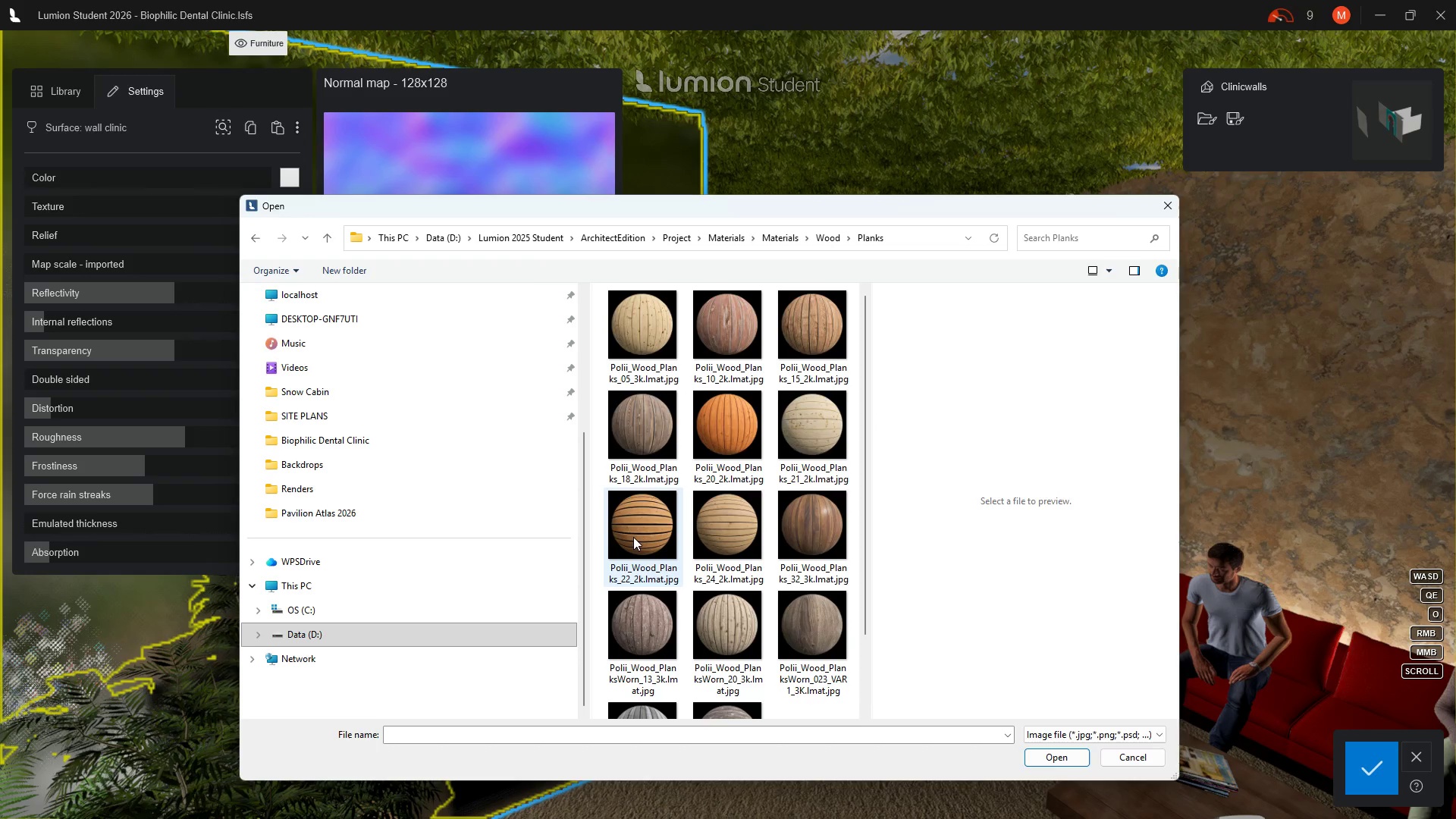 
left_click([633, 537])
 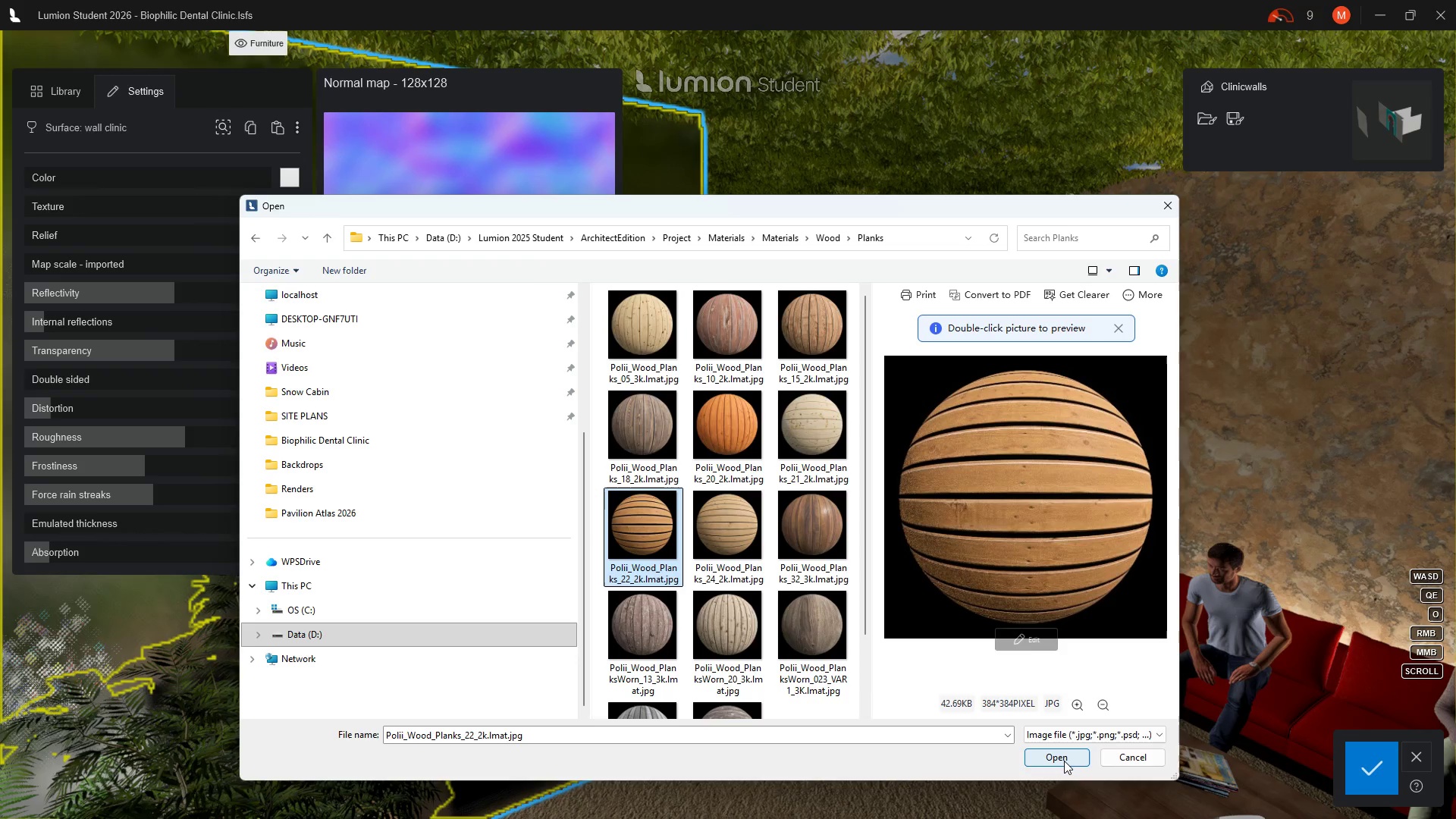 
left_click([1064, 761])
 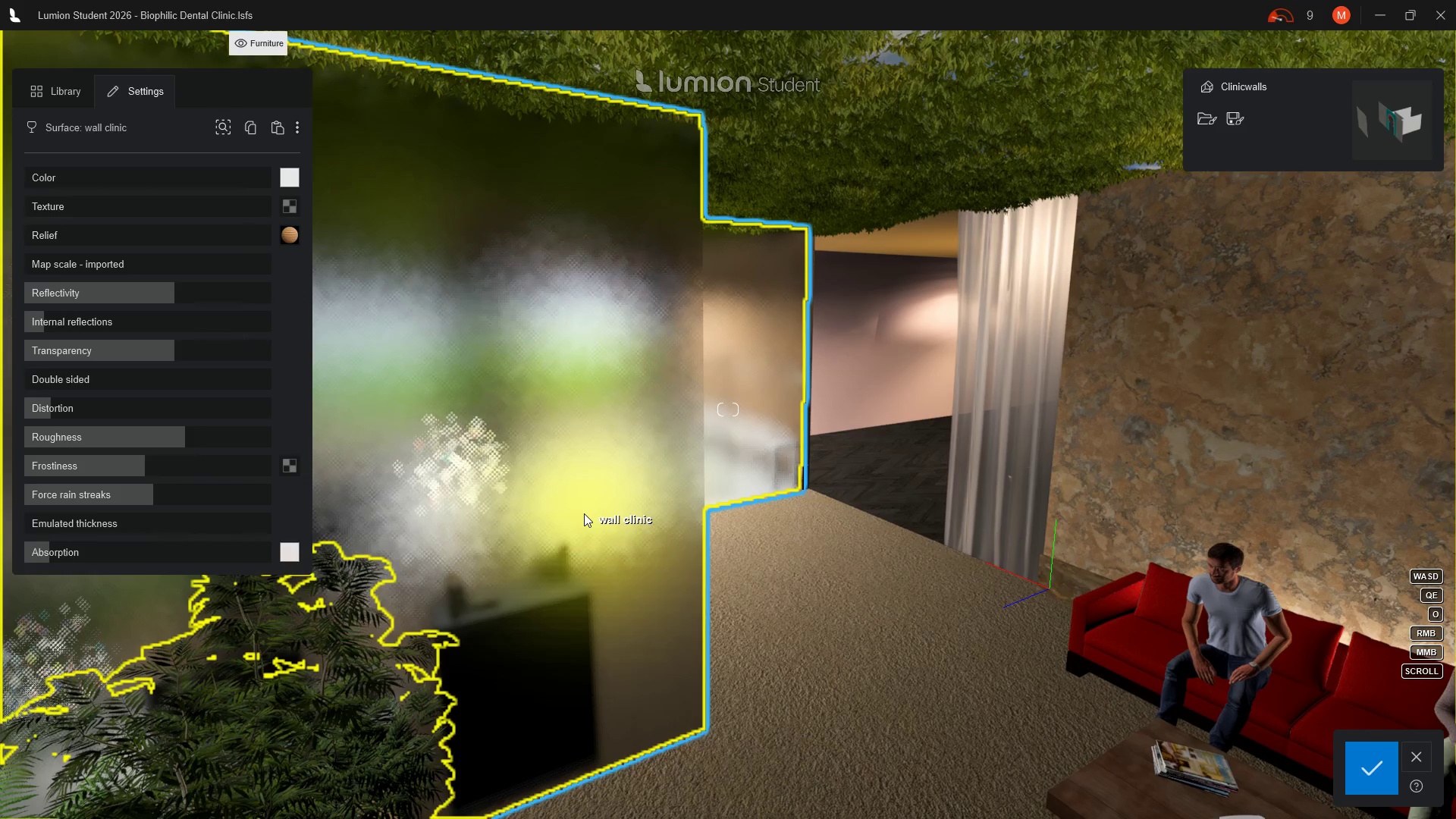 
wait(8.11)
 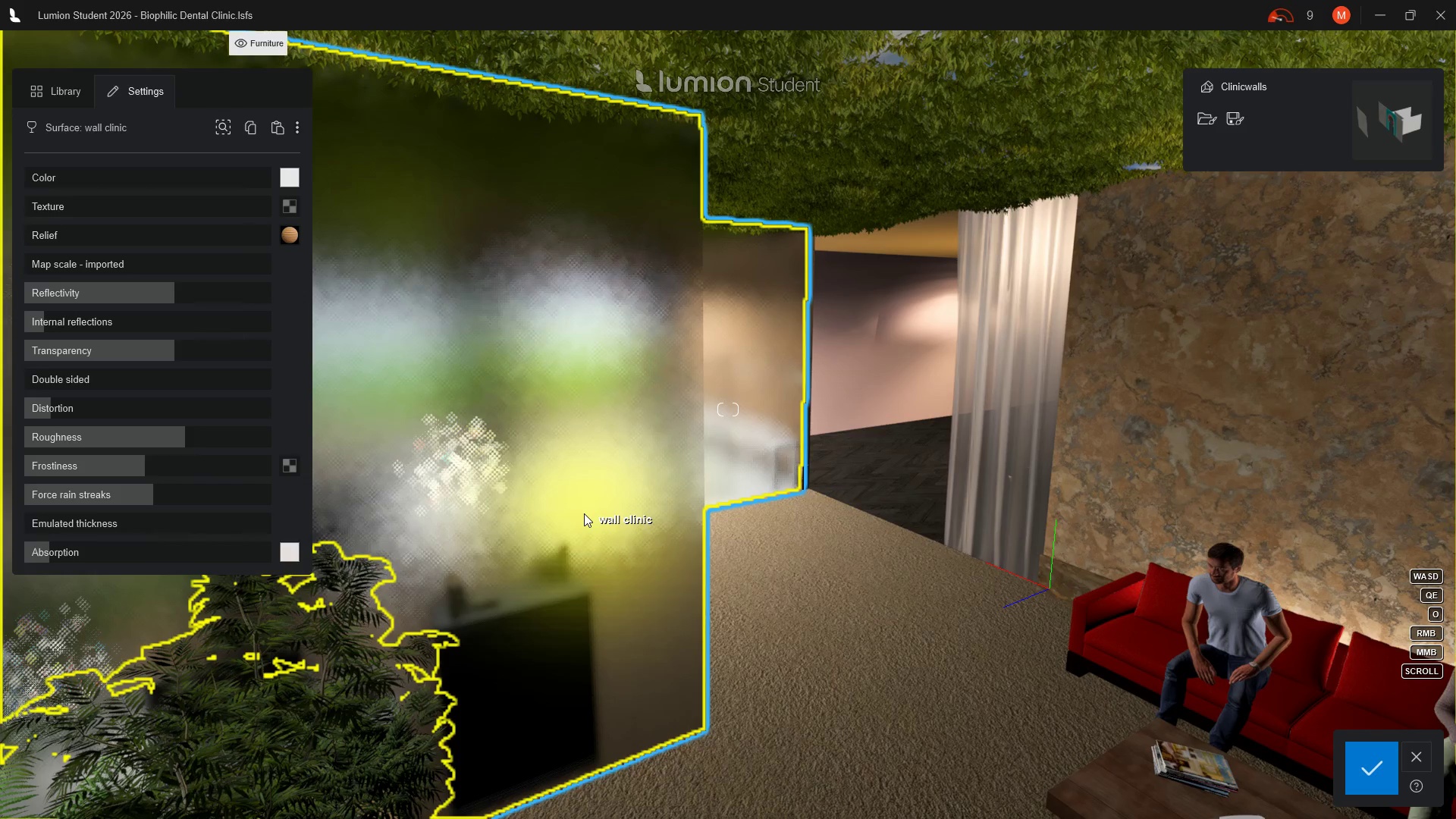 
left_click([288, 237])
 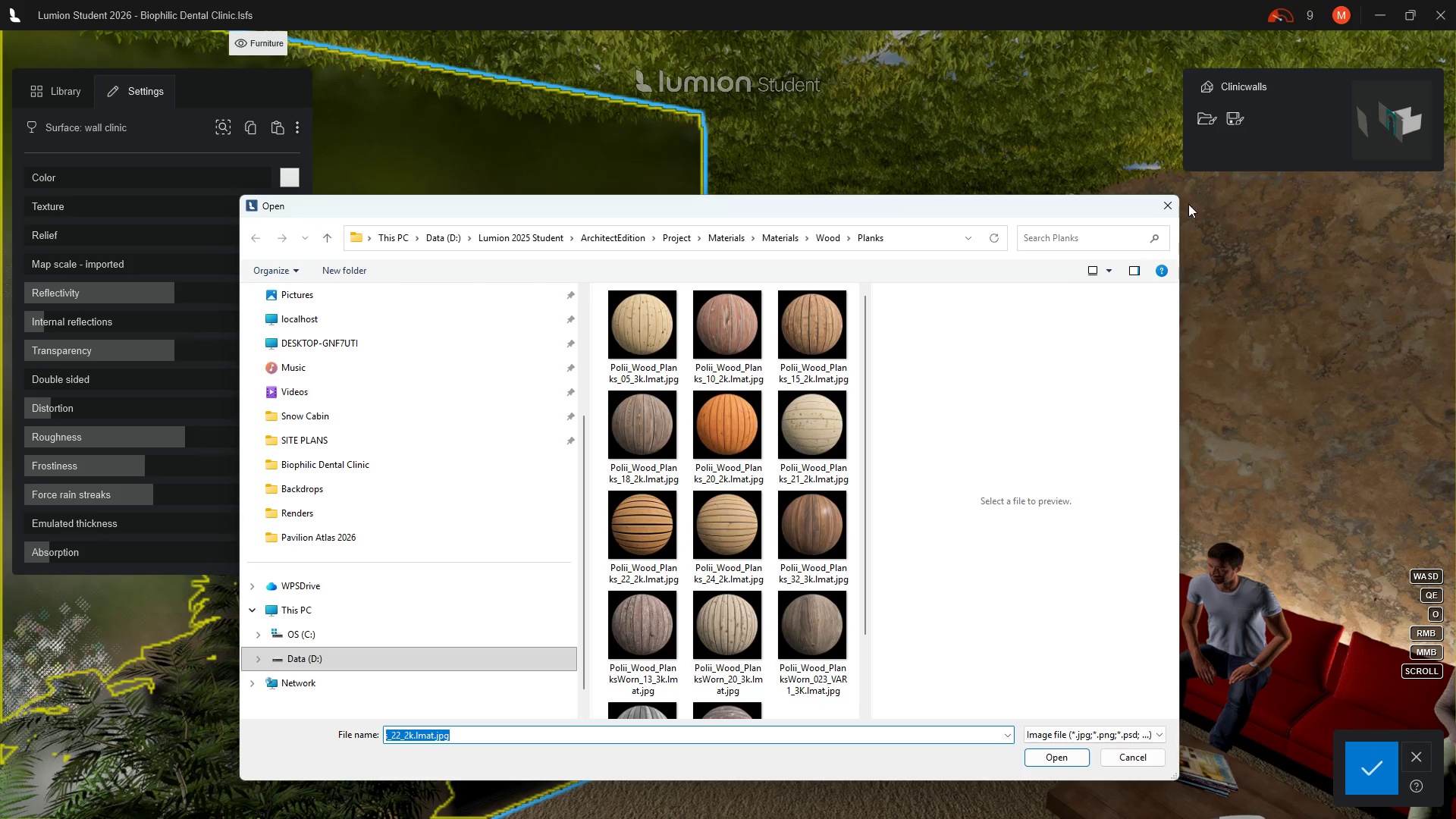 
left_click([1166, 206])
 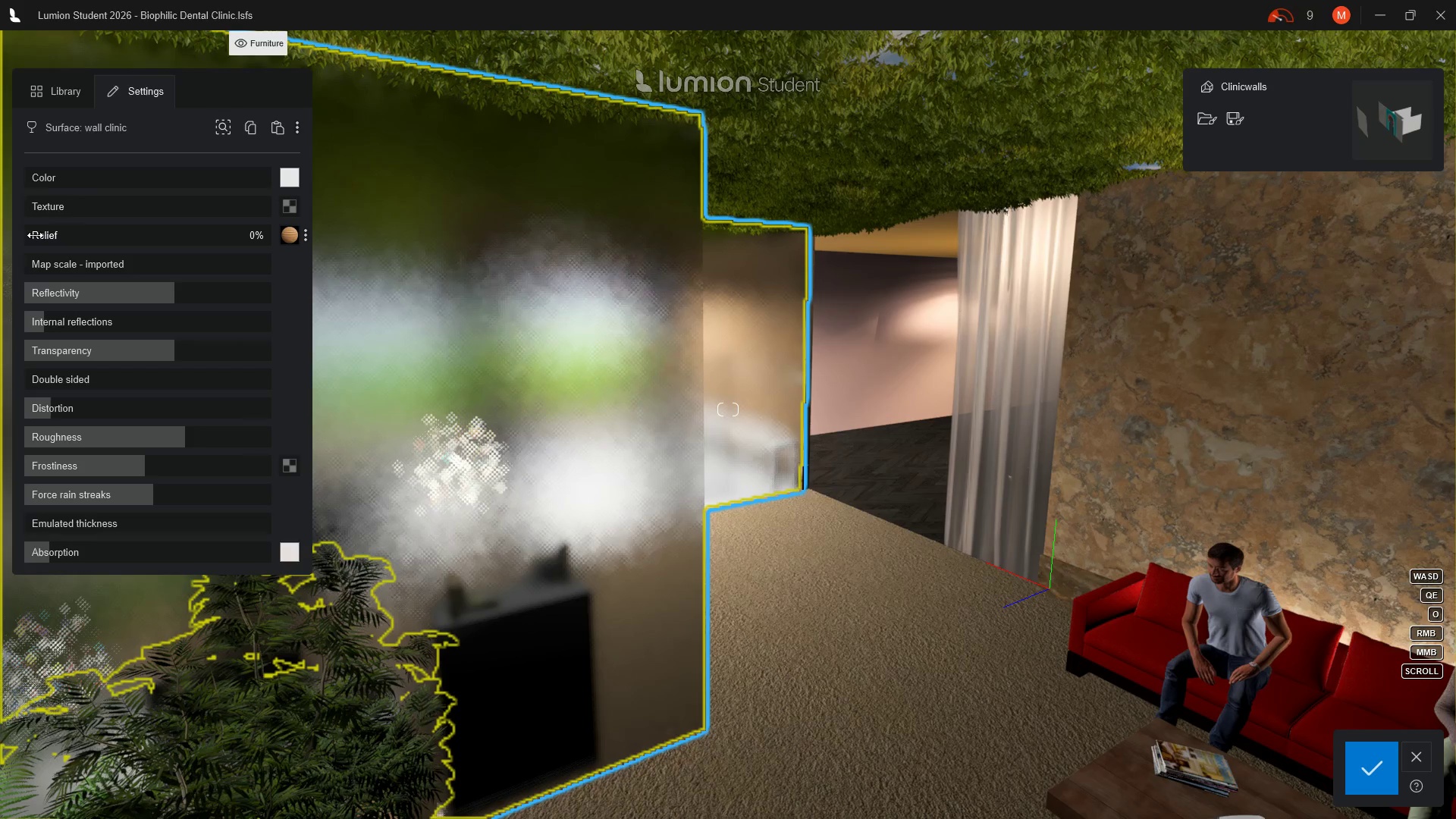 
left_click_drag(start_coordinate=[35, 235], to_coordinate=[215, 245])
 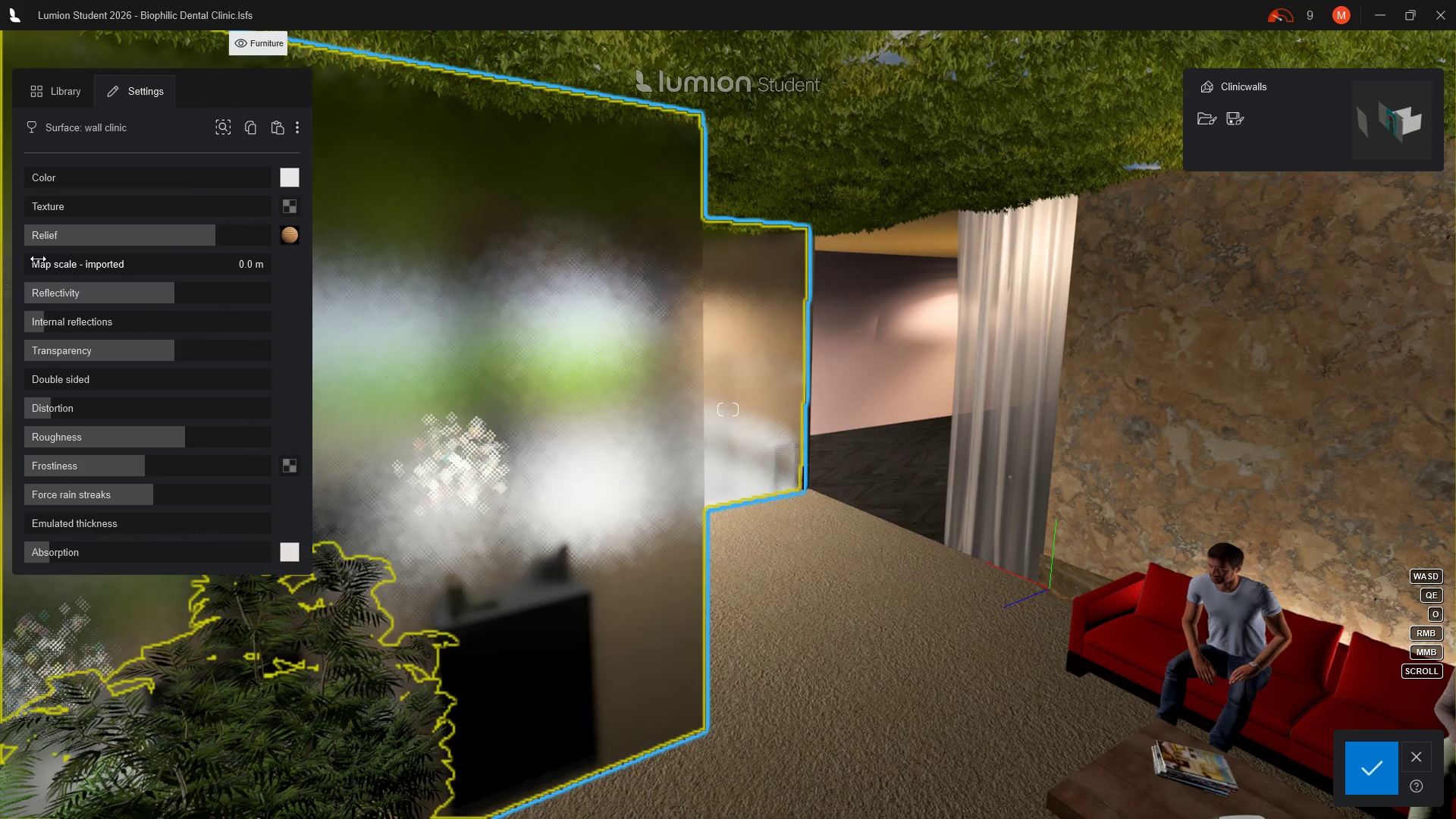 
left_click_drag(start_coordinate=[36, 265], to_coordinate=[106, 269])
 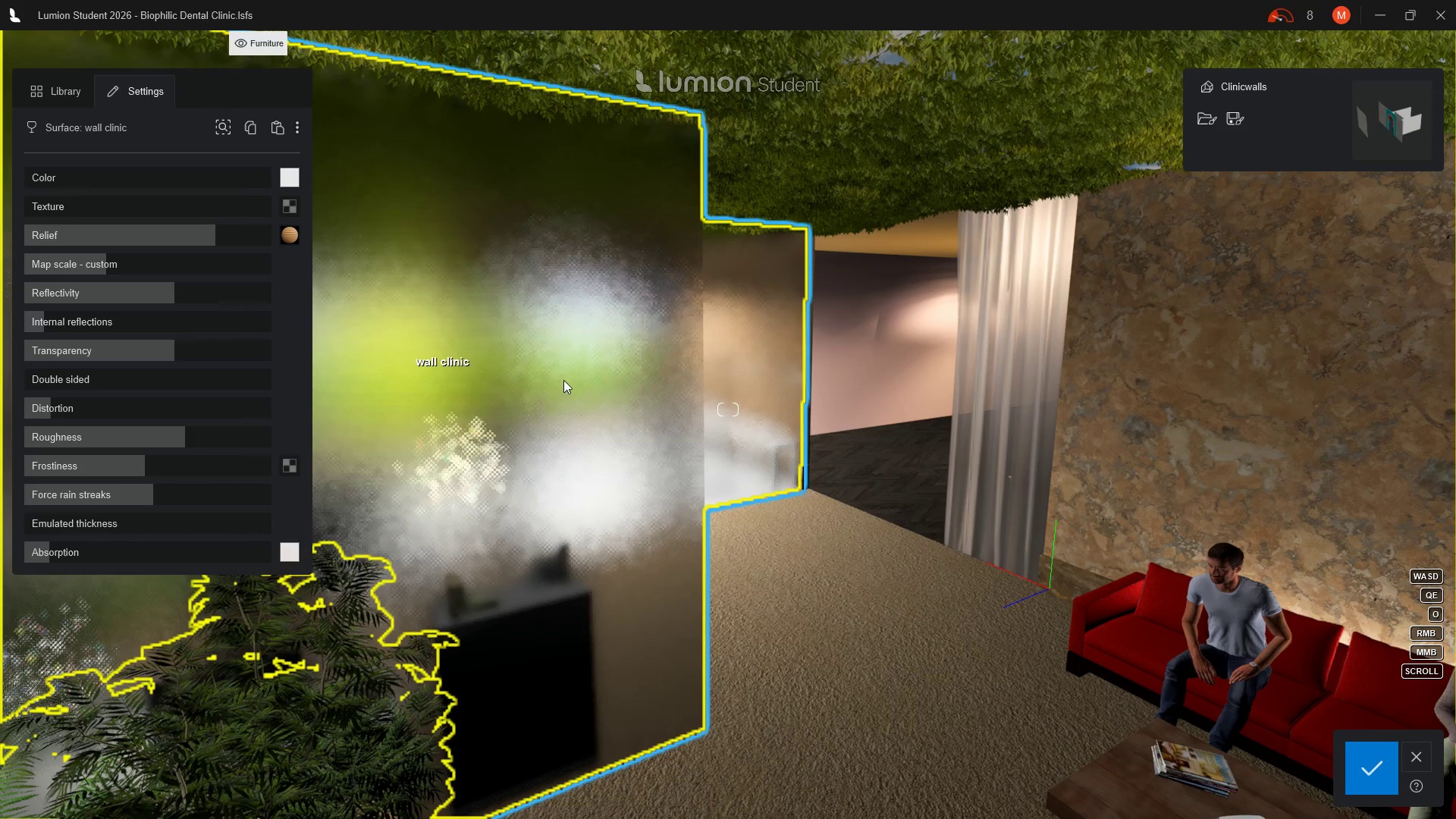 
scroll: coordinate [570, 381], scroll_direction: up, amount: 2.0
 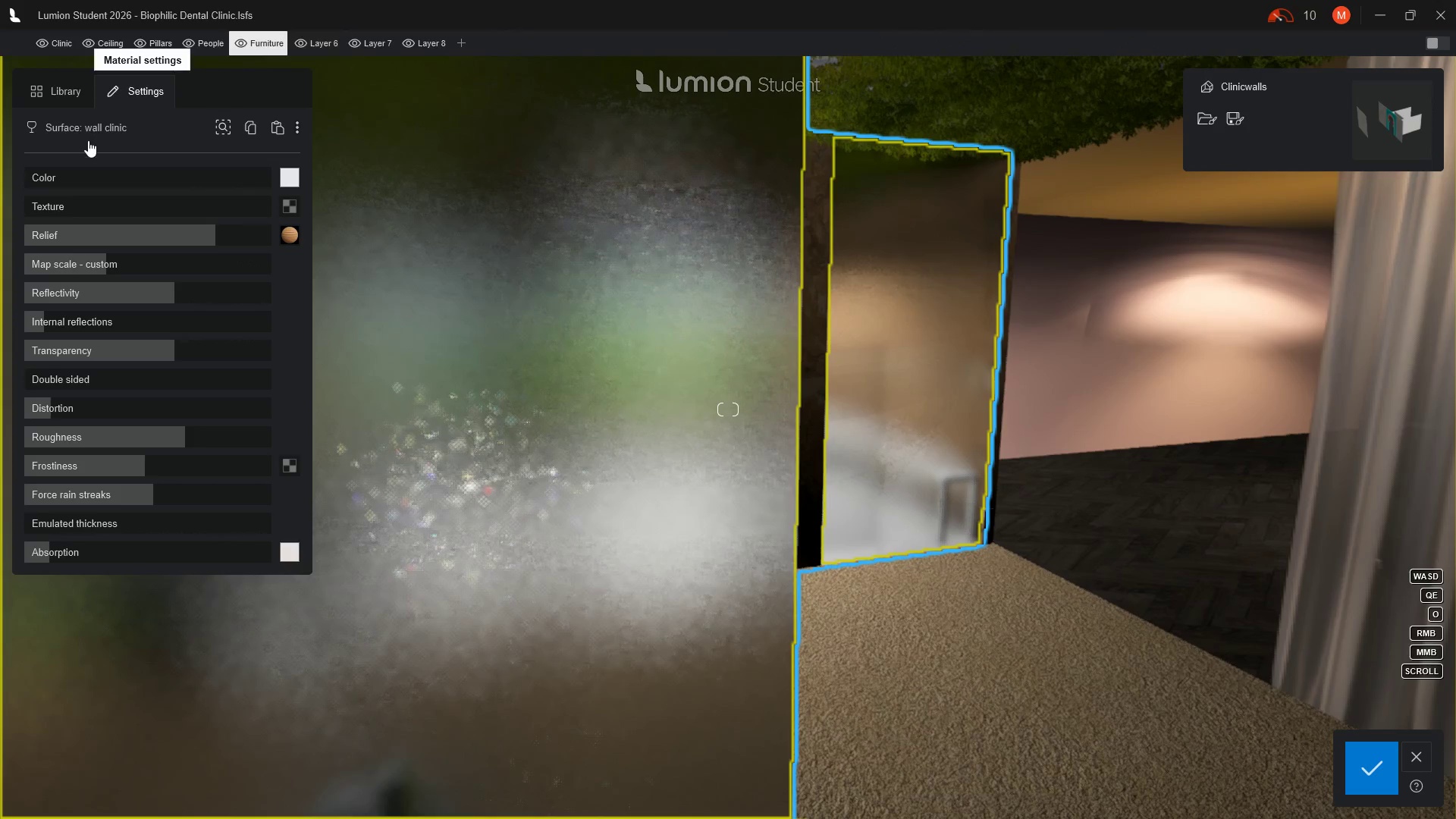 
wait(5.91)
 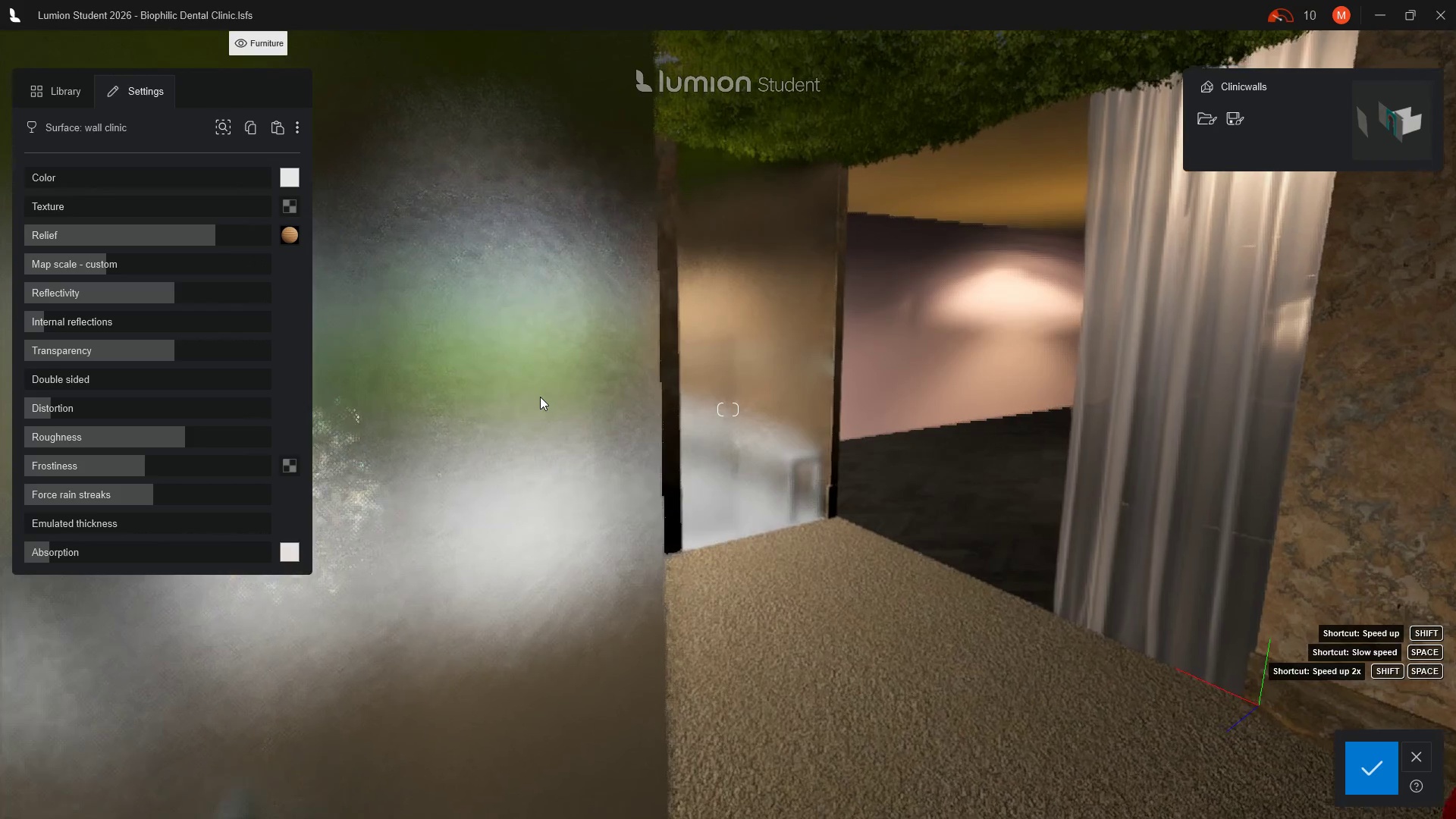 
left_click([127, 86])
 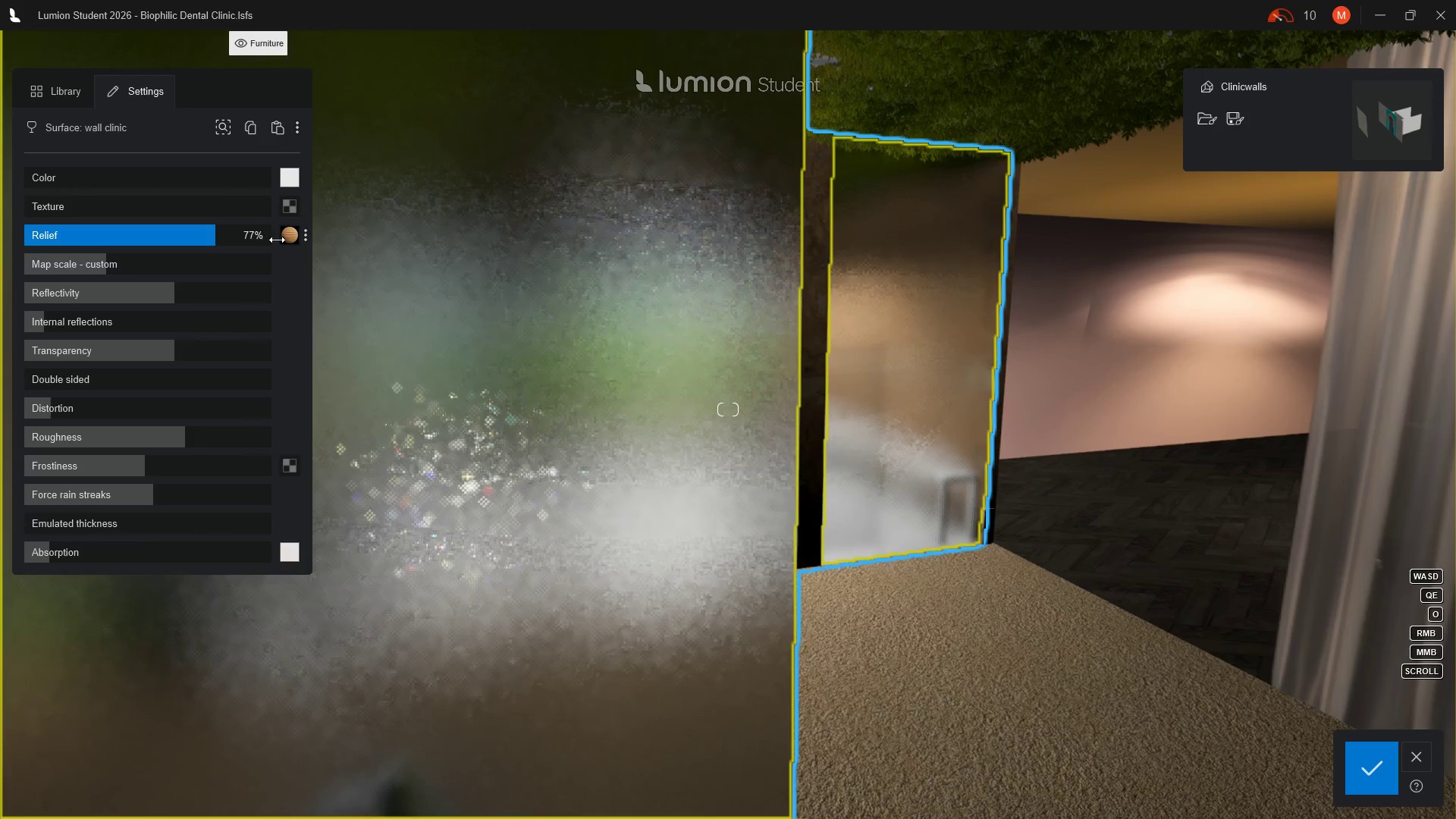 
left_click_drag(start_coordinate=[212, 231], to_coordinate=[246, 236])
 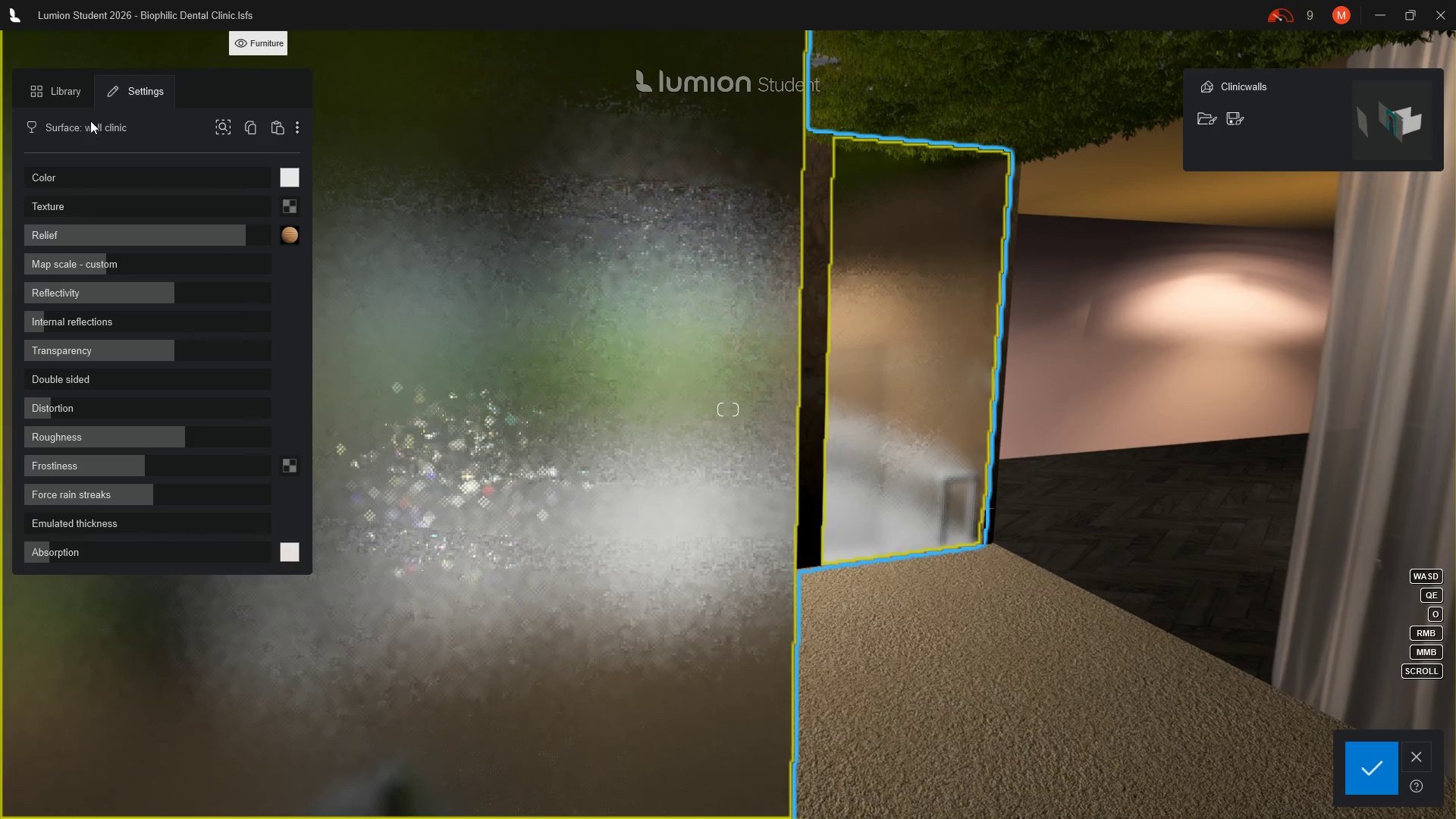 
left_click([128, 88])
 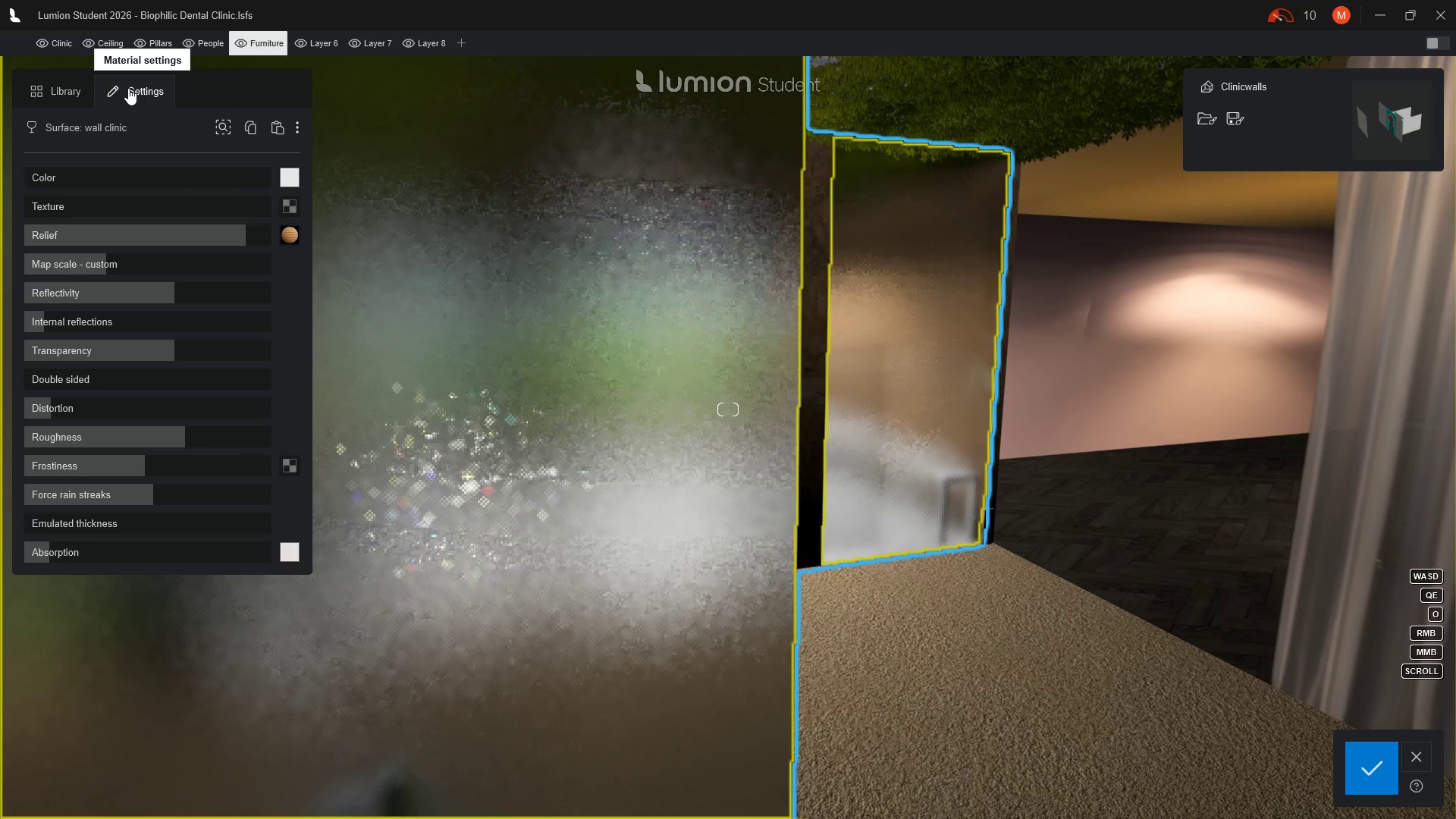 
double_click([128, 88])
 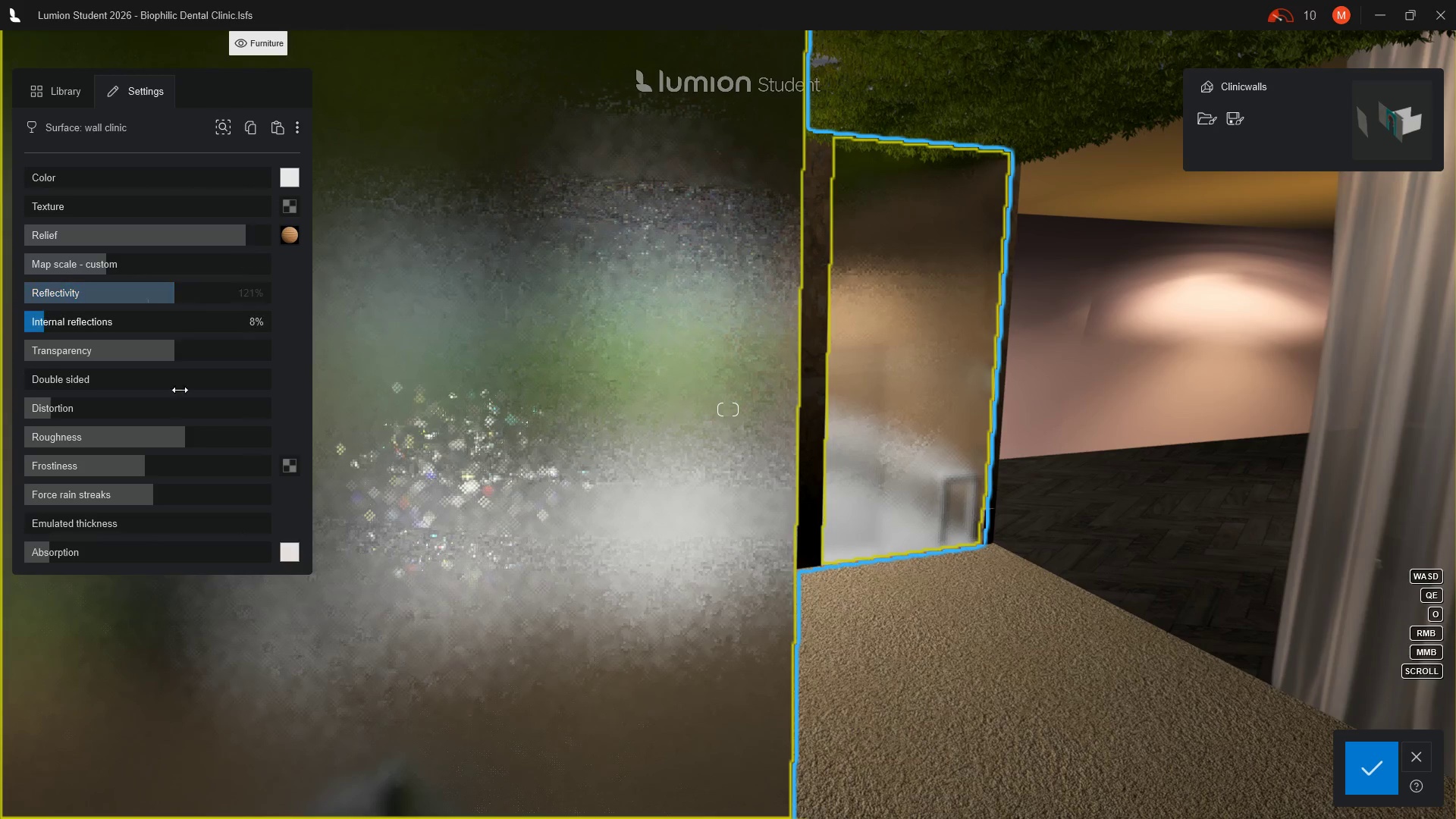 
wait(7.56)
 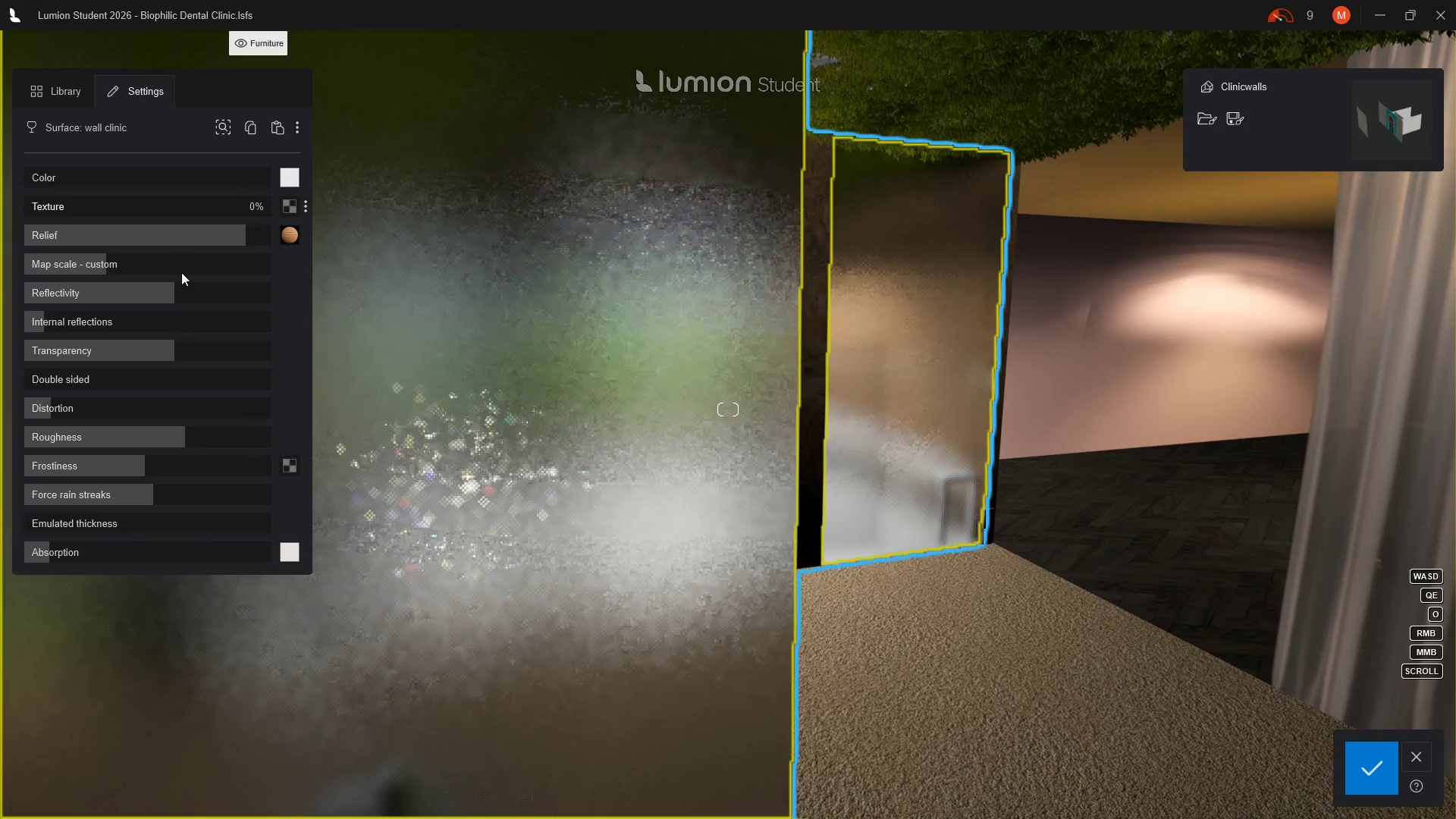 
left_click_drag(start_coordinate=[184, 440], to_coordinate=[149, 435])
 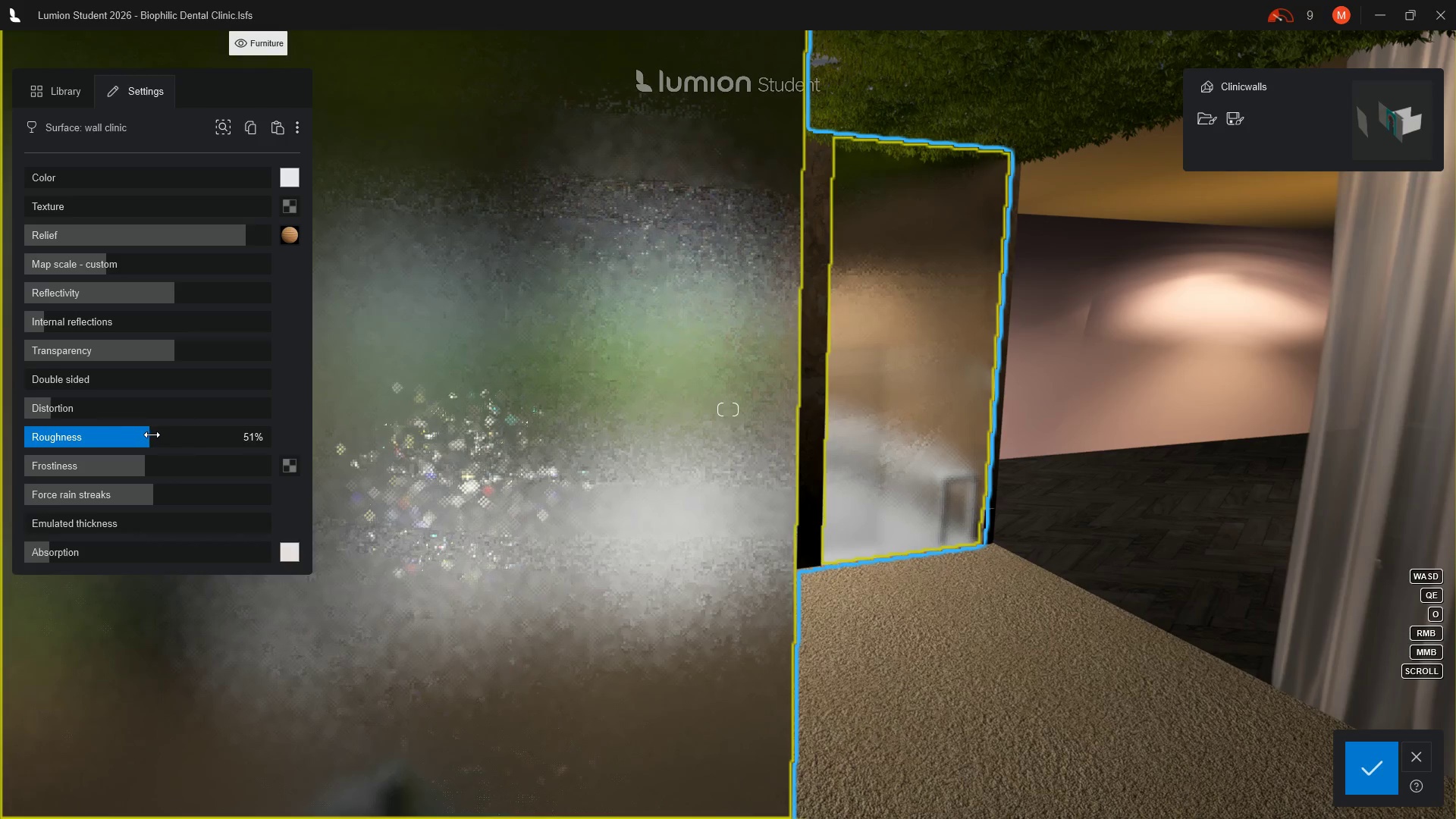 
left_click_drag(start_coordinate=[157, 436], to_coordinate=[203, 438])
 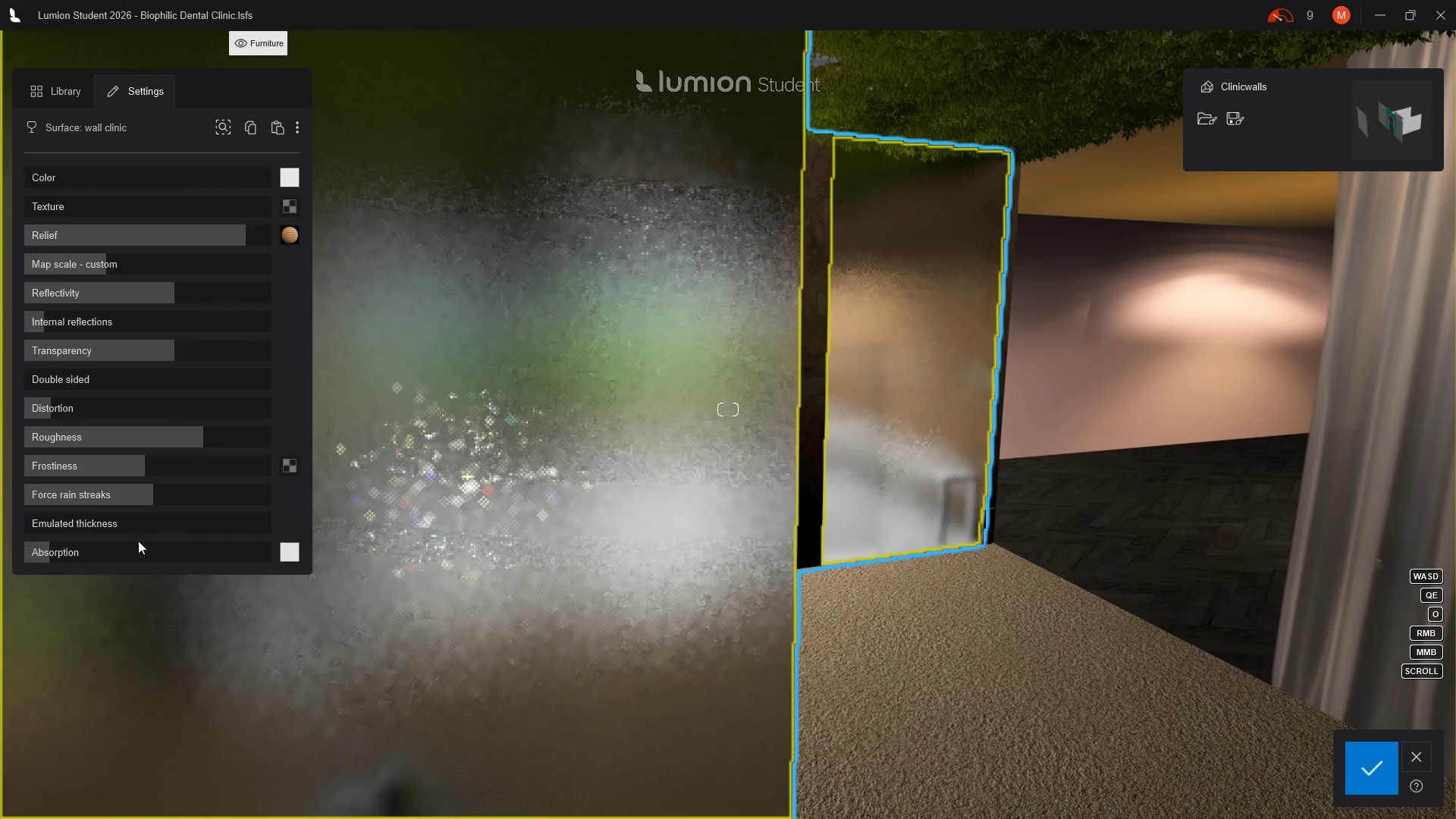 
wait(8.54)
 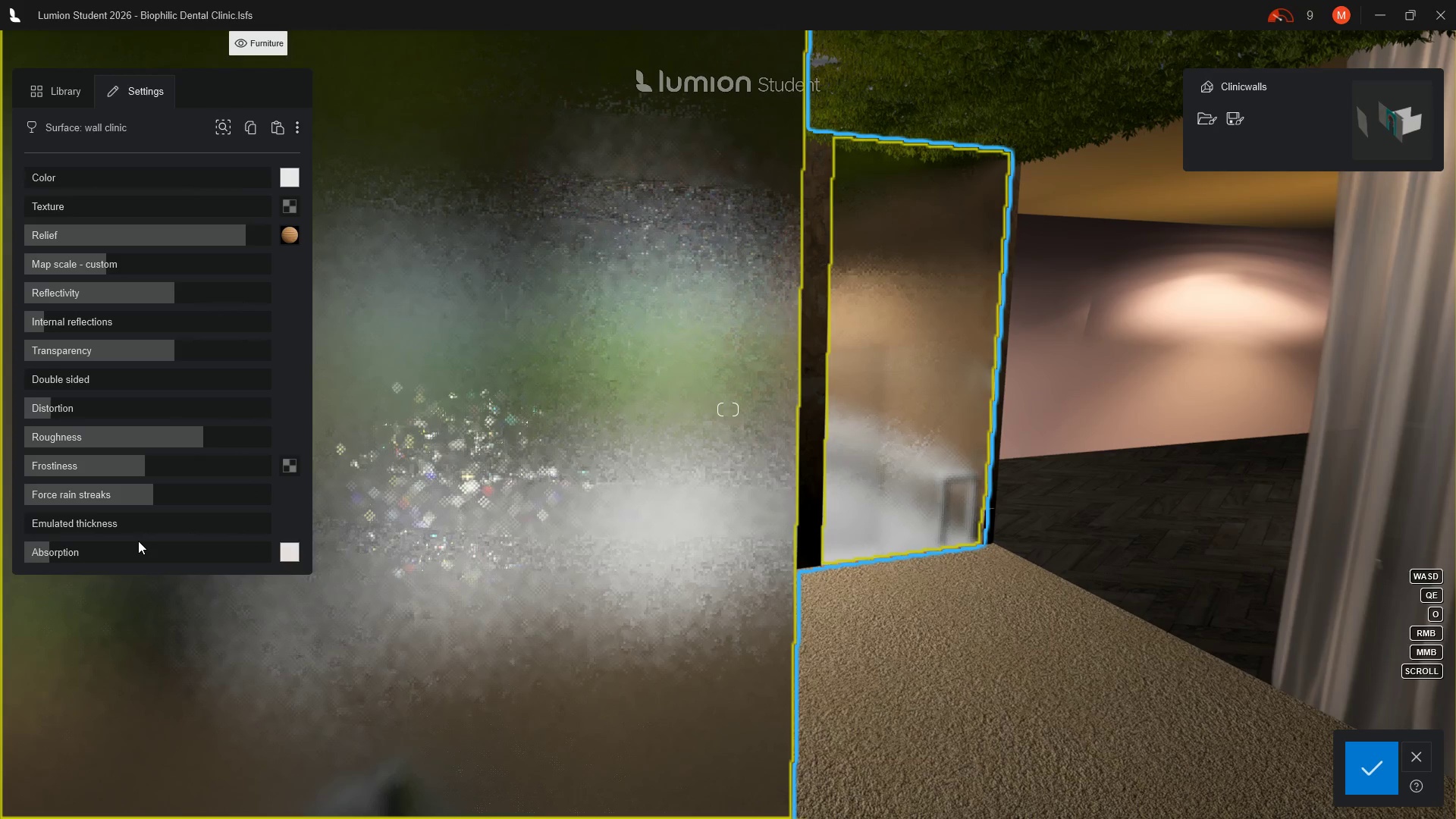 
mouse_move([279, 221])
 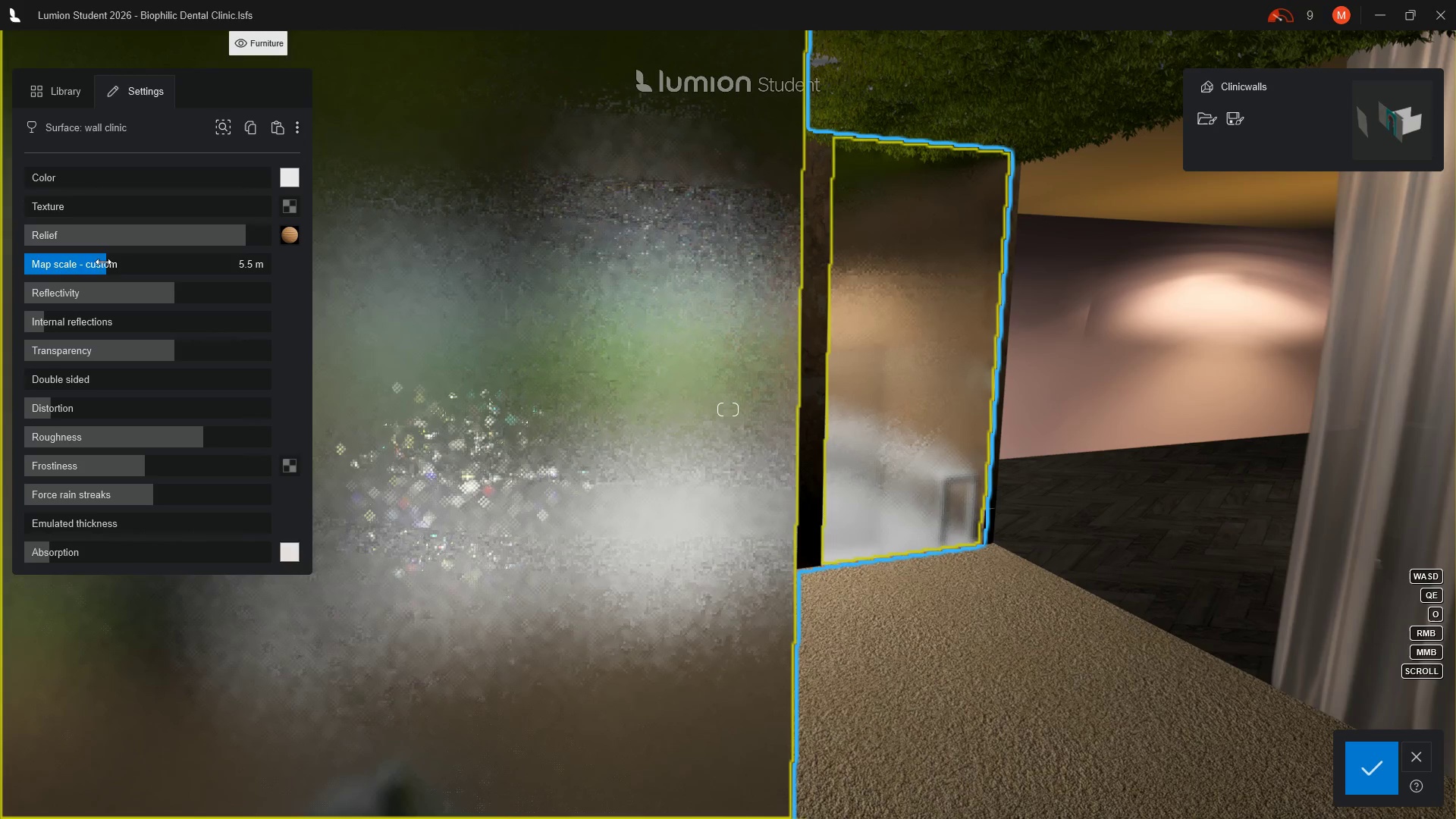 
left_click_drag(start_coordinate=[102, 262], to_coordinate=[198, 267])
 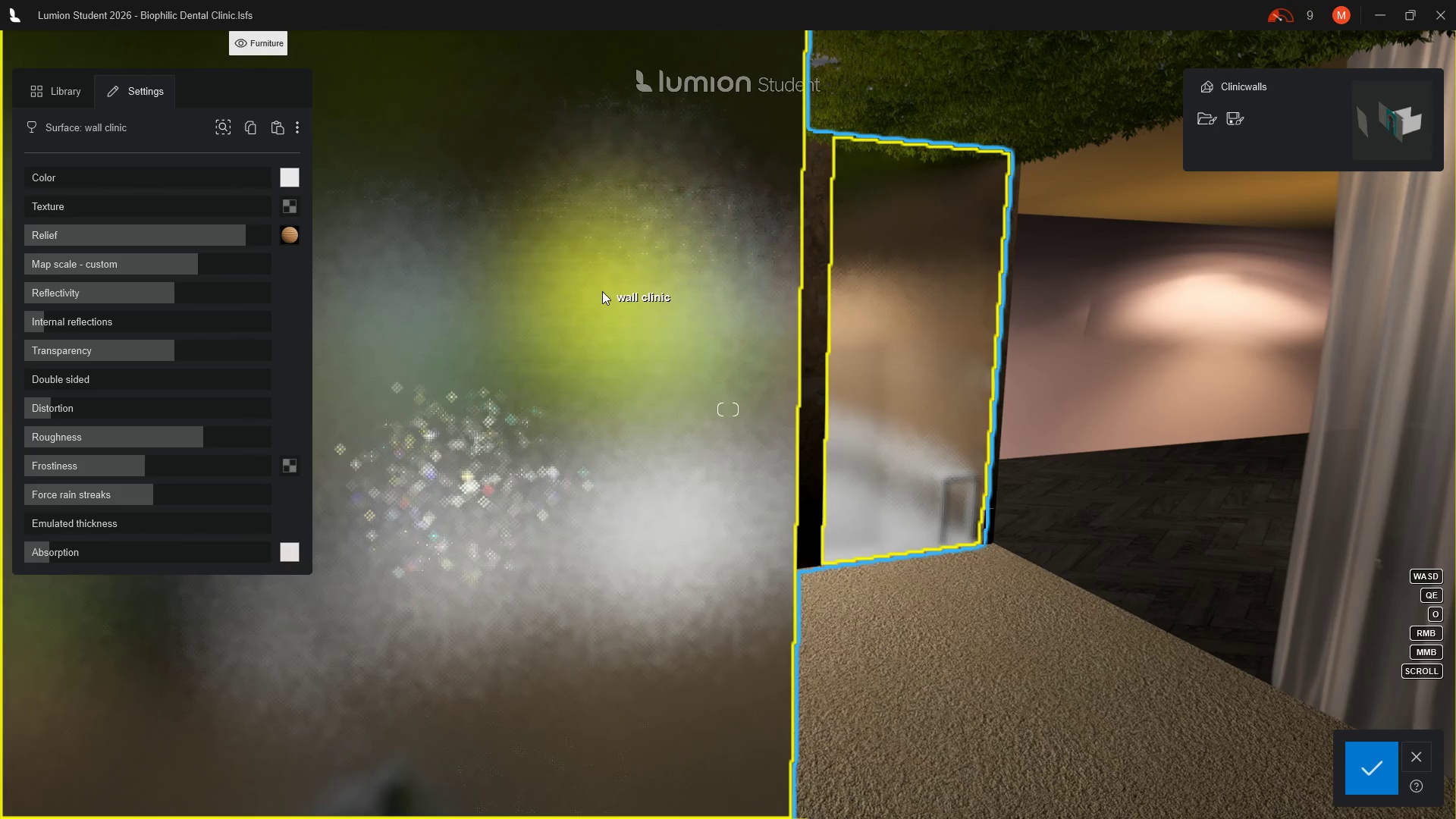 
double_click([602, 291])
 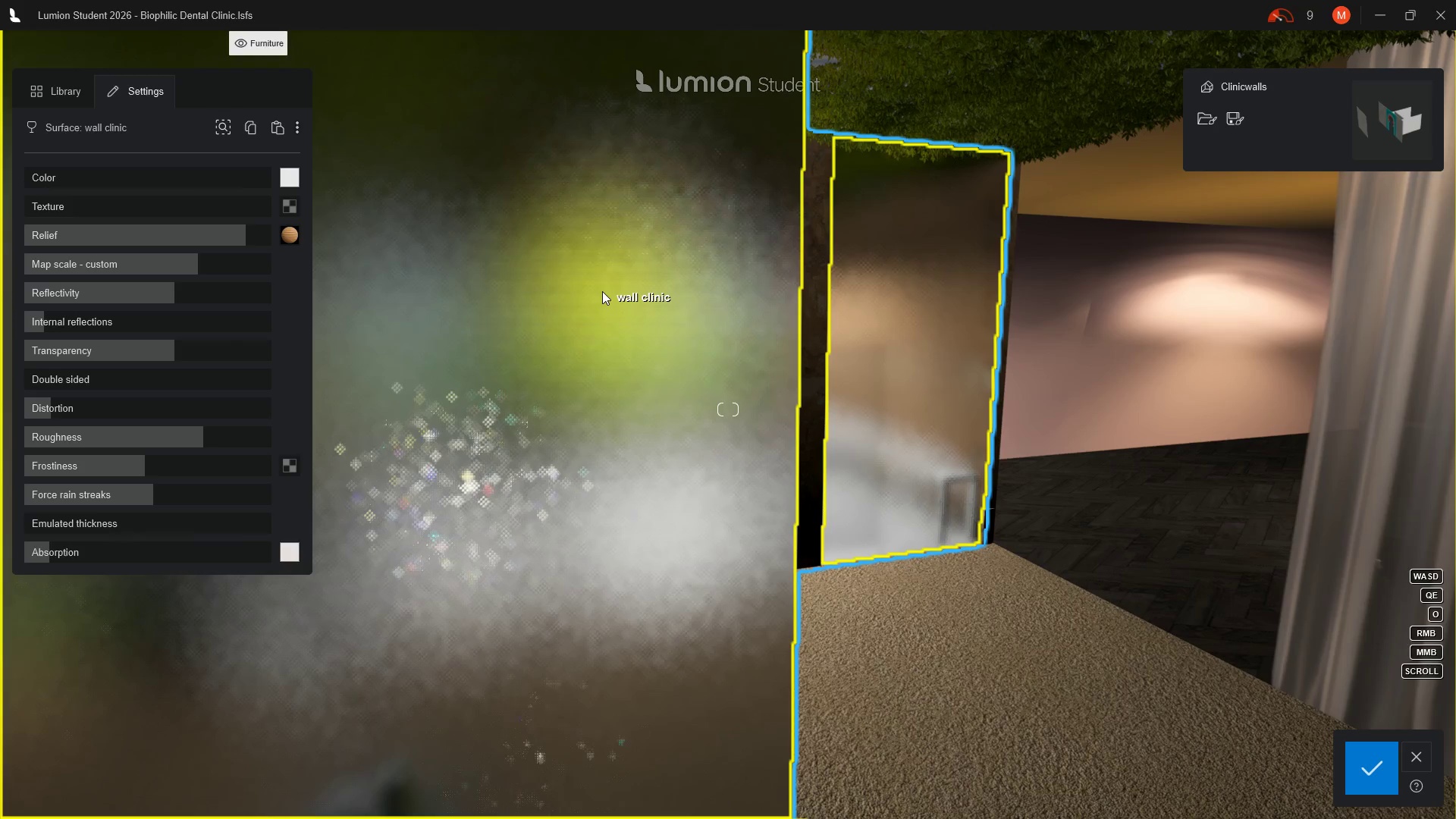 
wait(5.36)
 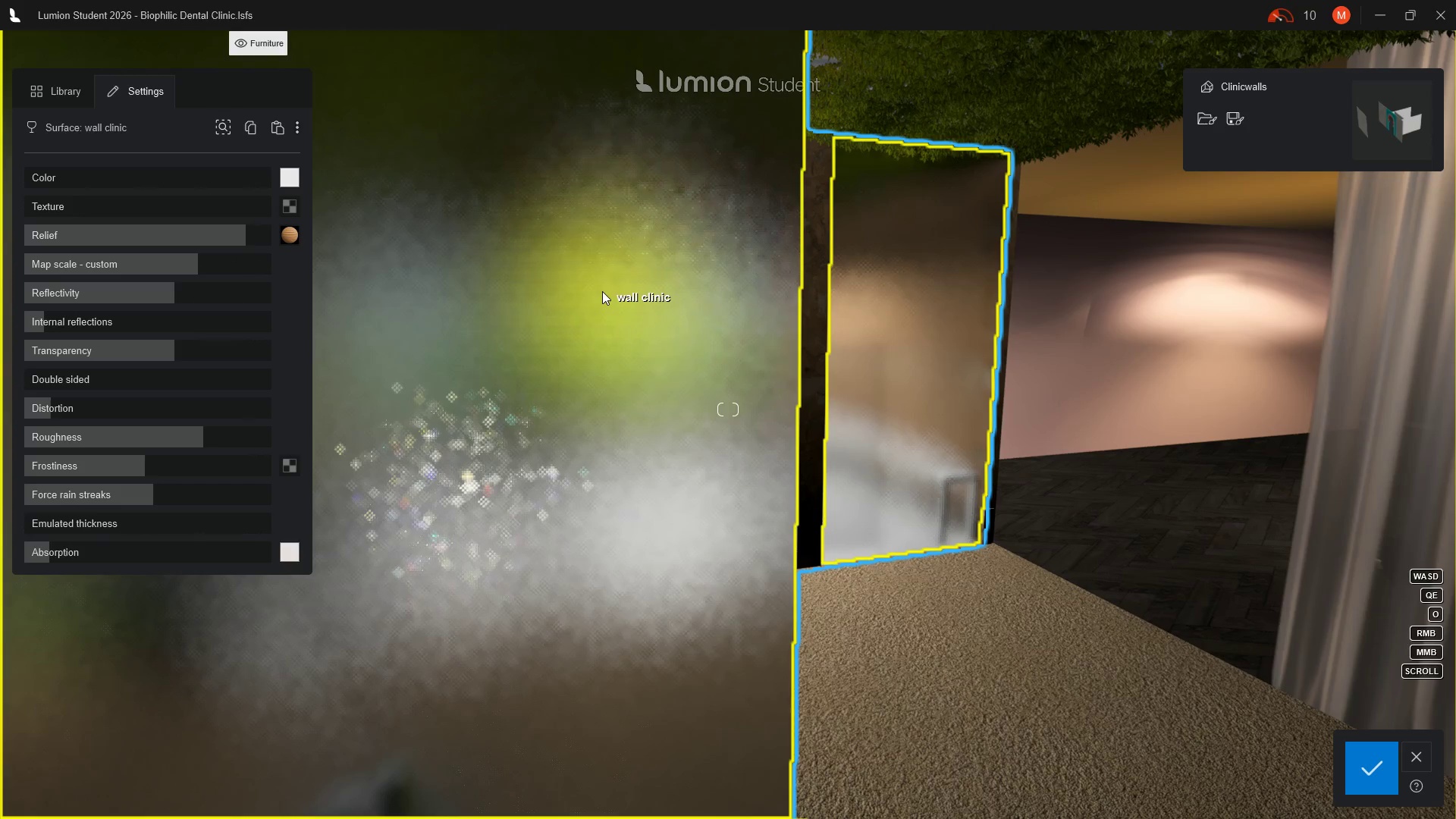 
type(dd)
 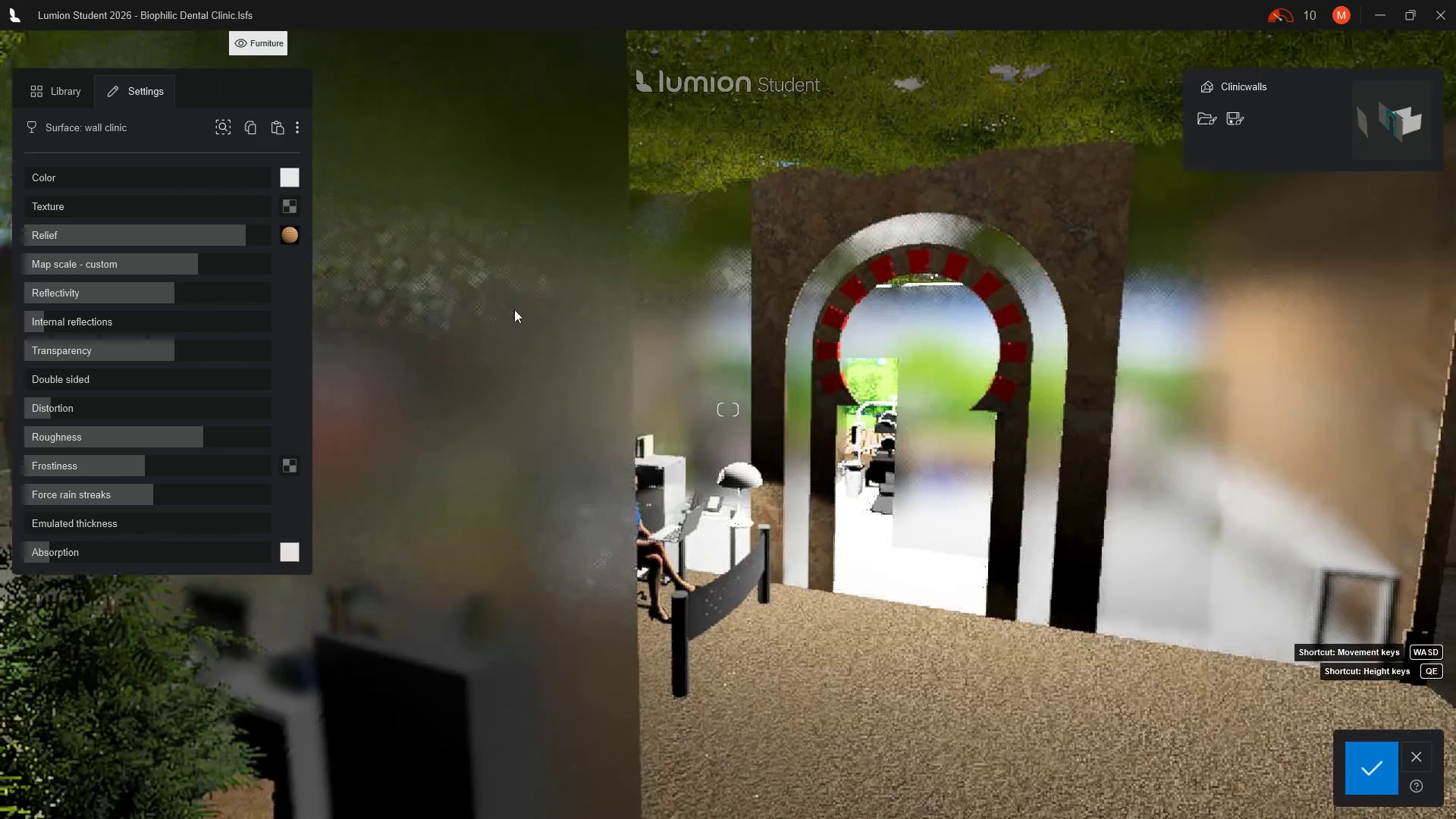 
wait(5.85)
 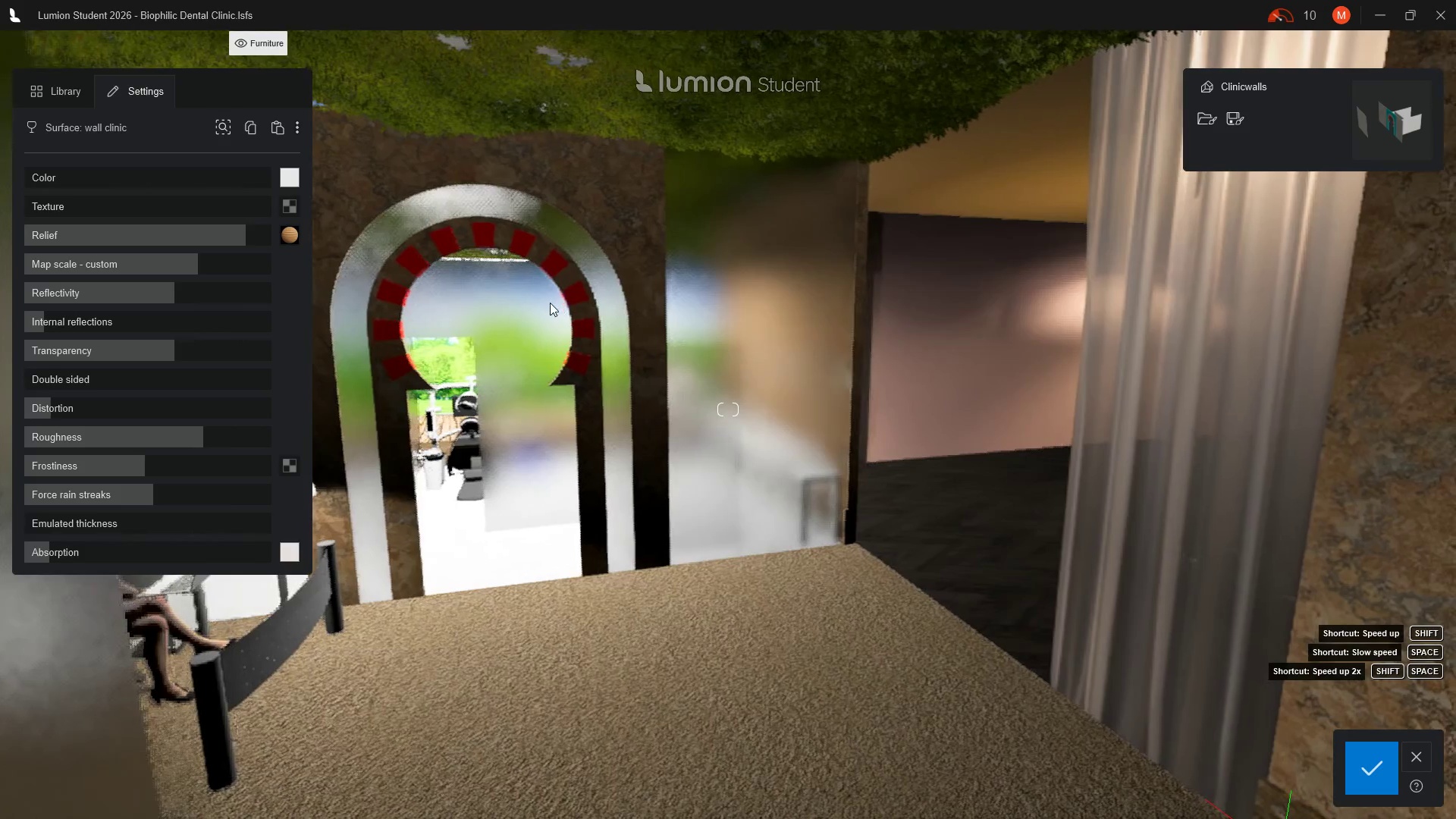 
mouse_move([287, 239])
 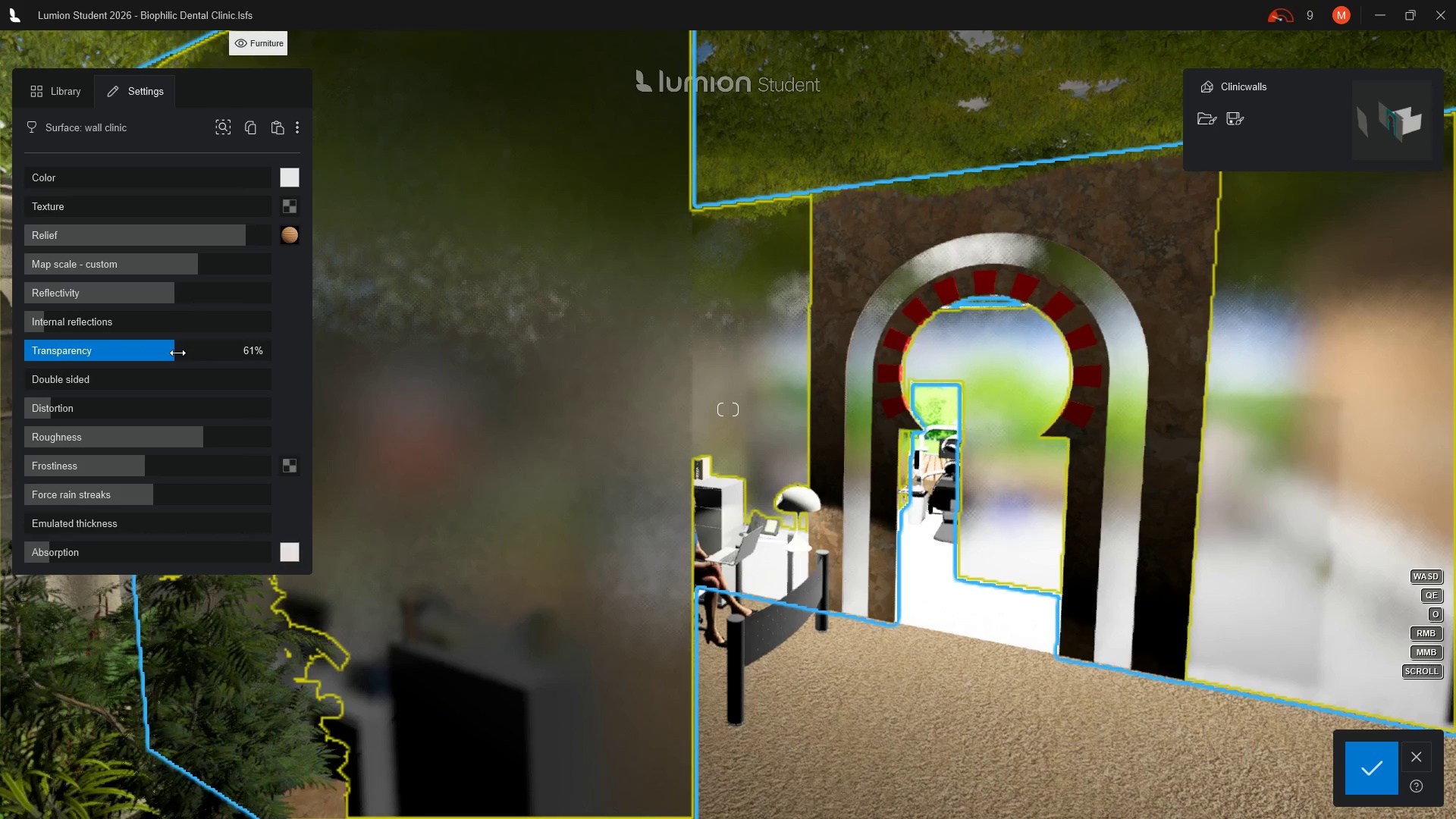 
left_click_drag(start_coordinate=[174, 353], to_coordinate=[186, 355])
 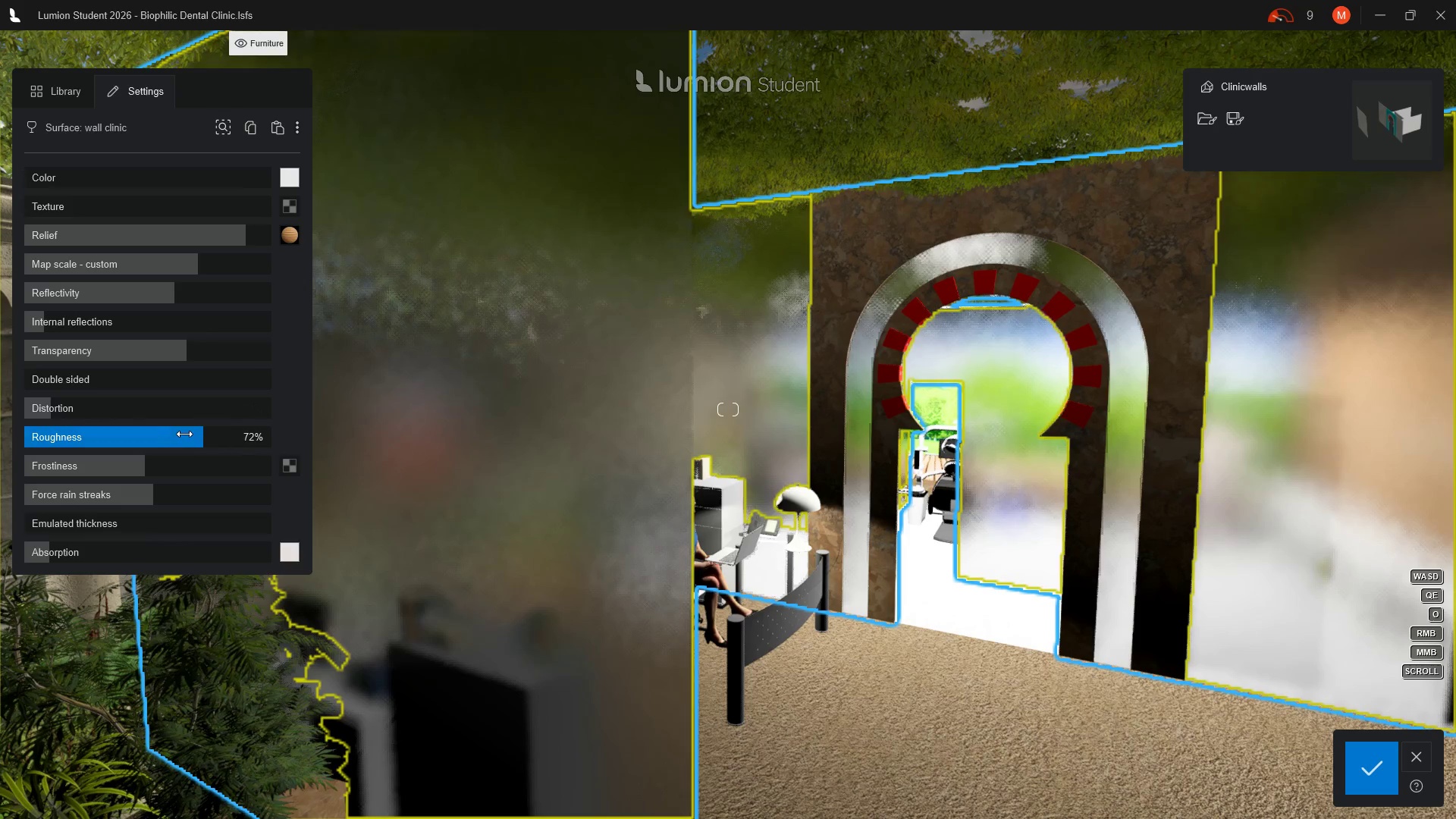 
left_click_drag(start_coordinate=[195, 435], to_coordinate=[168, 431])
 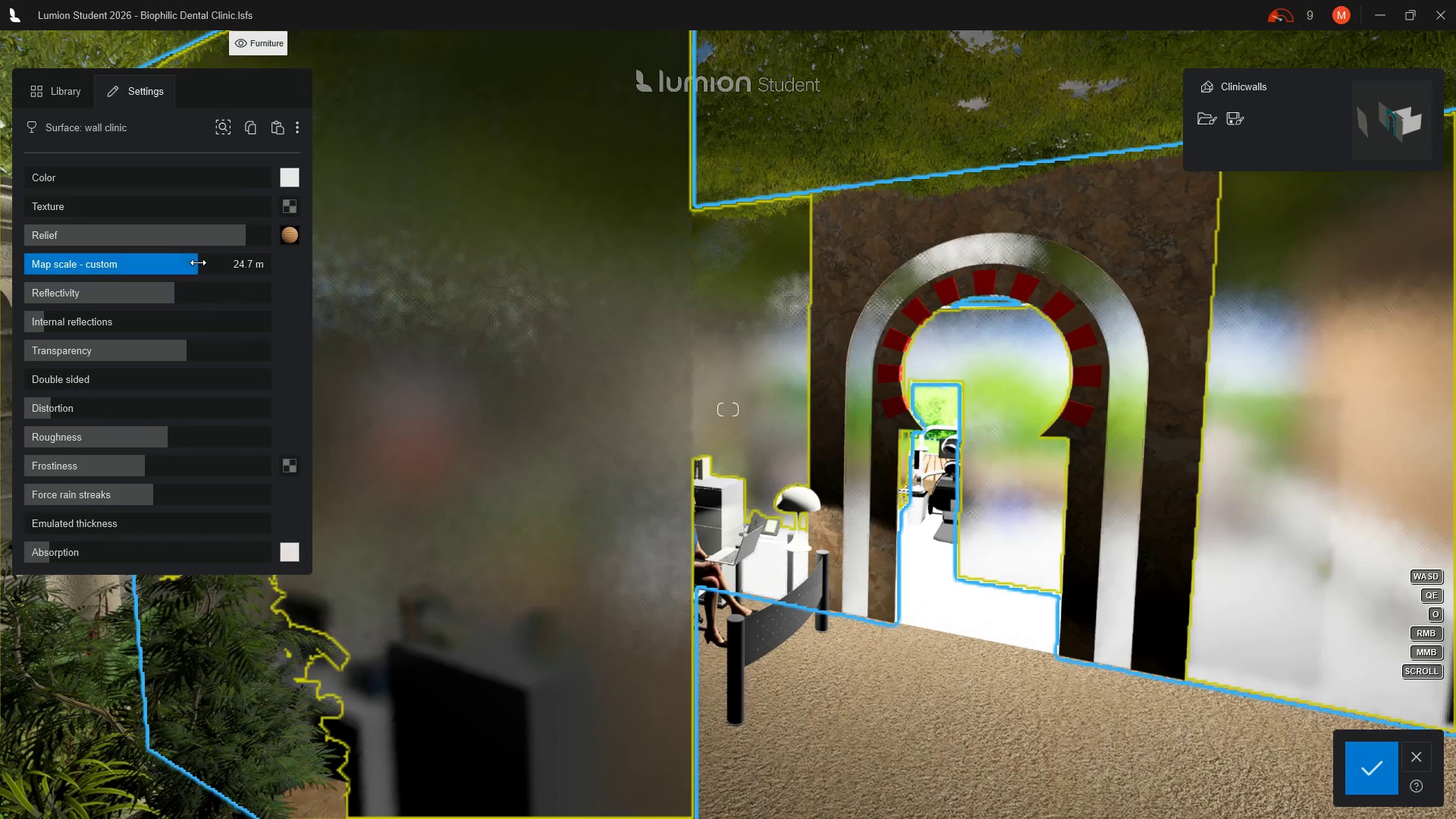 
left_click_drag(start_coordinate=[198, 262], to_coordinate=[46, 259])
 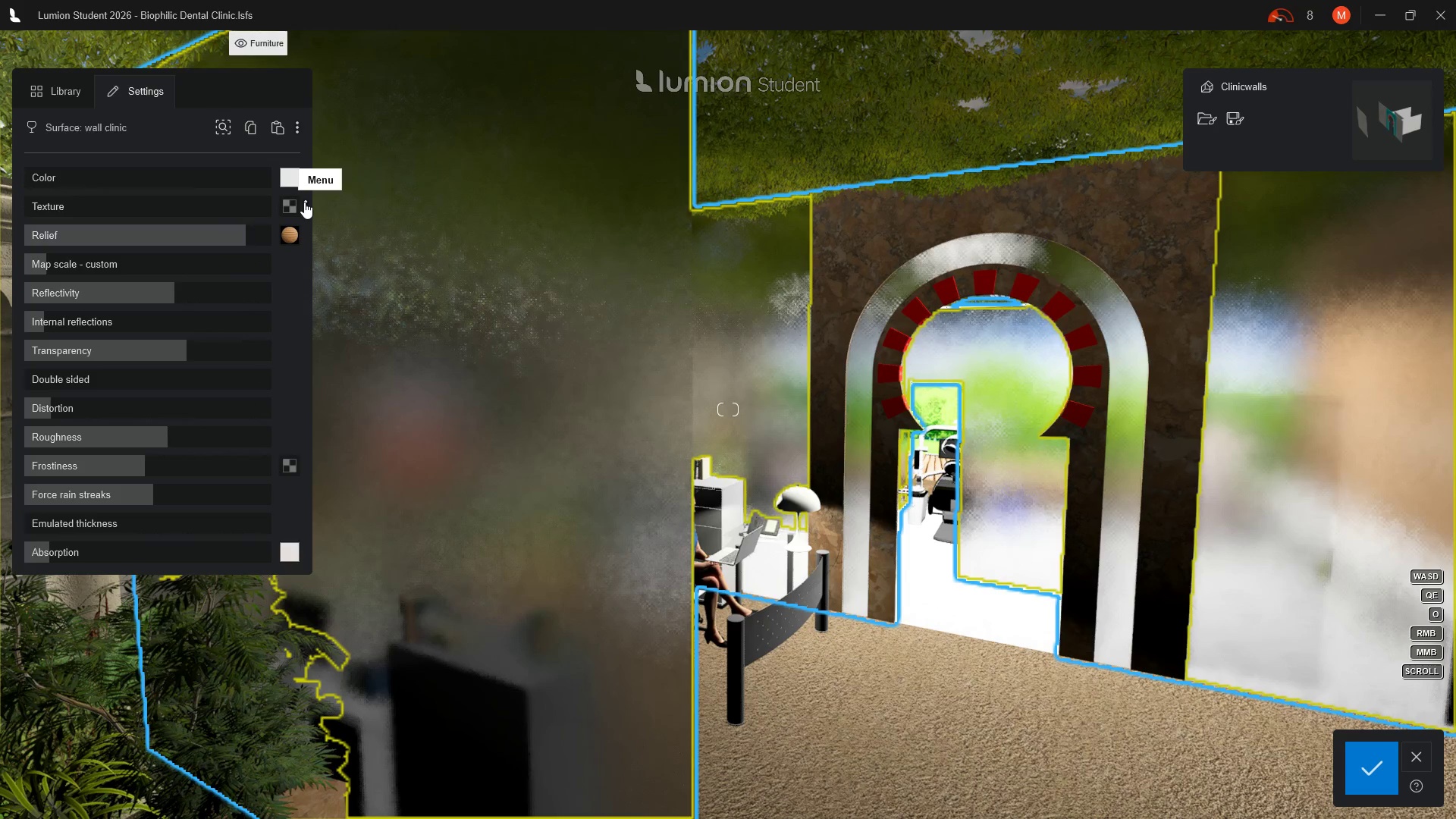 
left_click([290, 208])
 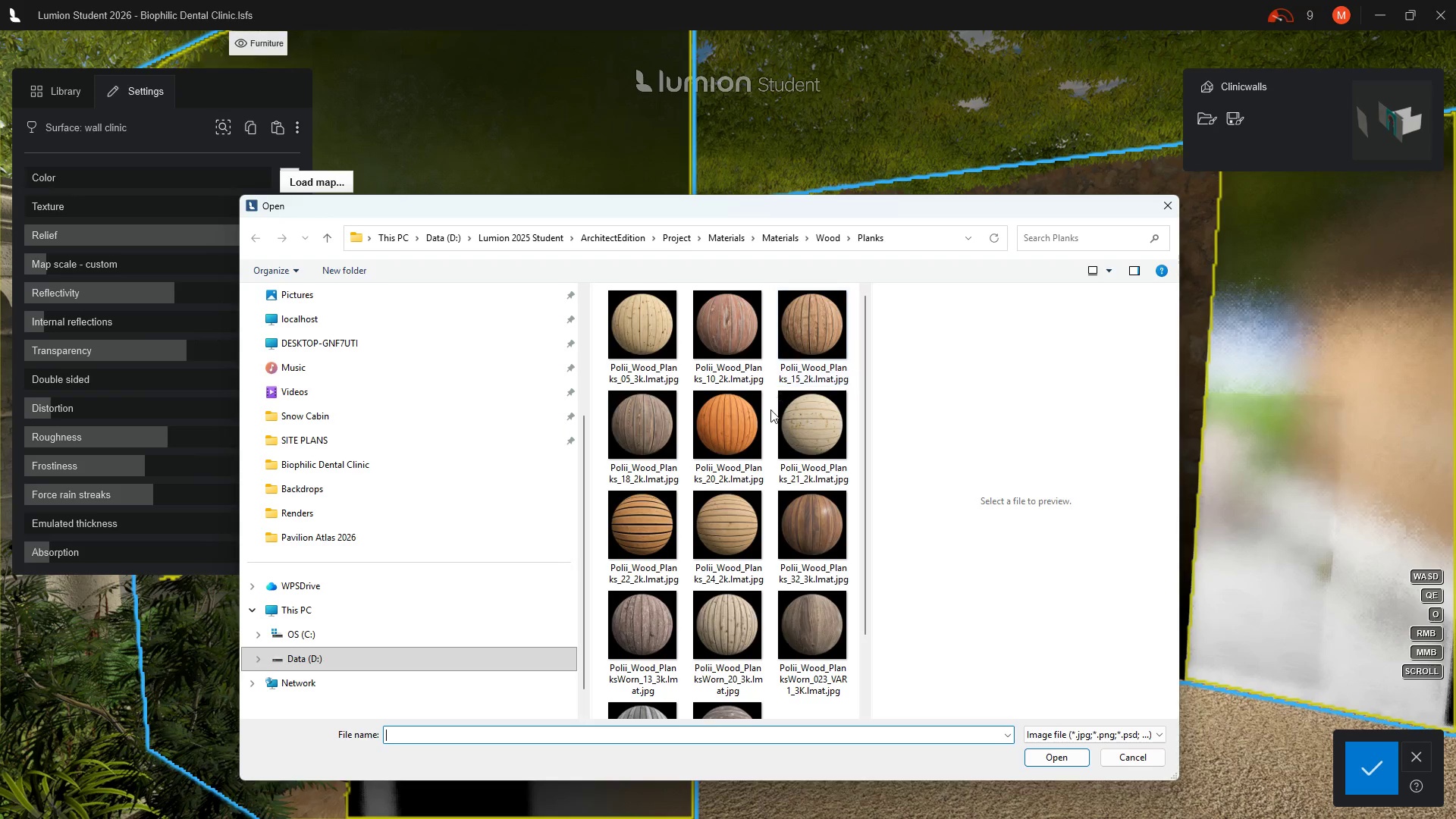 
left_click([649, 529])
 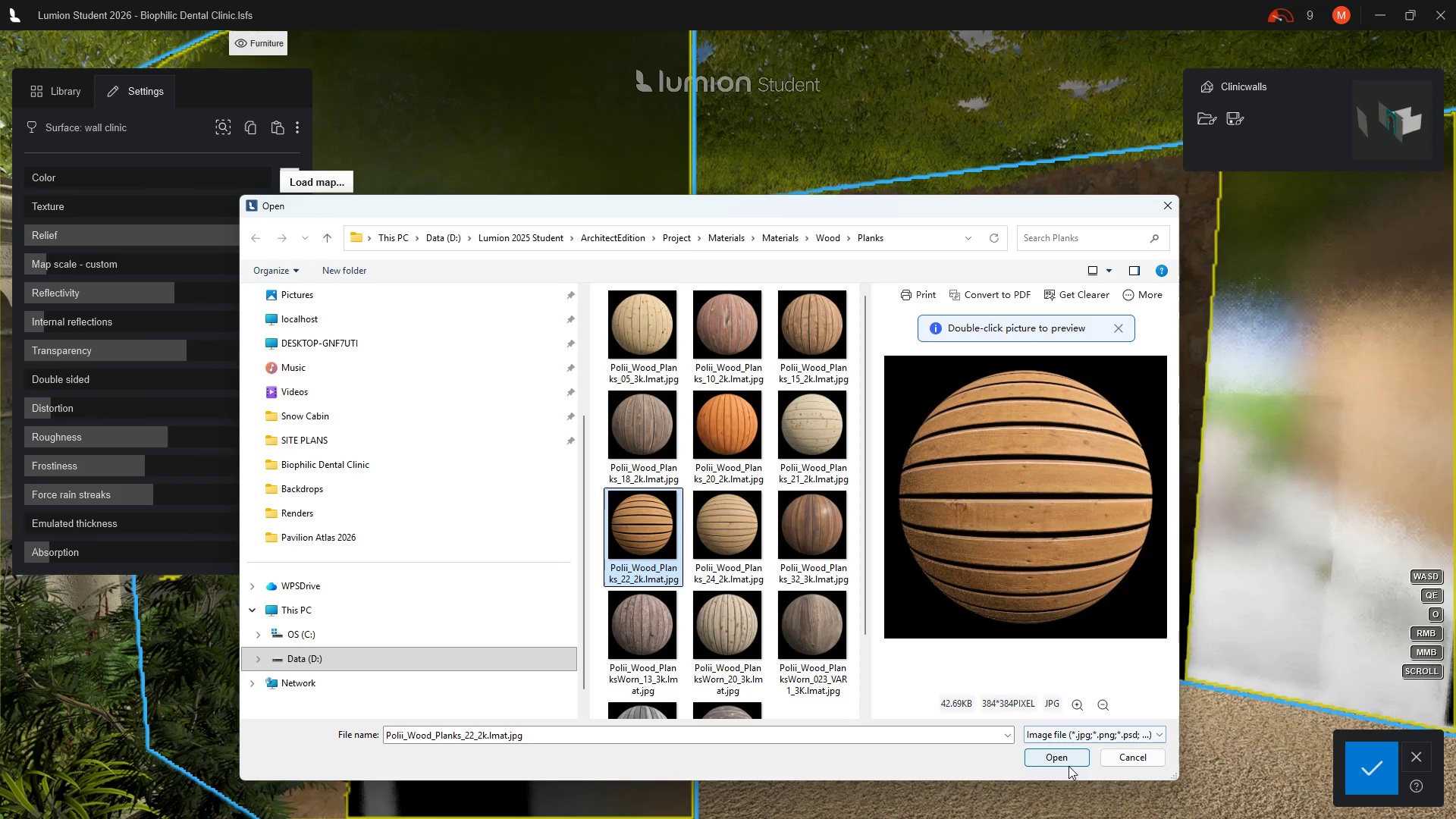 
left_click([1067, 760])
 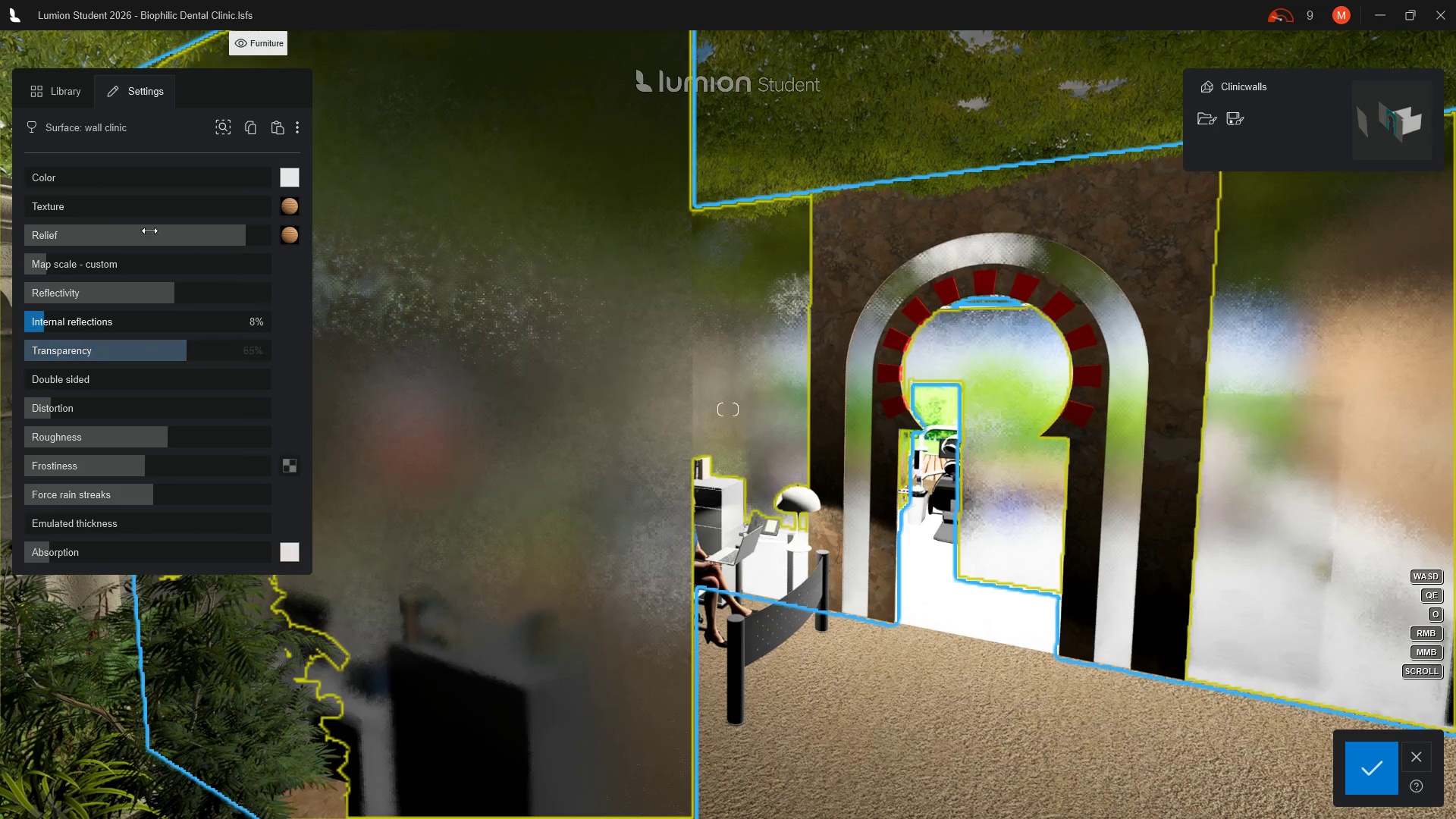 
left_click_drag(start_coordinate=[38, 205], to_coordinate=[93, 215])
 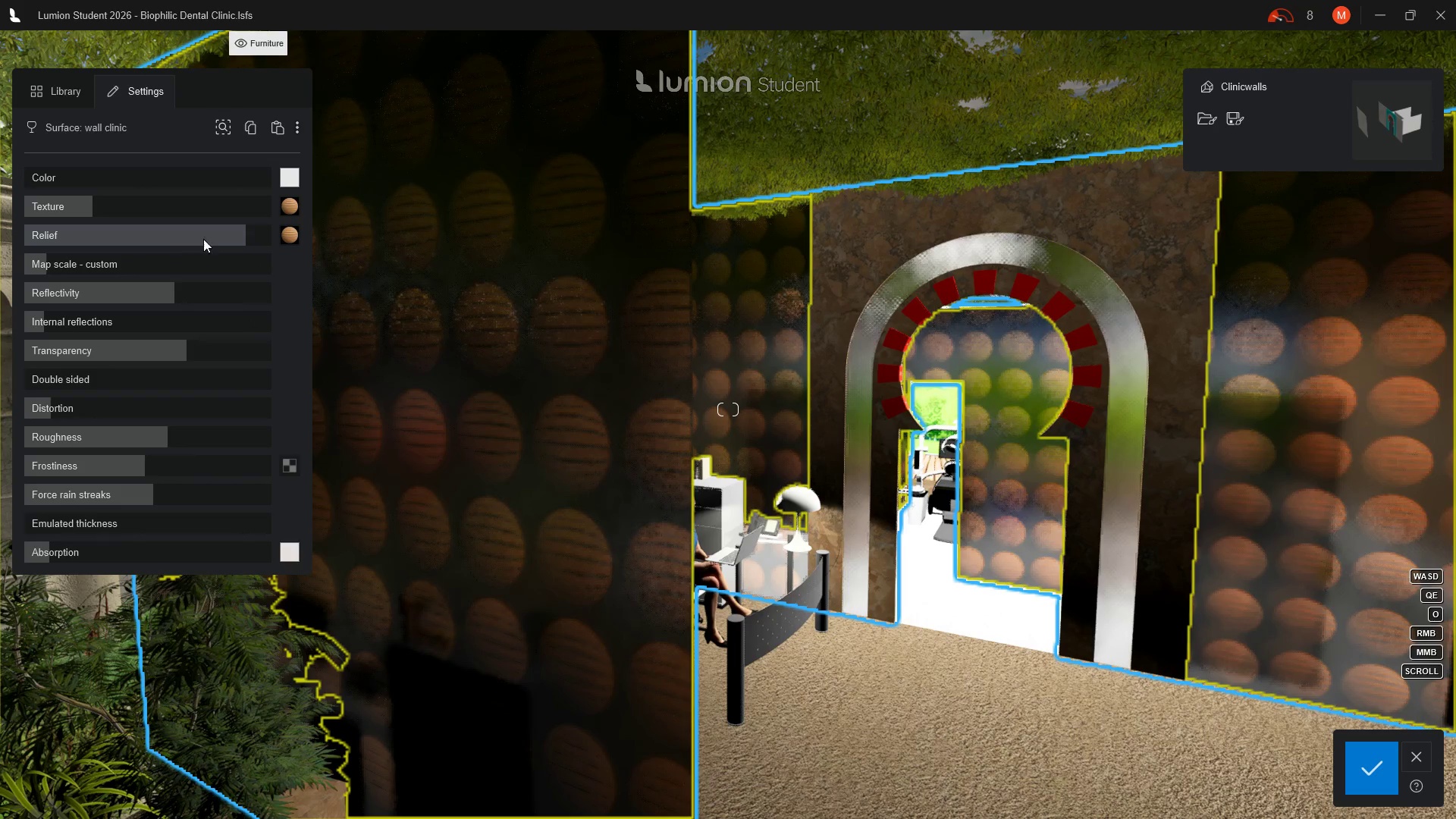 
left_click_drag(start_coordinate=[244, 240], to_coordinate=[108, 236])
 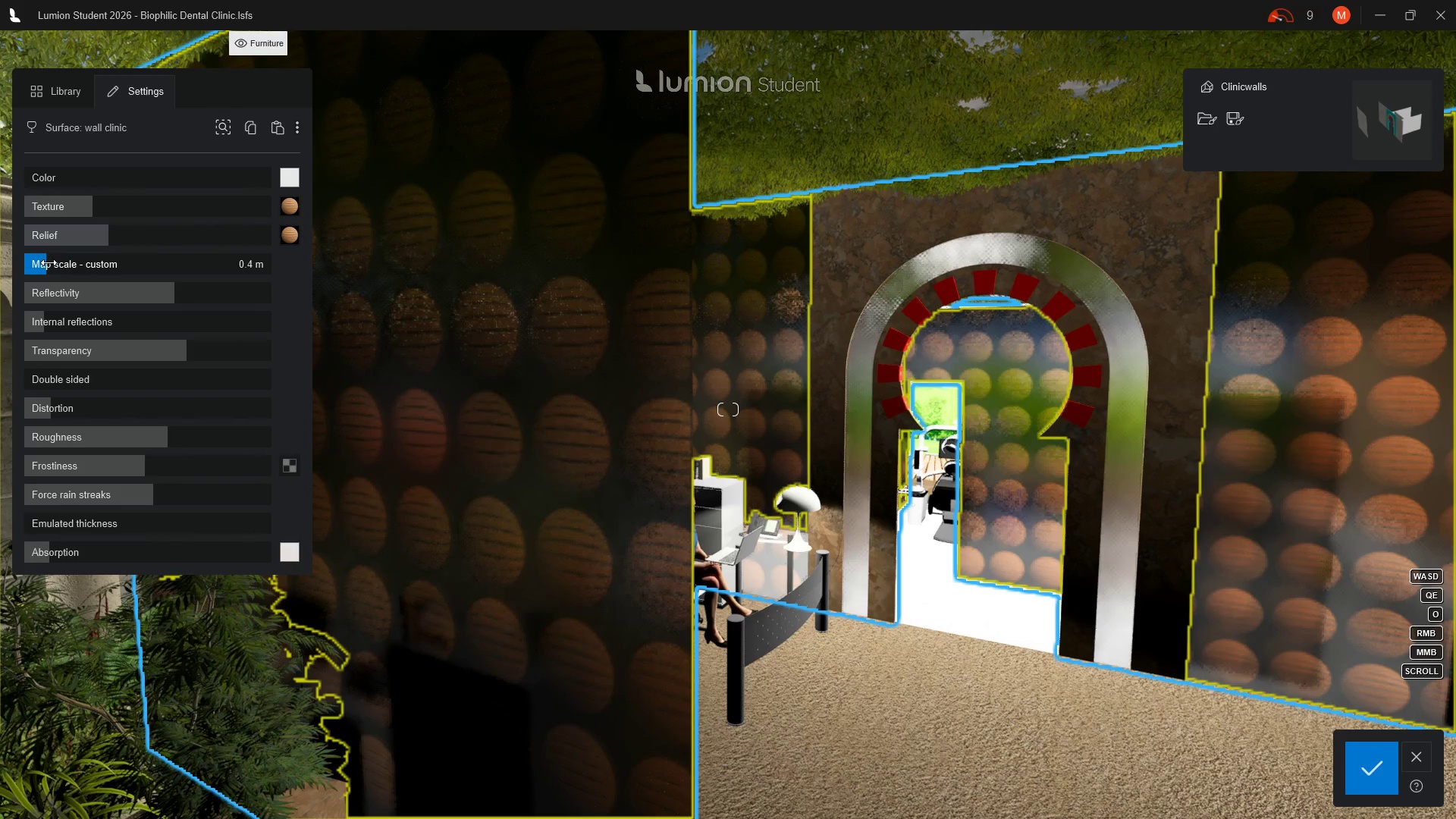 
left_click_drag(start_coordinate=[49, 262], to_coordinate=[89, 265])
 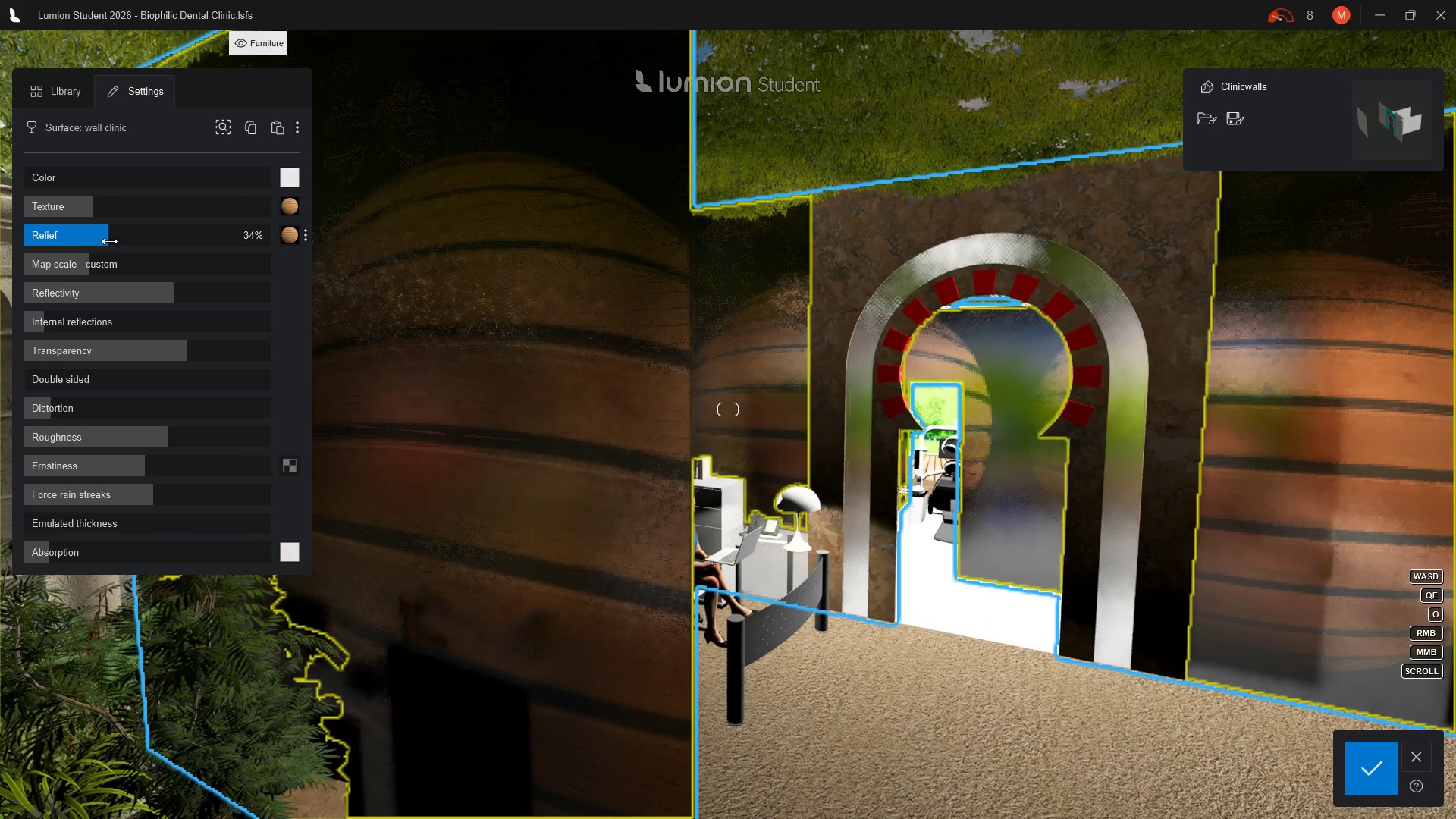 
left_click_drag(start_coordinate=[109, 241], to_coordinate=[91, 237])
 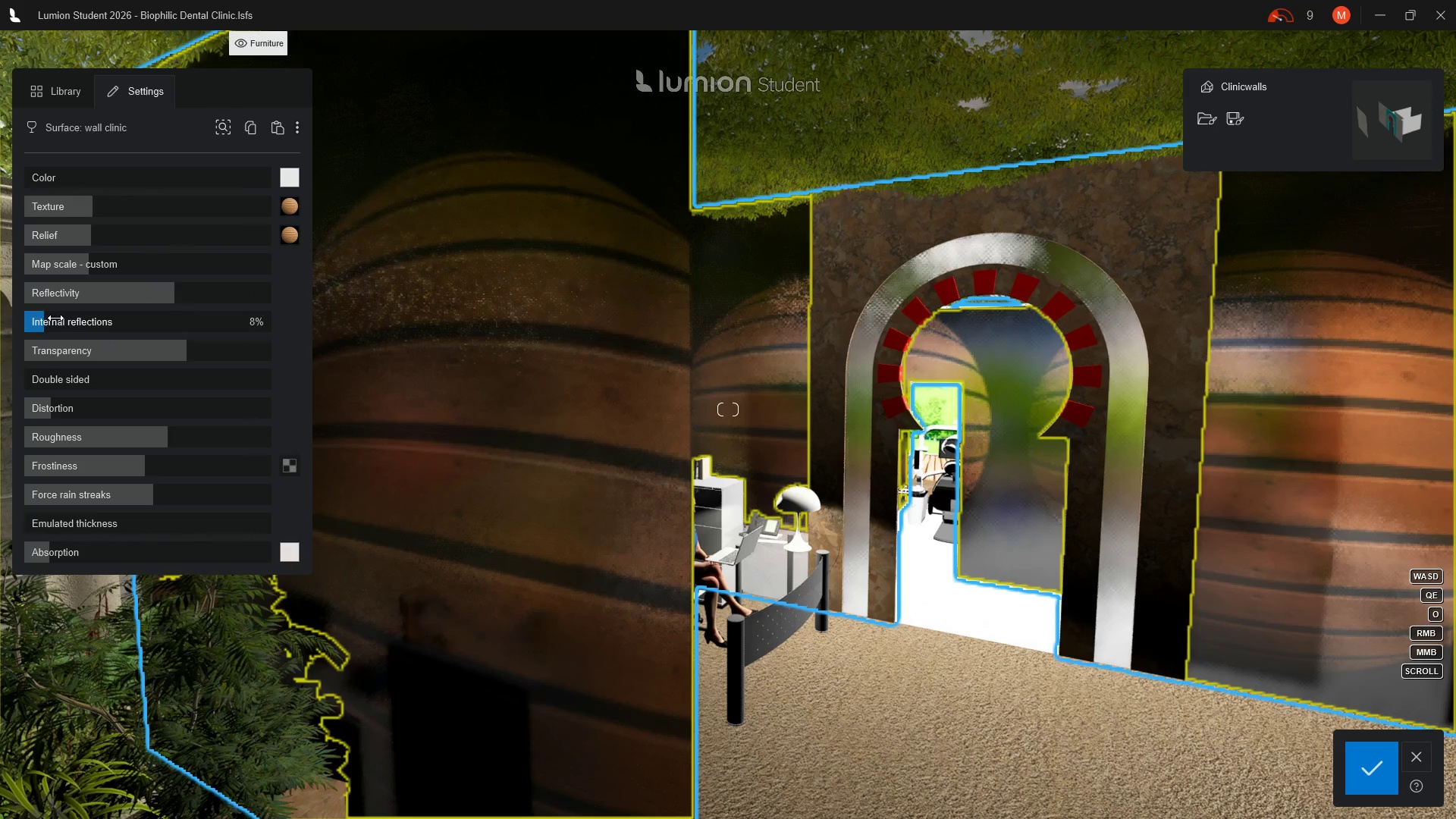 
left_click_drag(start_coordinate=[54, 318], to_coordinate=[94, 318])
 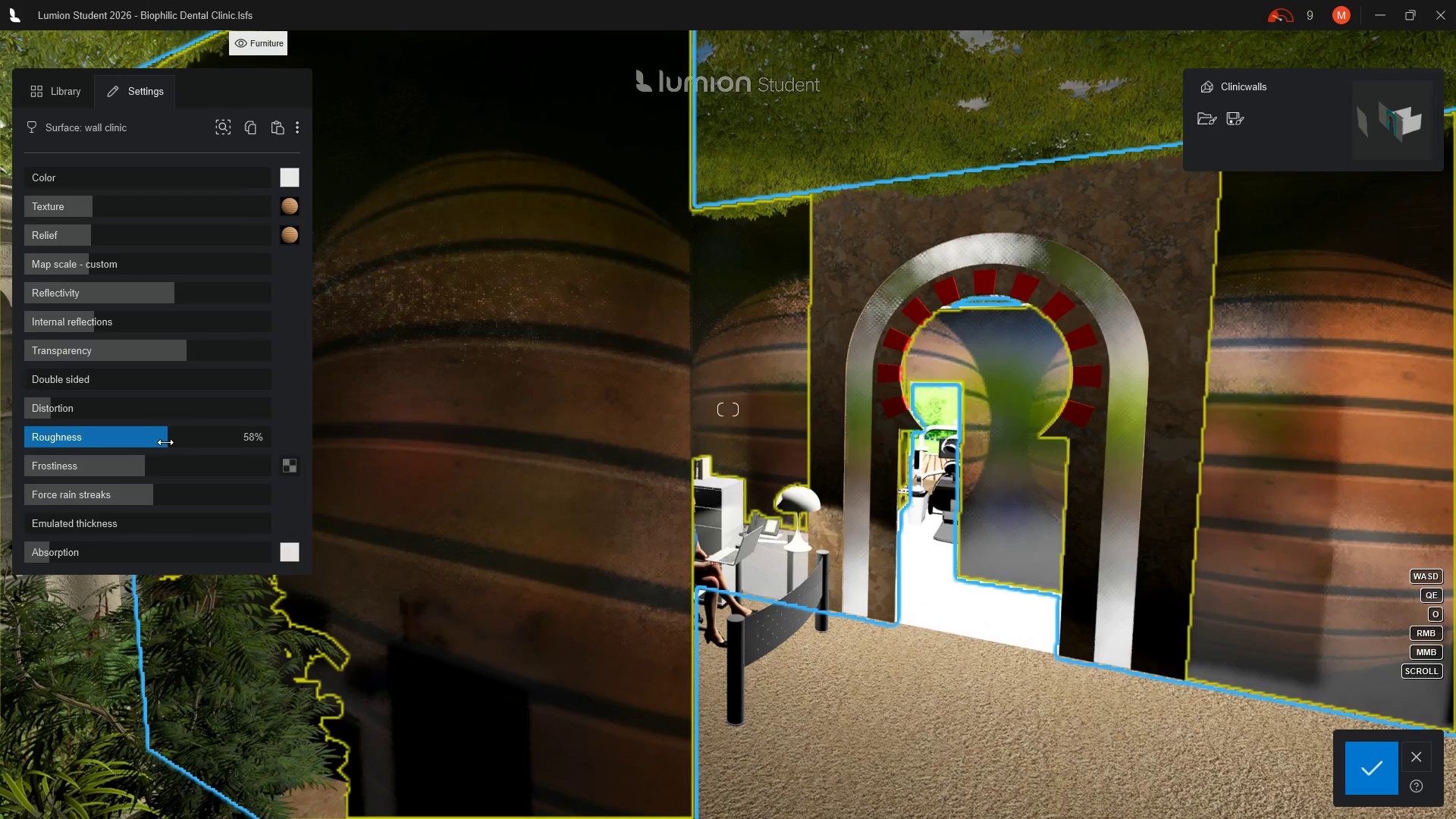 
left_click_drag(start_coordinate=[165, 442], to_coordinate=[71, 428])
 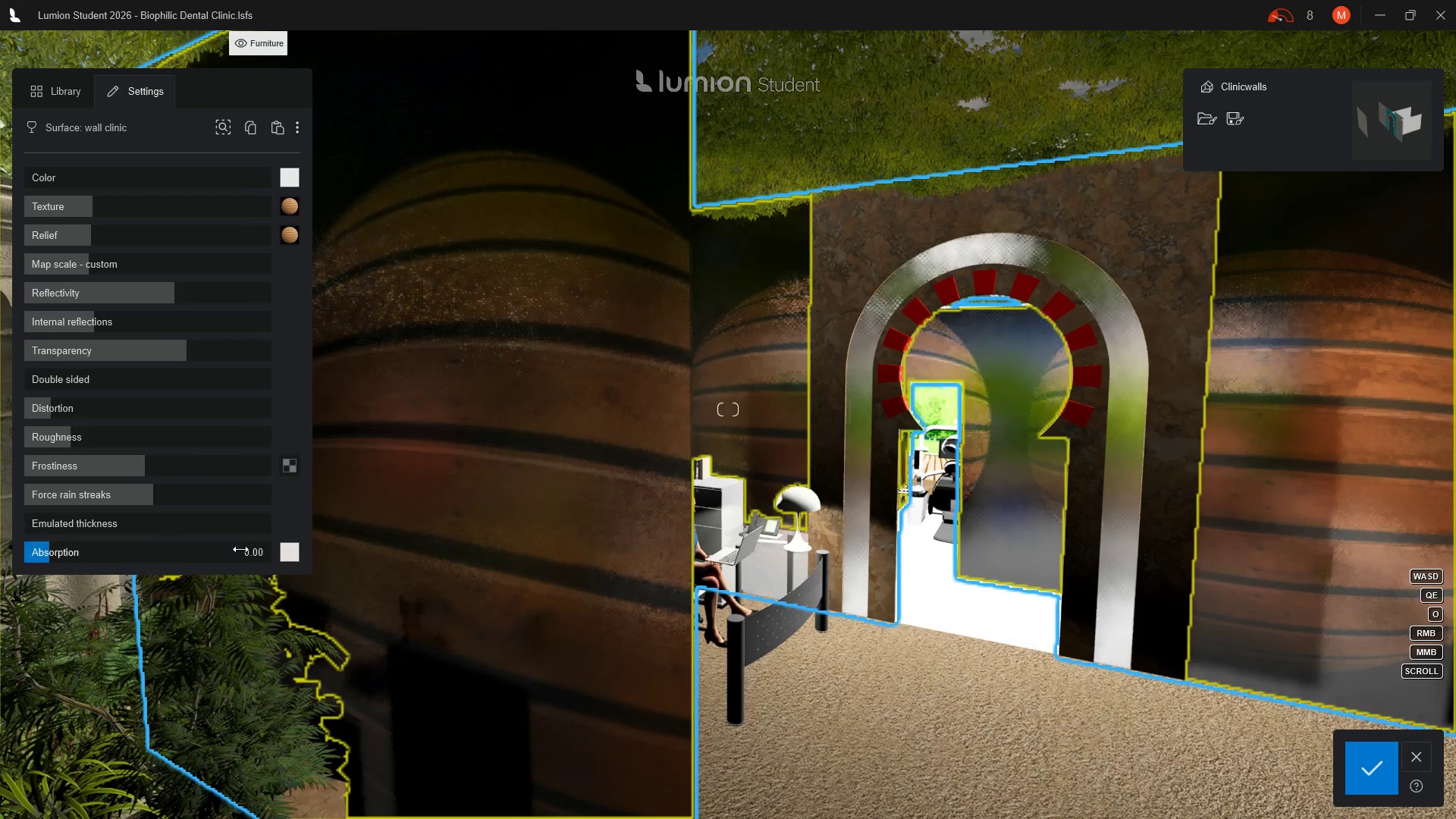 
mouse_move([93, 114])
 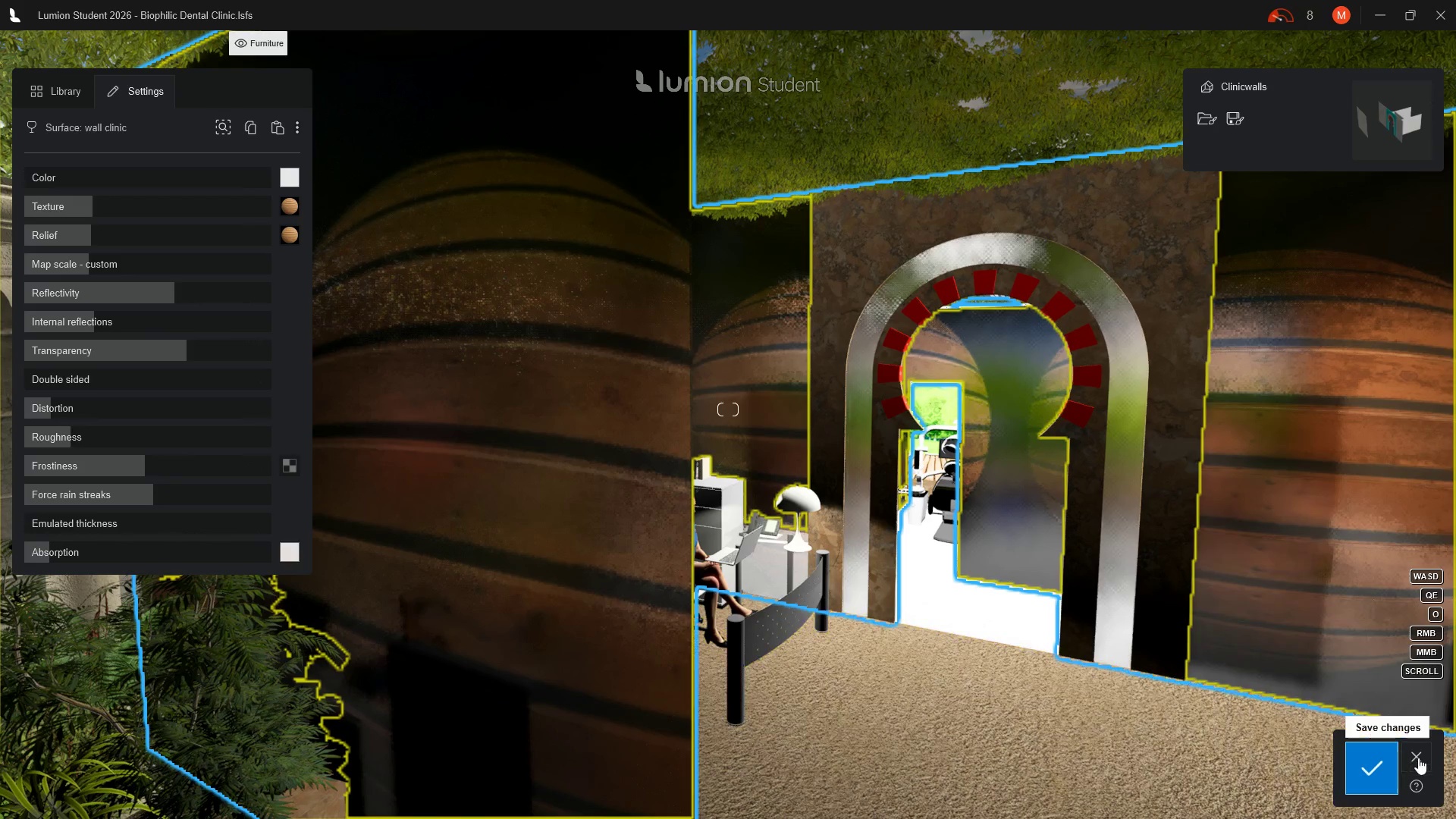 
left_click([1418, 758])
 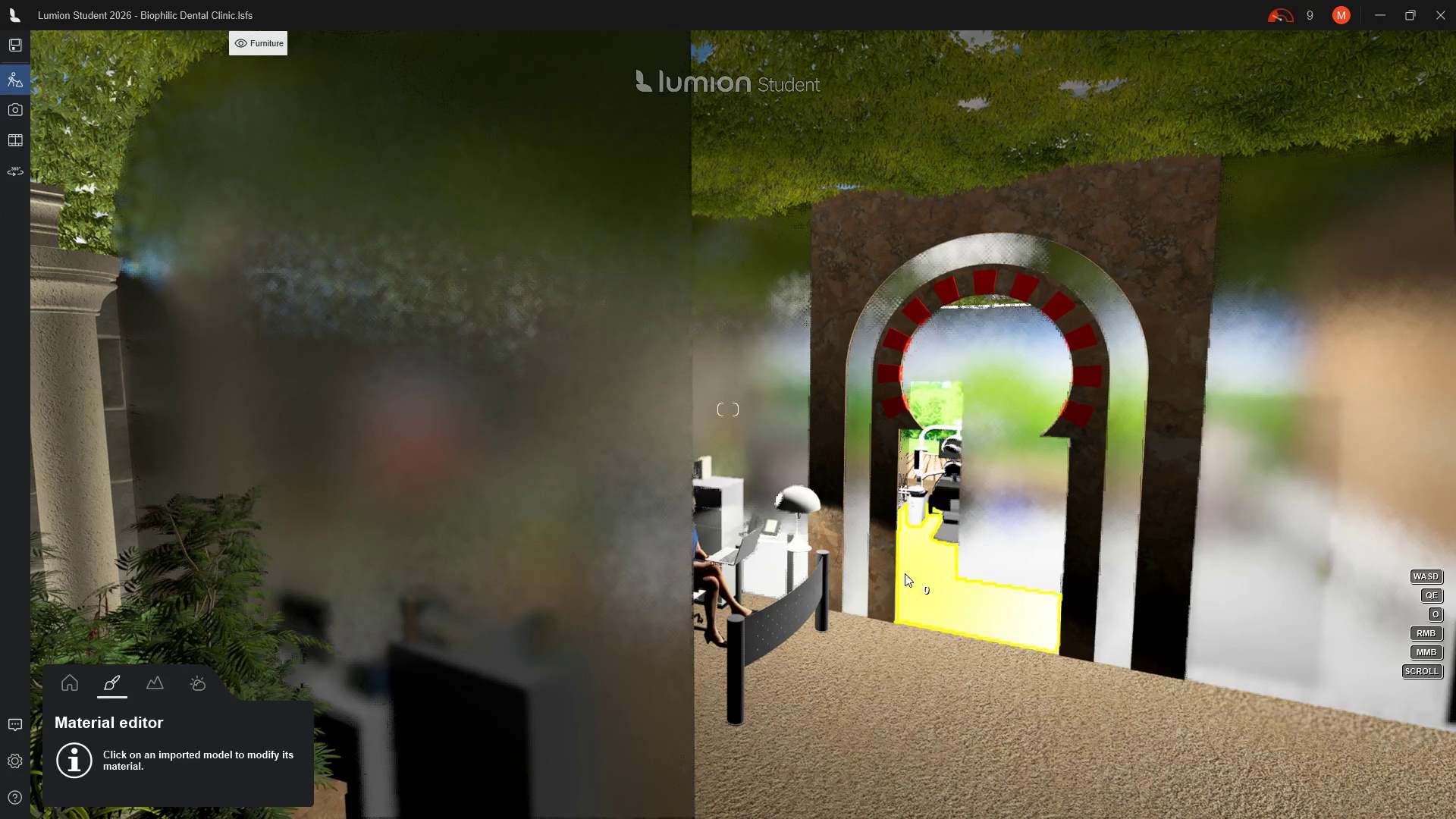 
scroll: coordinate [903, 565], scroll_direction: down, amount: 1.0
 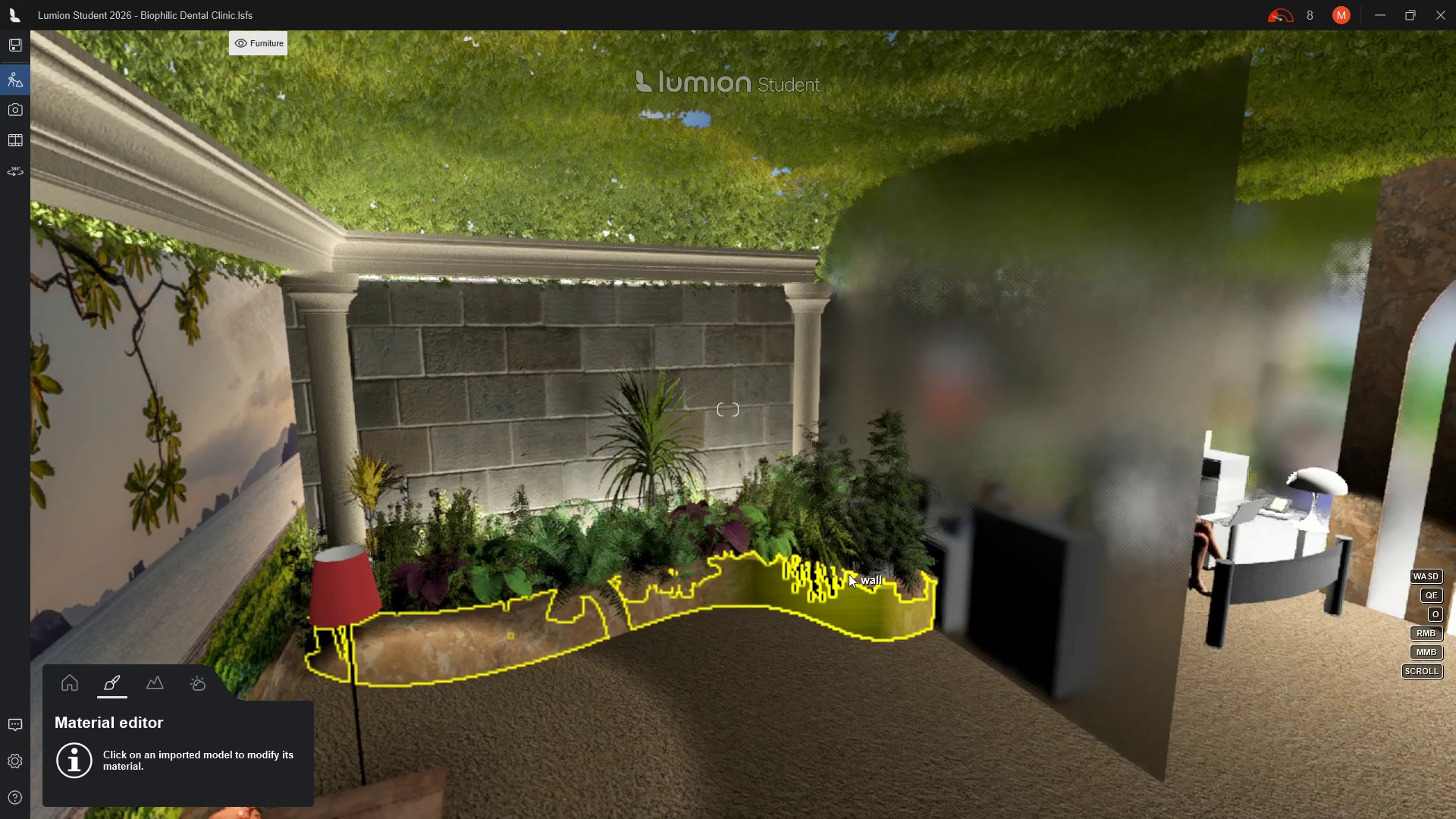 
wait(11.12)
 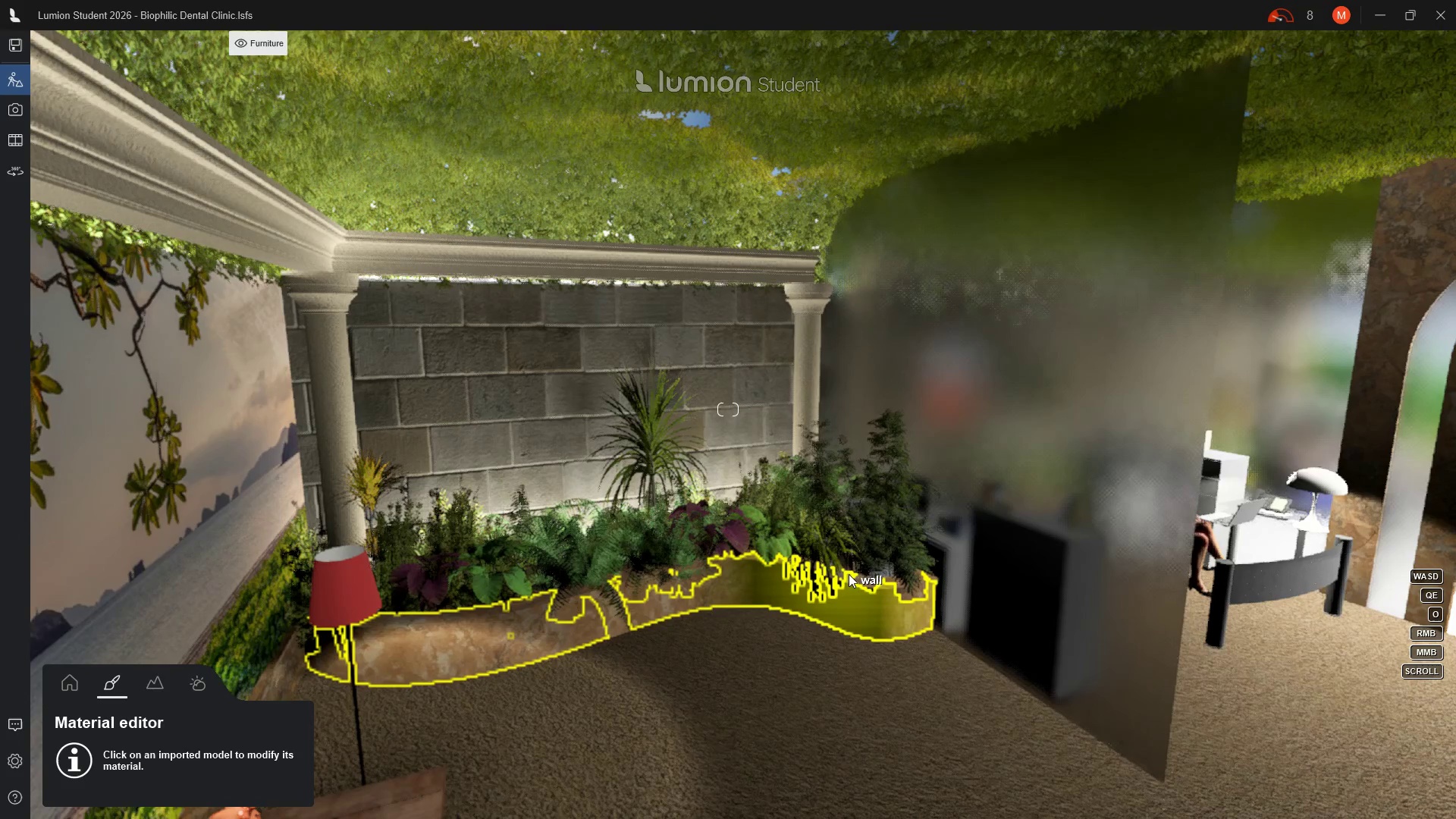 
left_click([77, 683])
 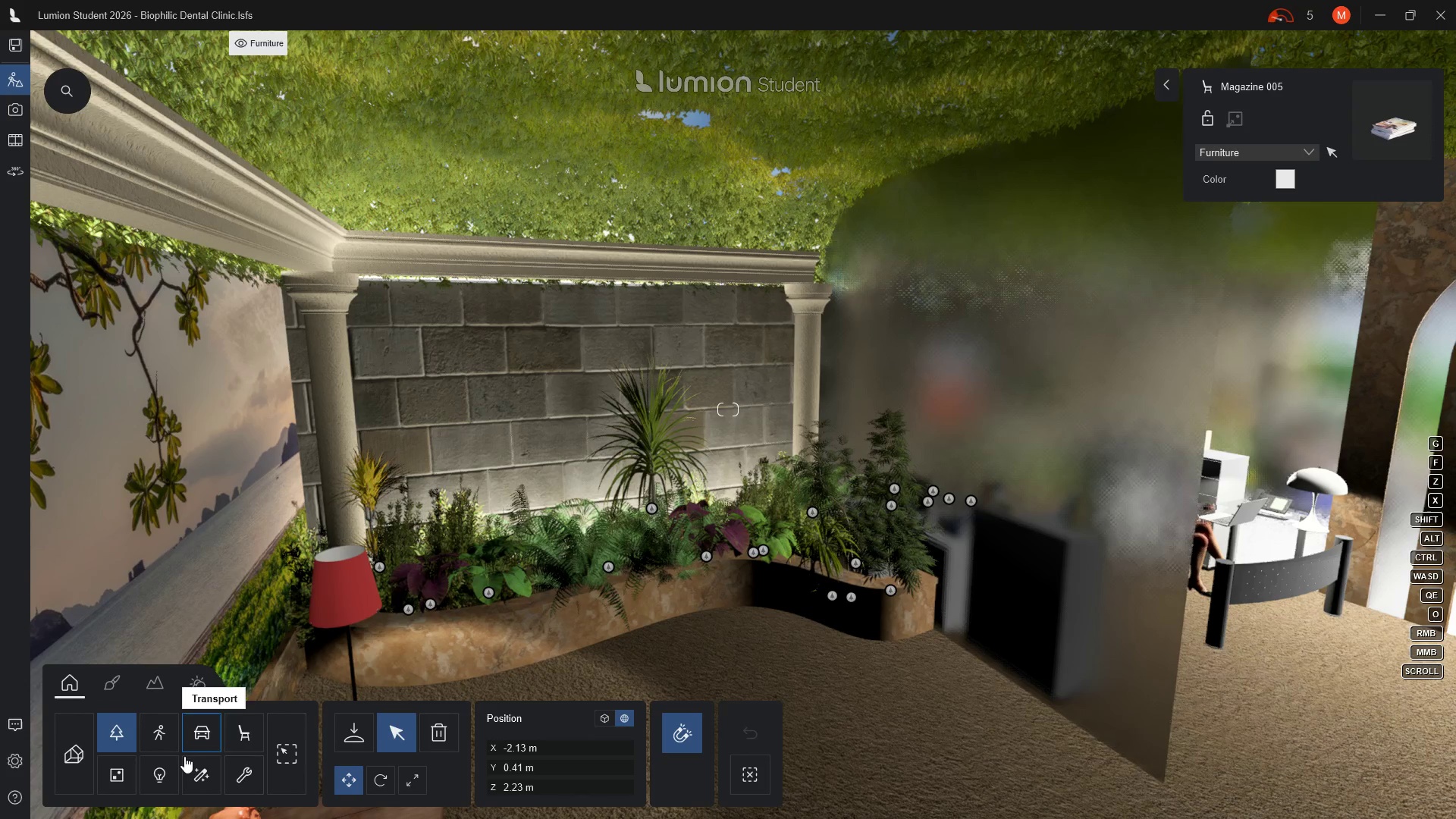 
left_click([160, 775])
 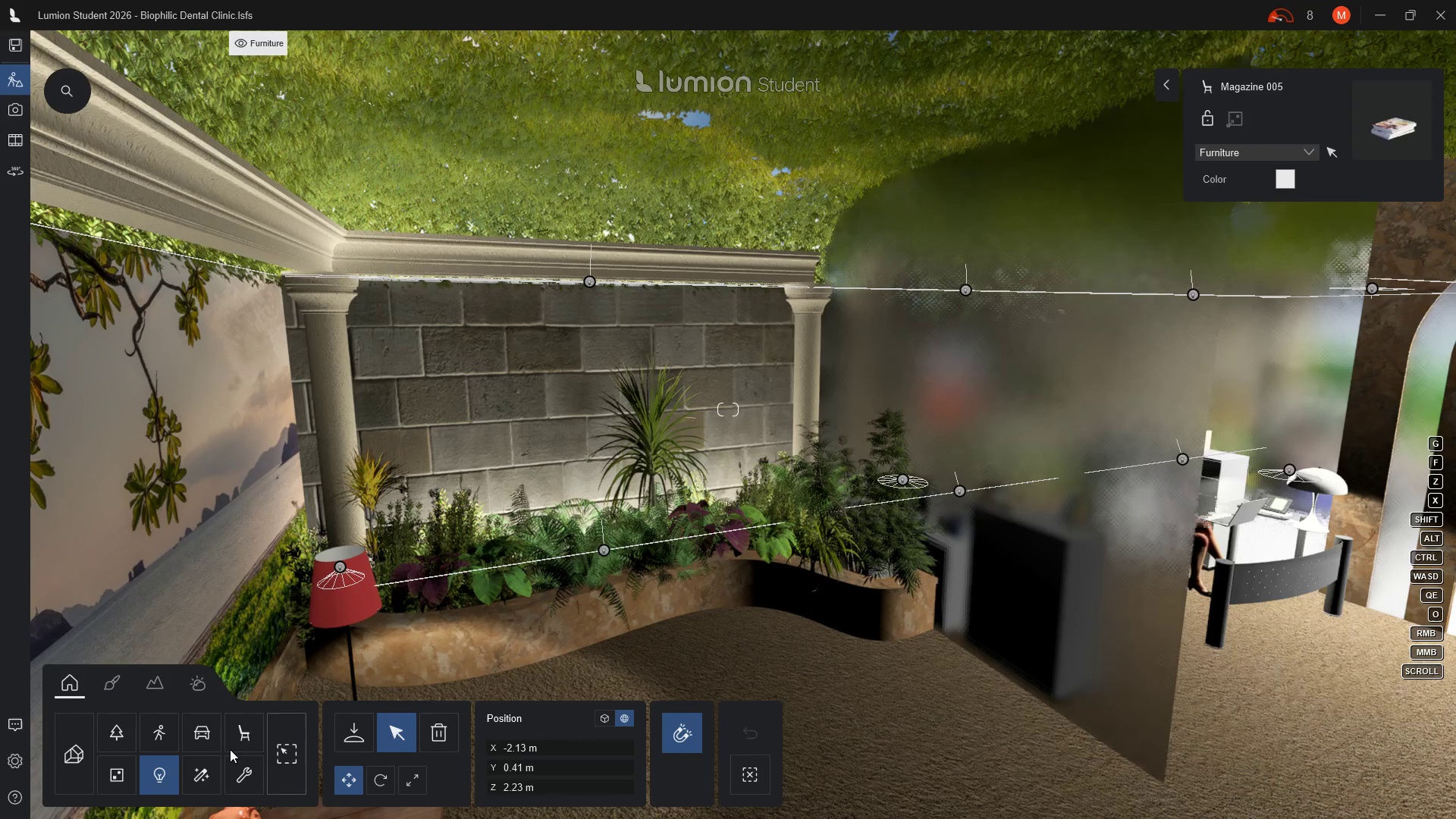 
left_click([358, 742])
 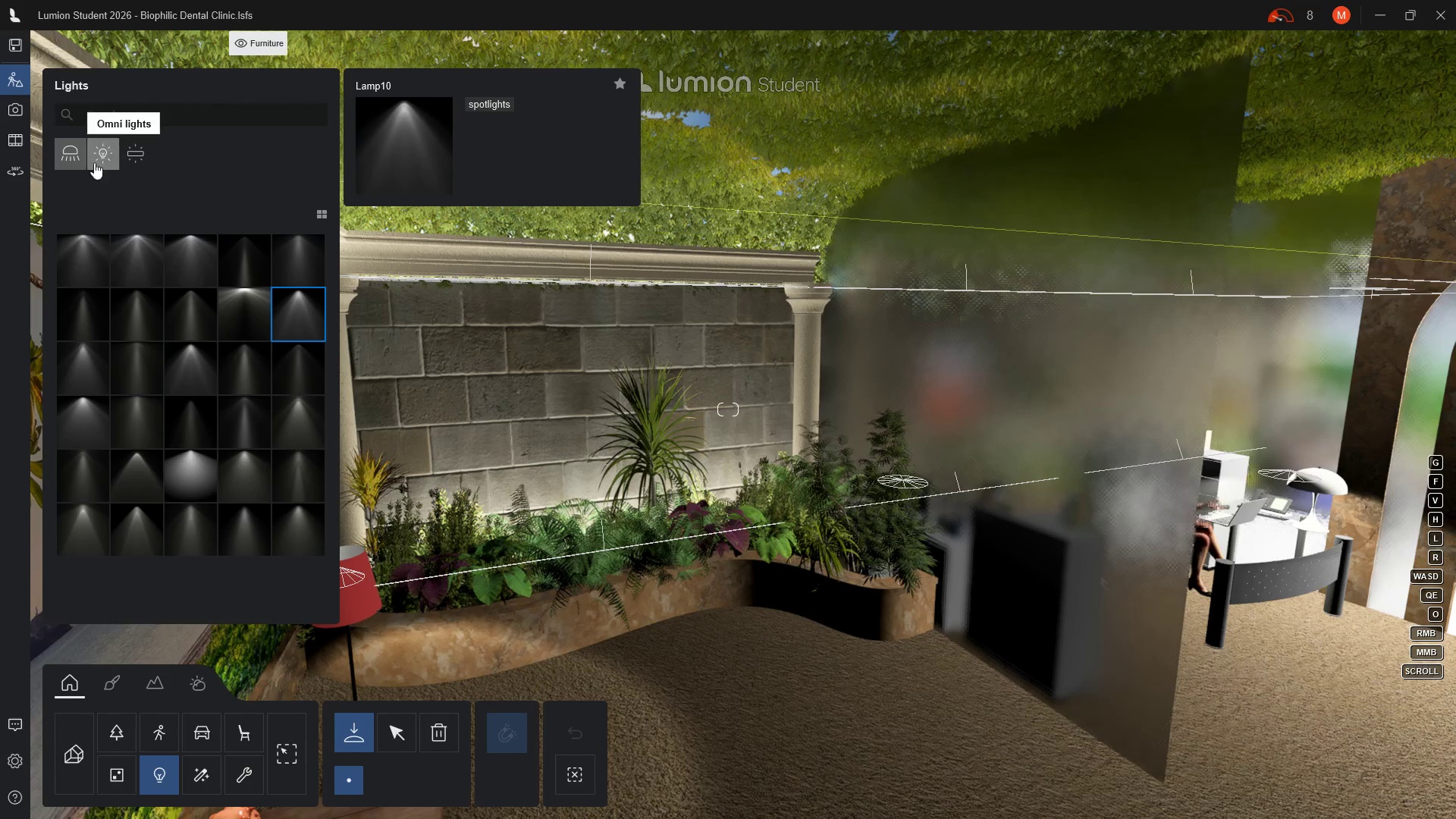 
left_click([96, 156])
 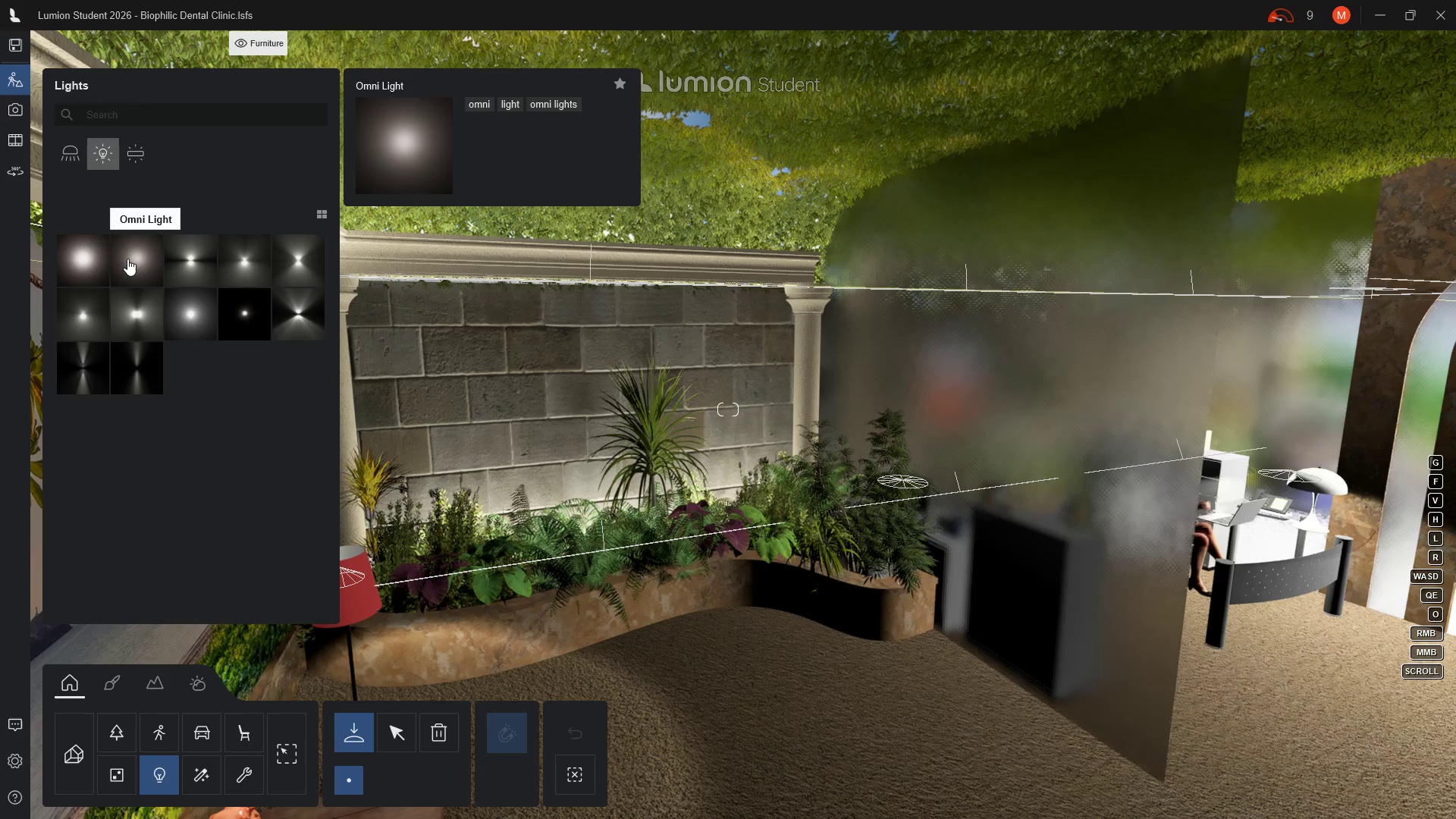 
wait(8.47)
 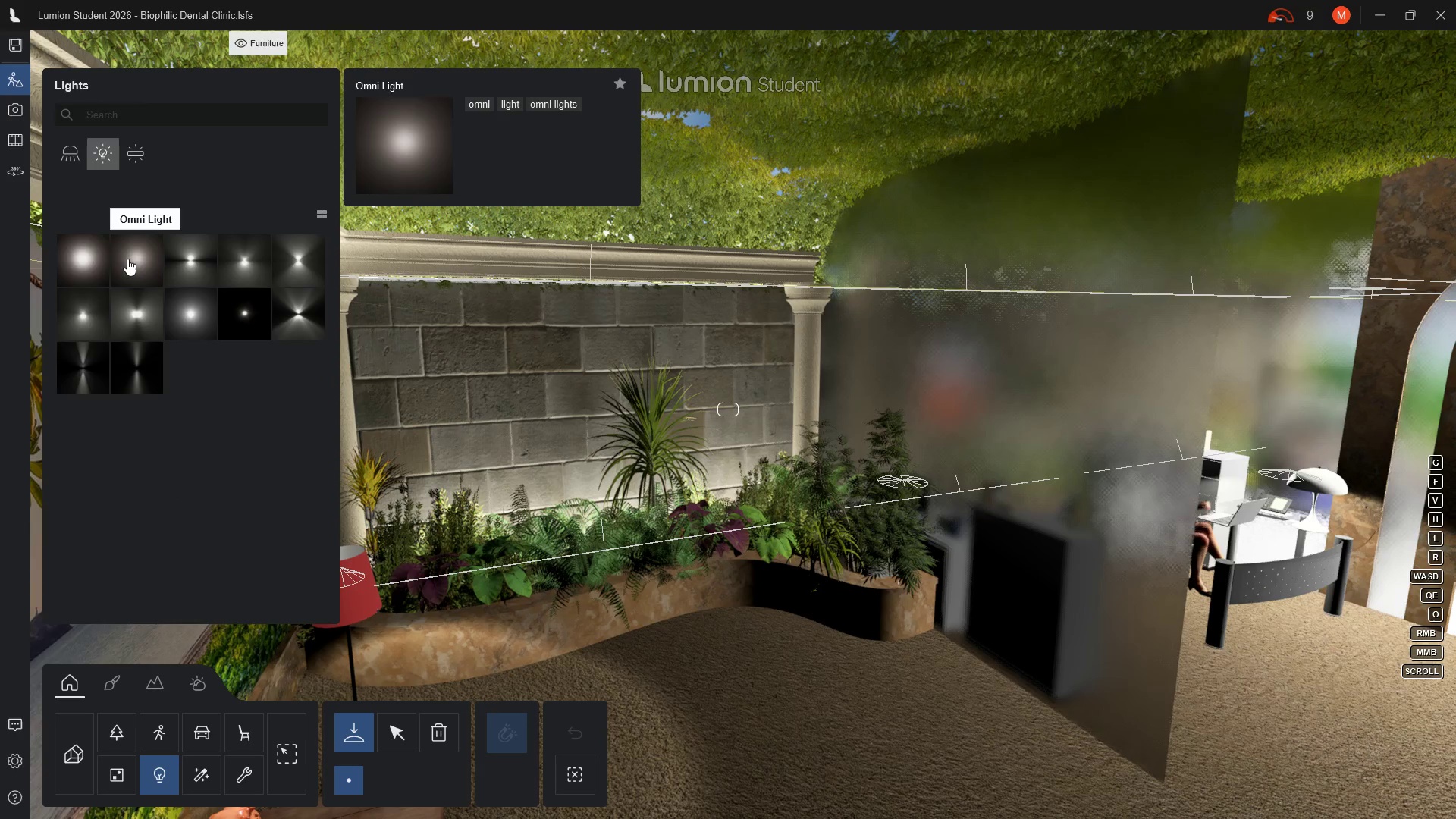 
left_click([85, 255])
 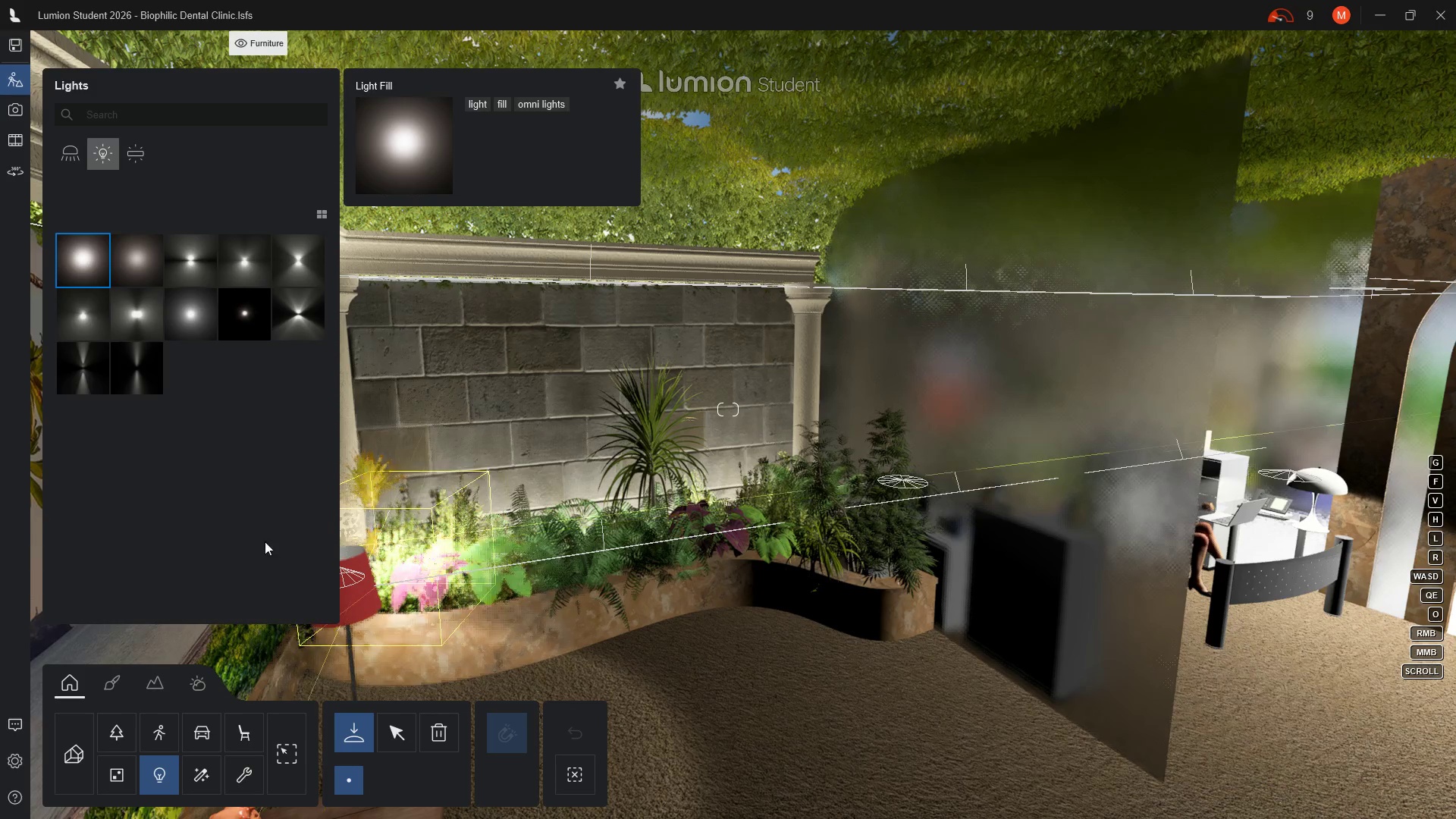 
wait(6.3)
 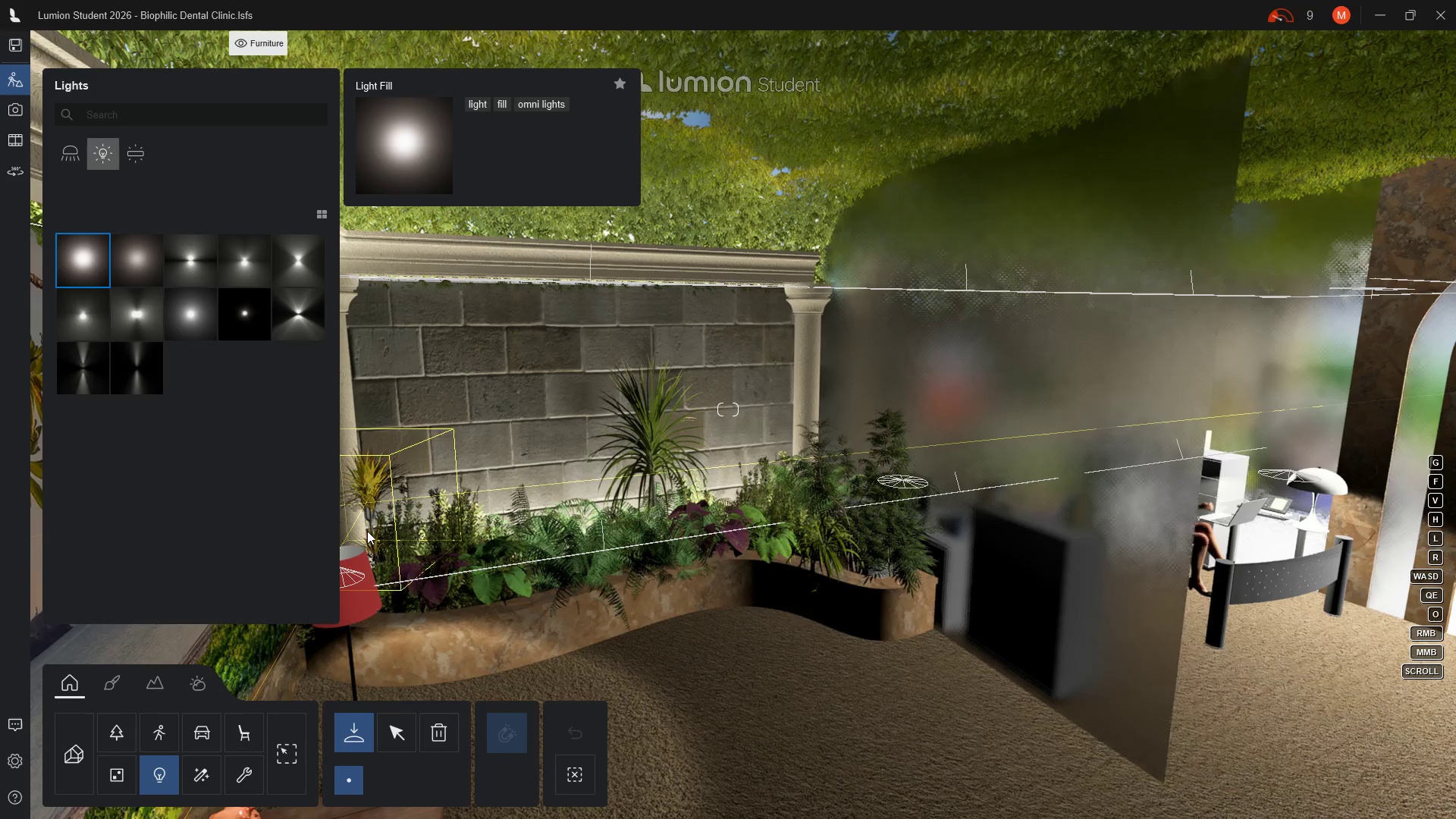 
scroll: coordinate [569, 488], scroll_direction: up, amount: 5.0
 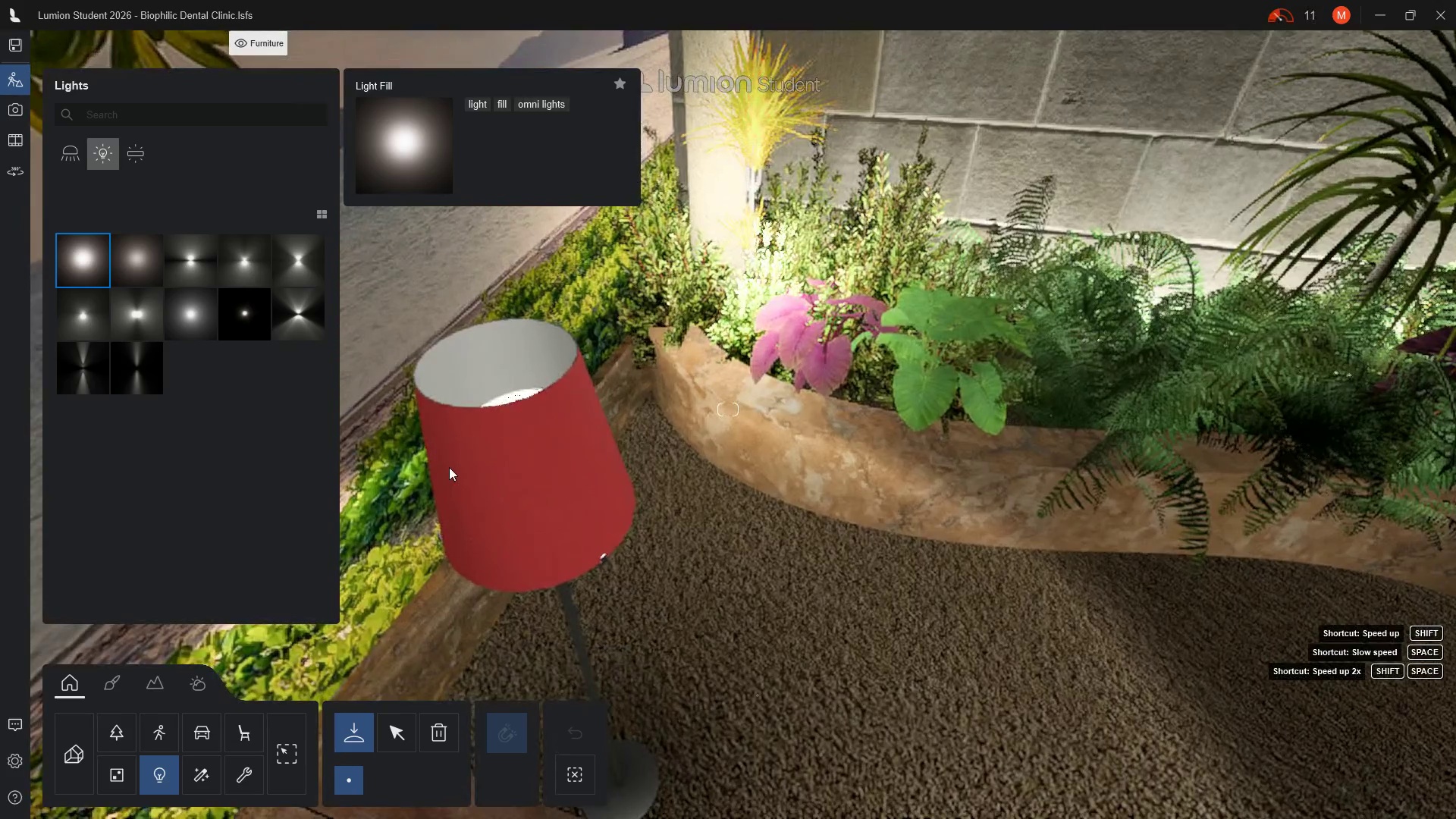 
key(Q)
 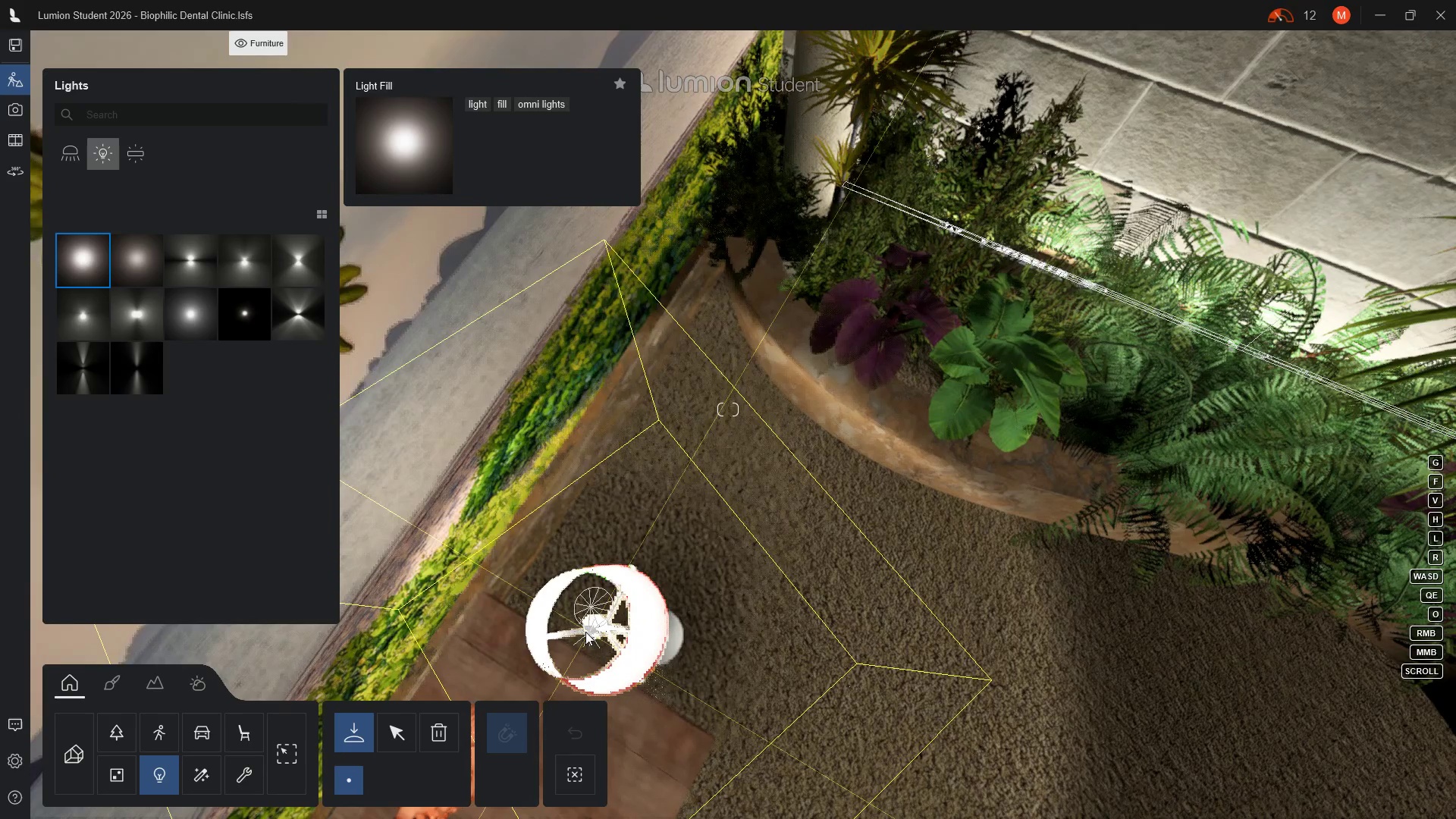 
wait(7.89)
 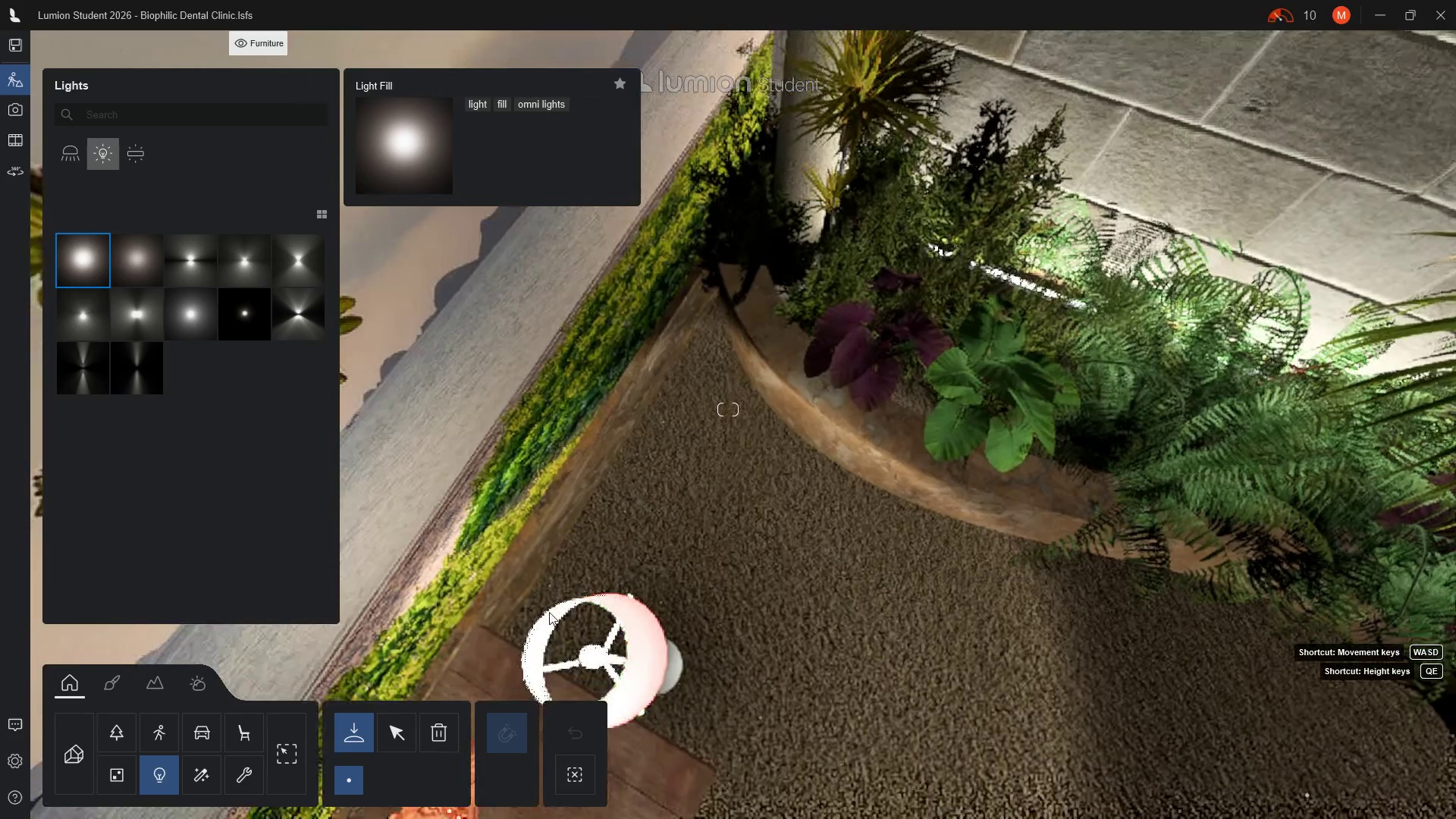 
left_click([587, 621])
 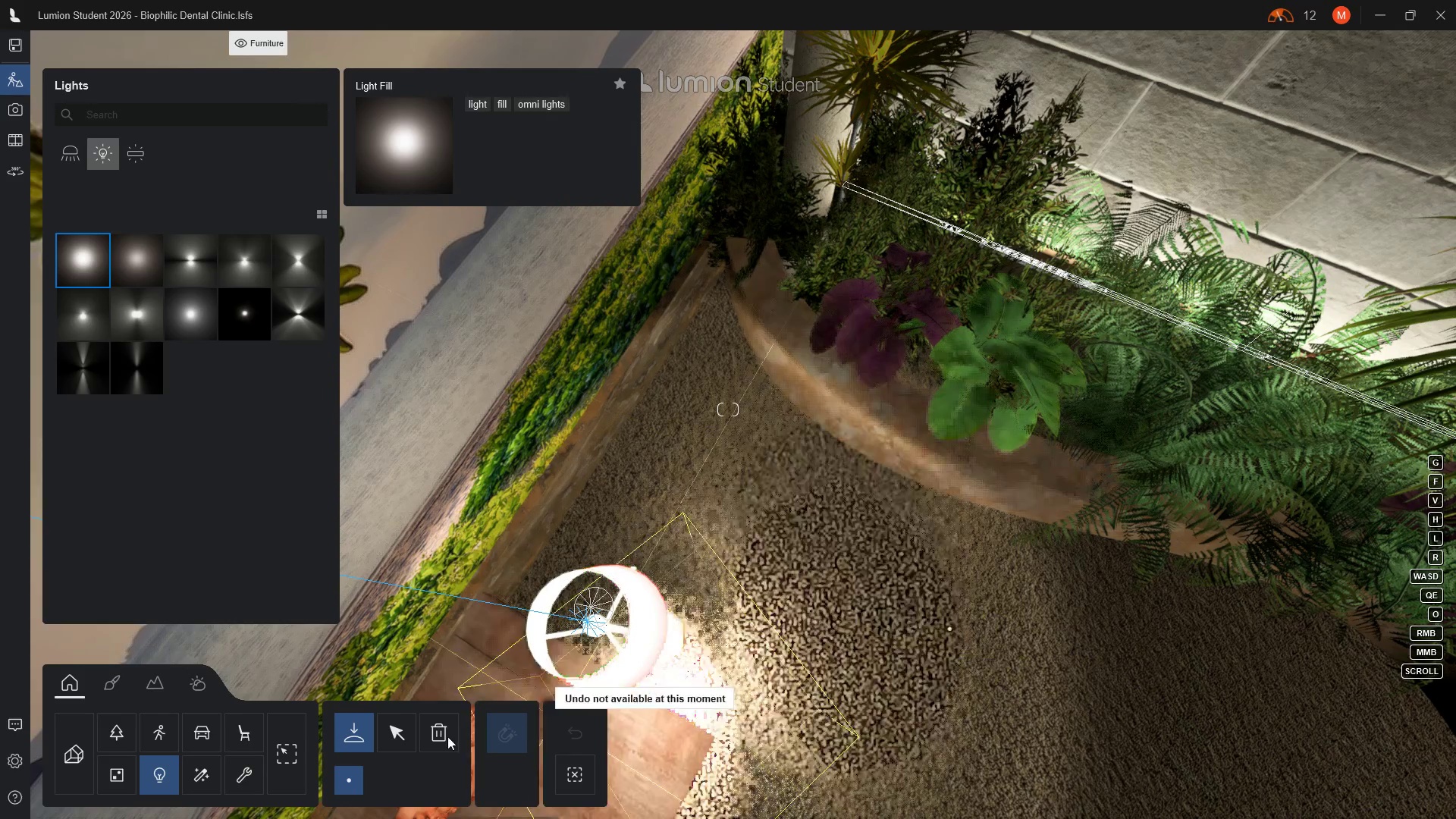 
left_click([397, 737])
 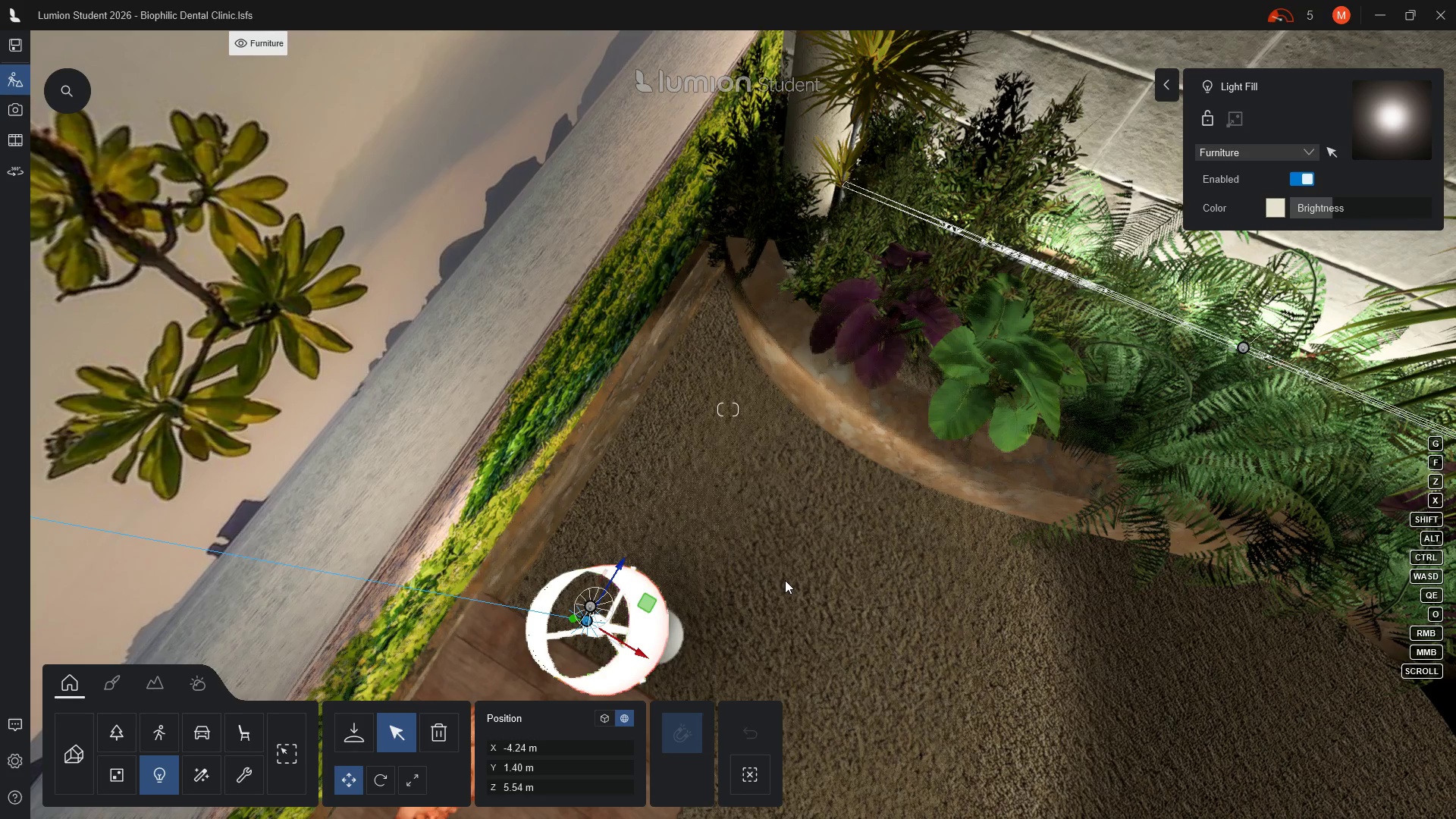 
key(E)
 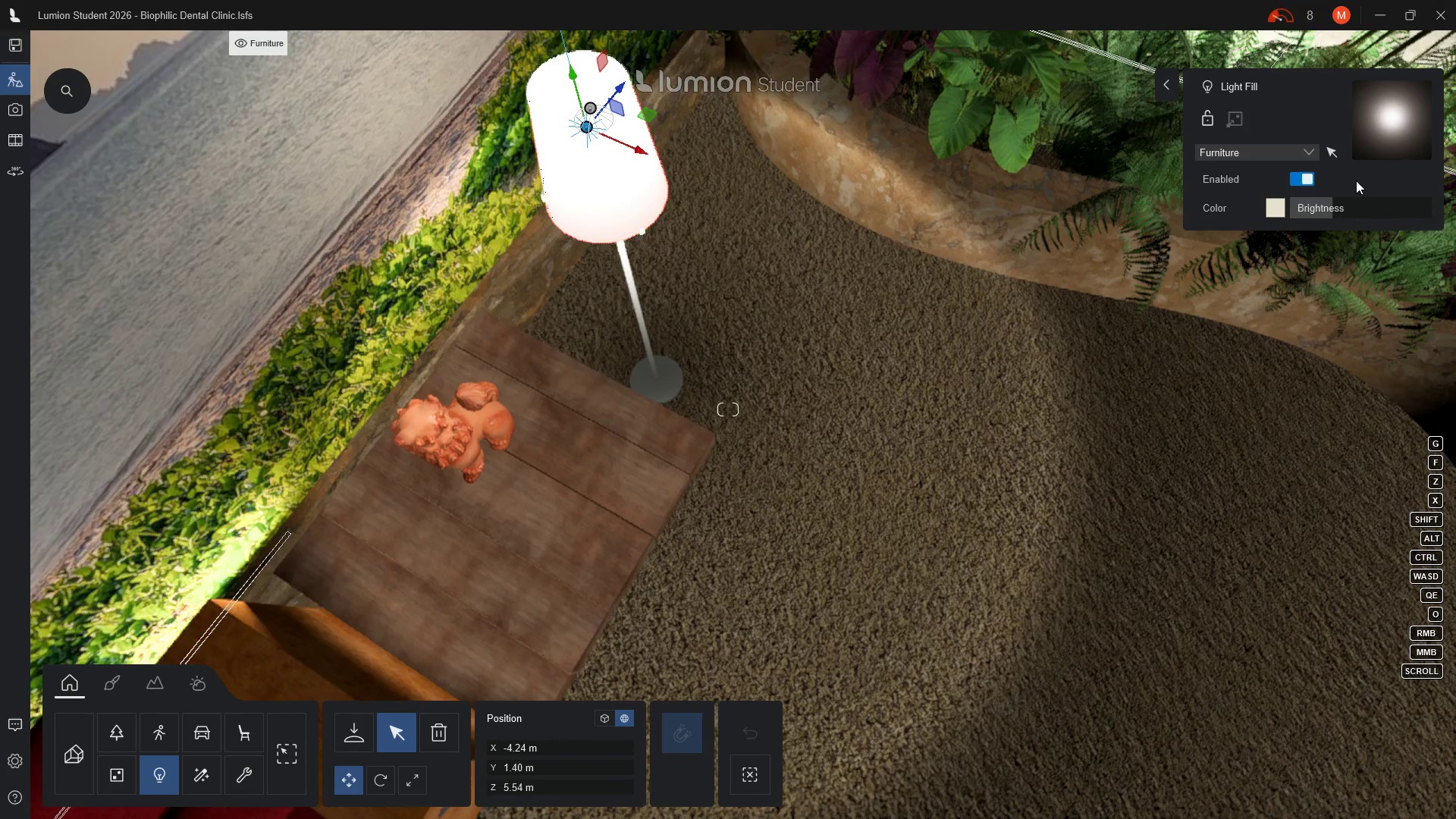 
left_click_drag(start_coordinate=[1335, 206], to_coordinate=[1261, 208])
 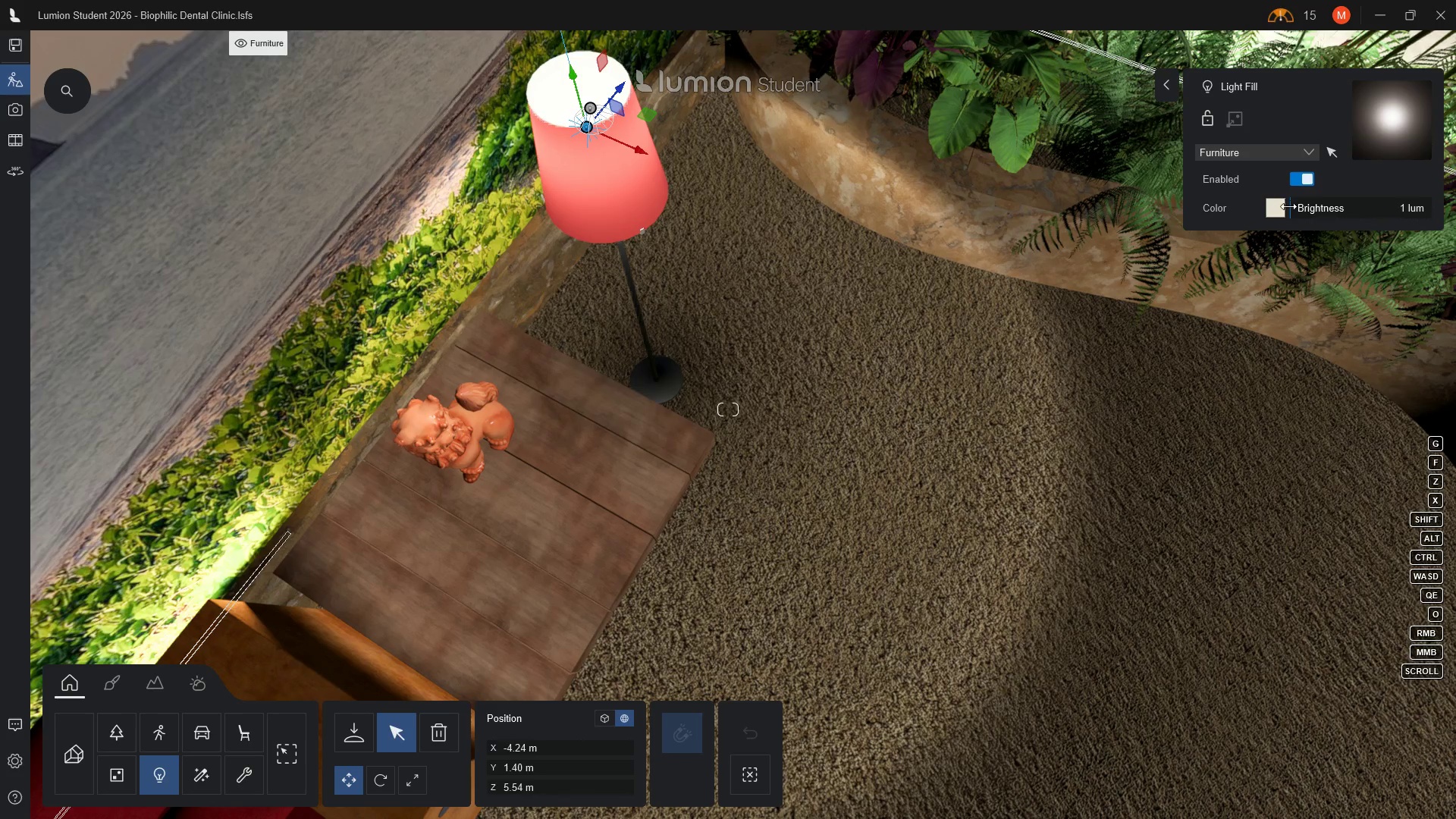 
left_click_drag(start_coordinate=[1287, 208], to_coordinate=[1279, 208])
 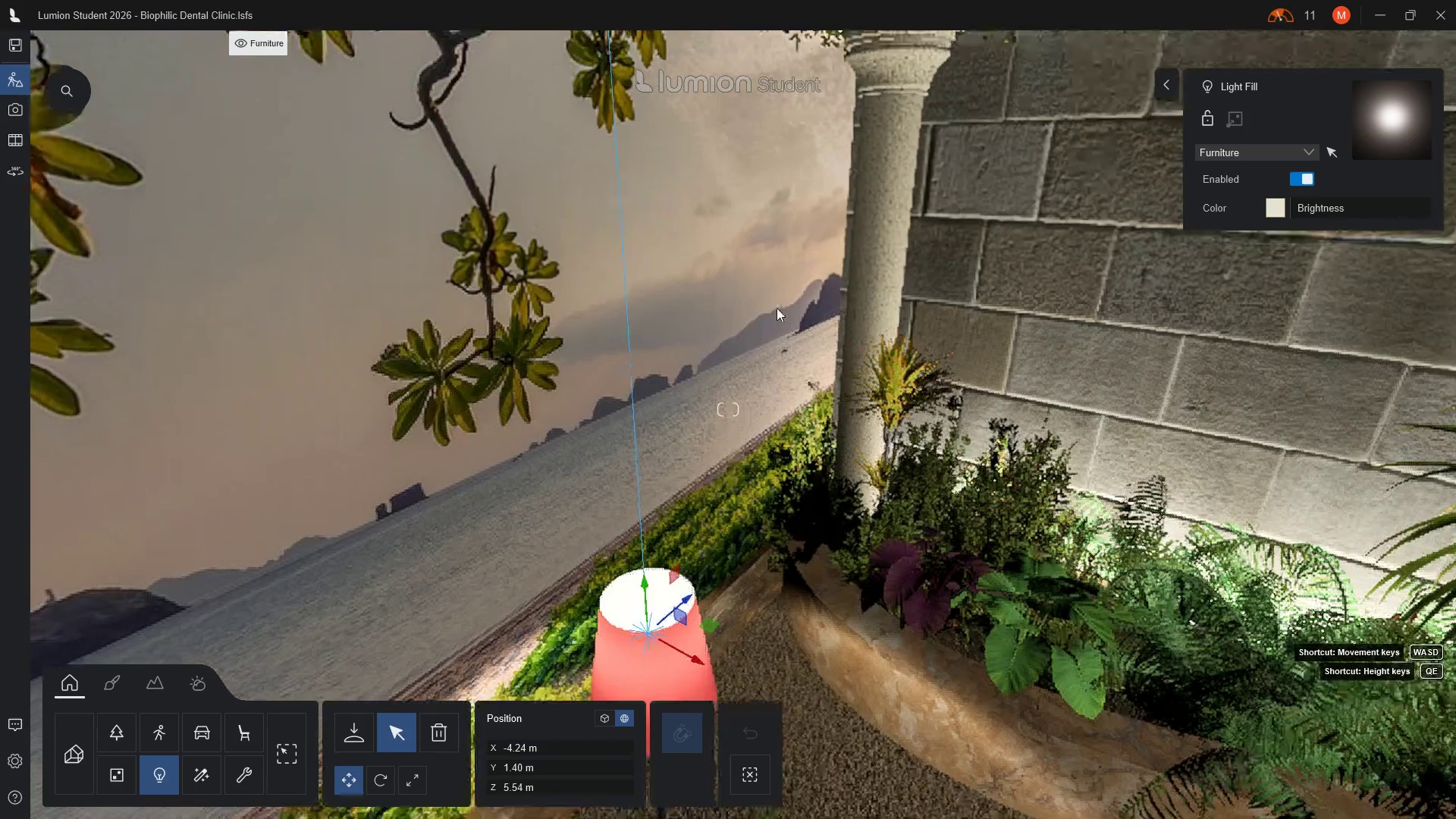 
wait(5.36)
 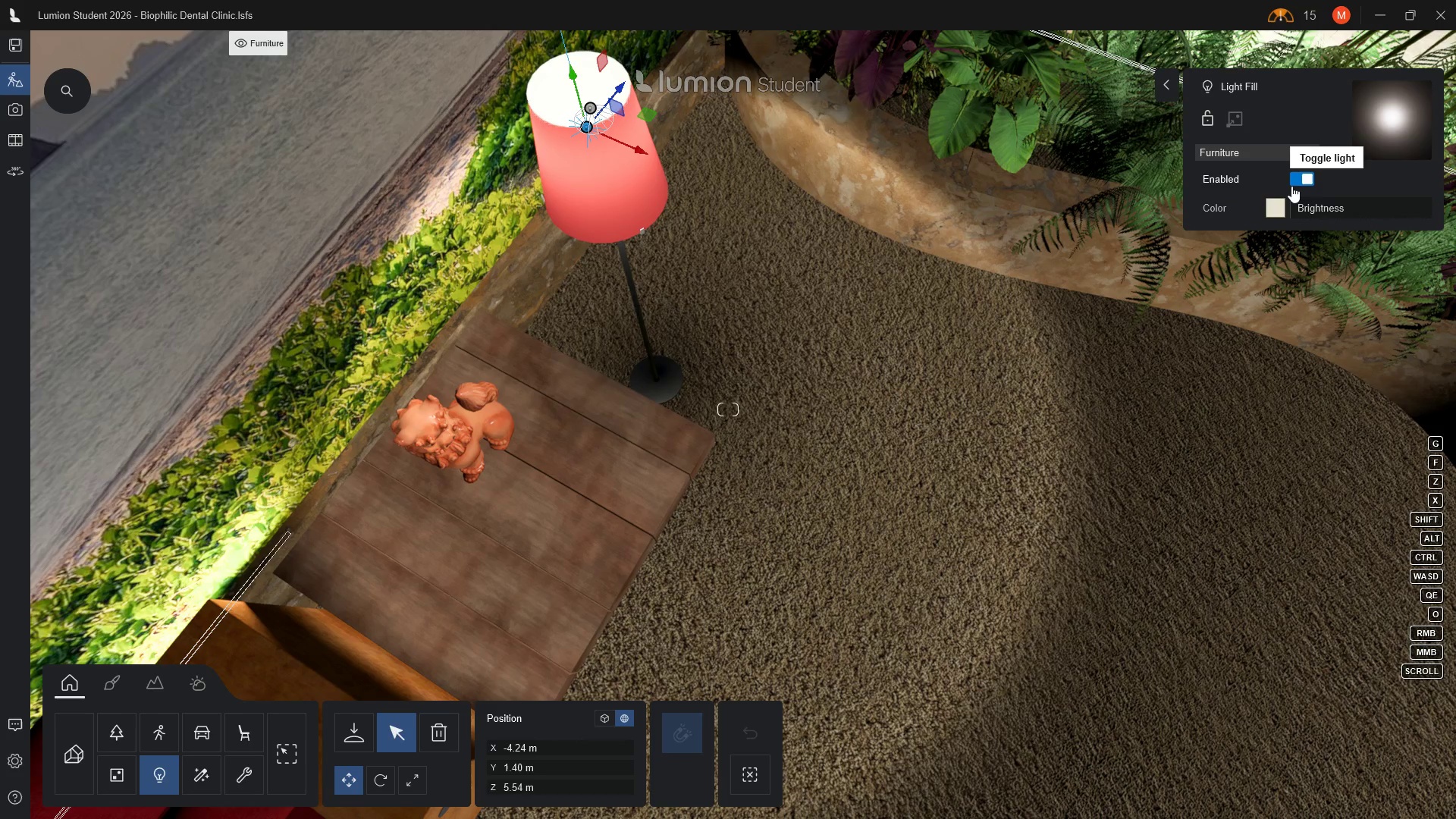 
scroll: coordinate [744, 642], scroll_direction: down, amount: 13.0
 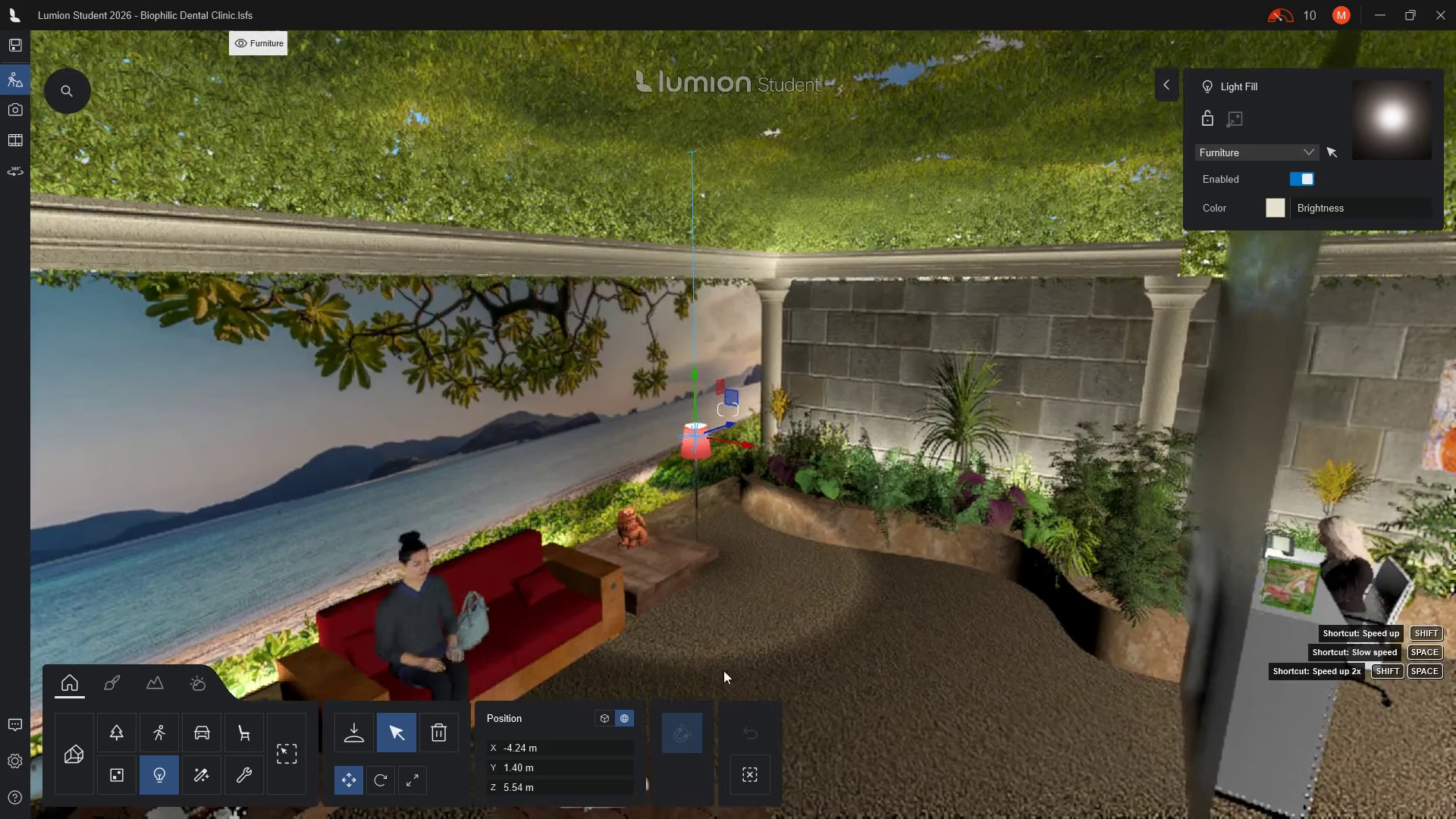 
key(Escape)
 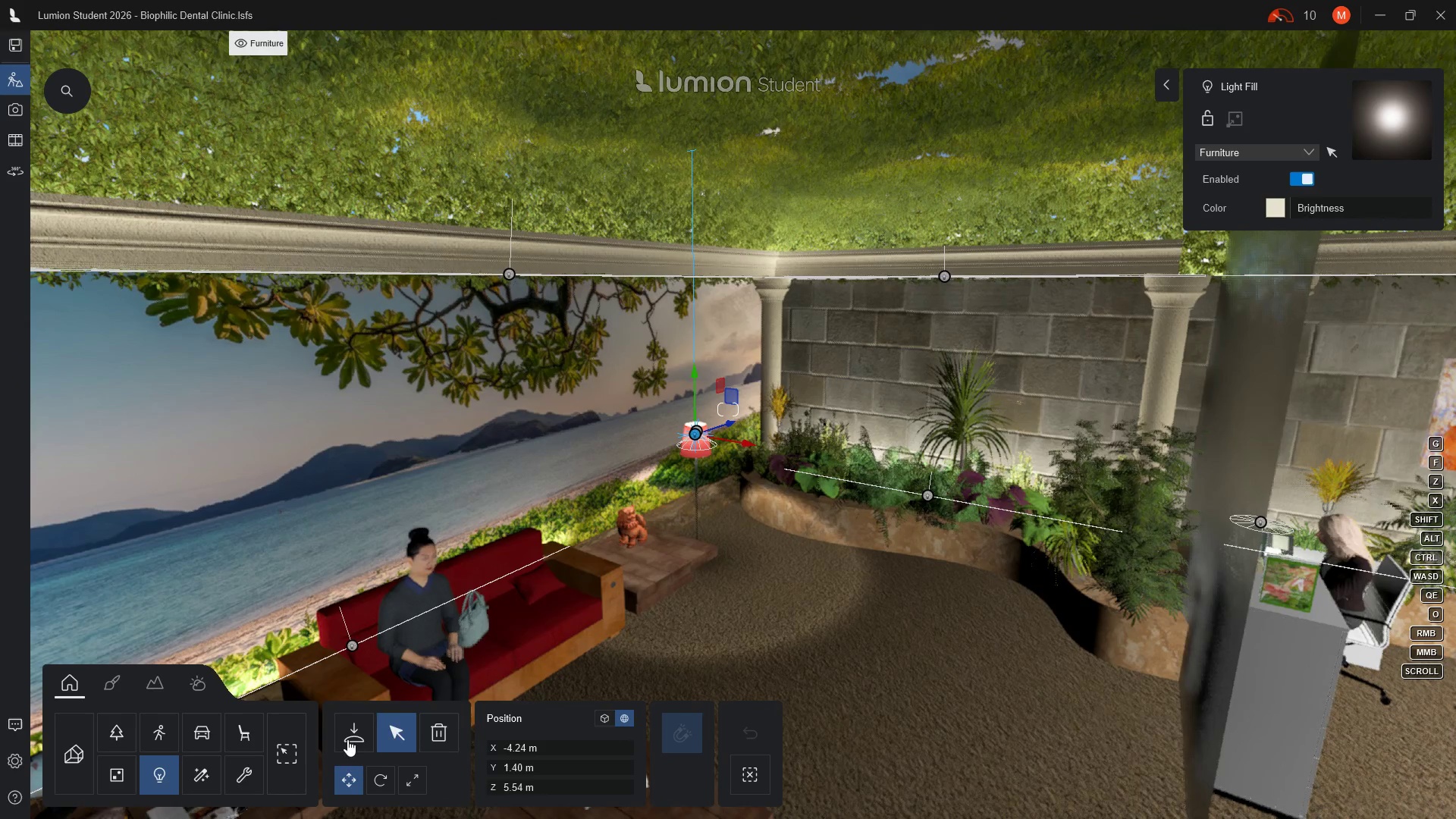 
left_click([358, 739])
 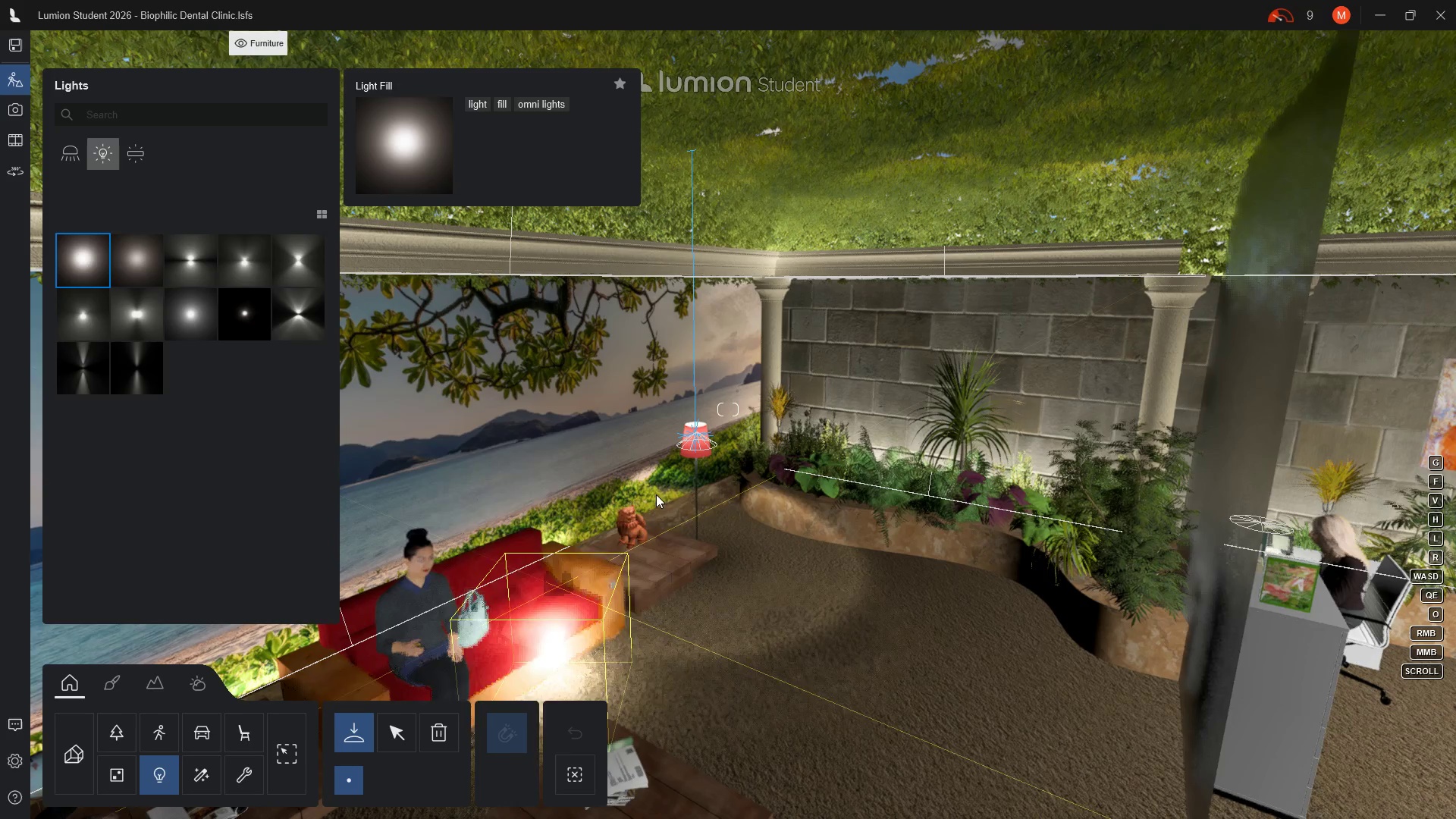 
key(Escape)
 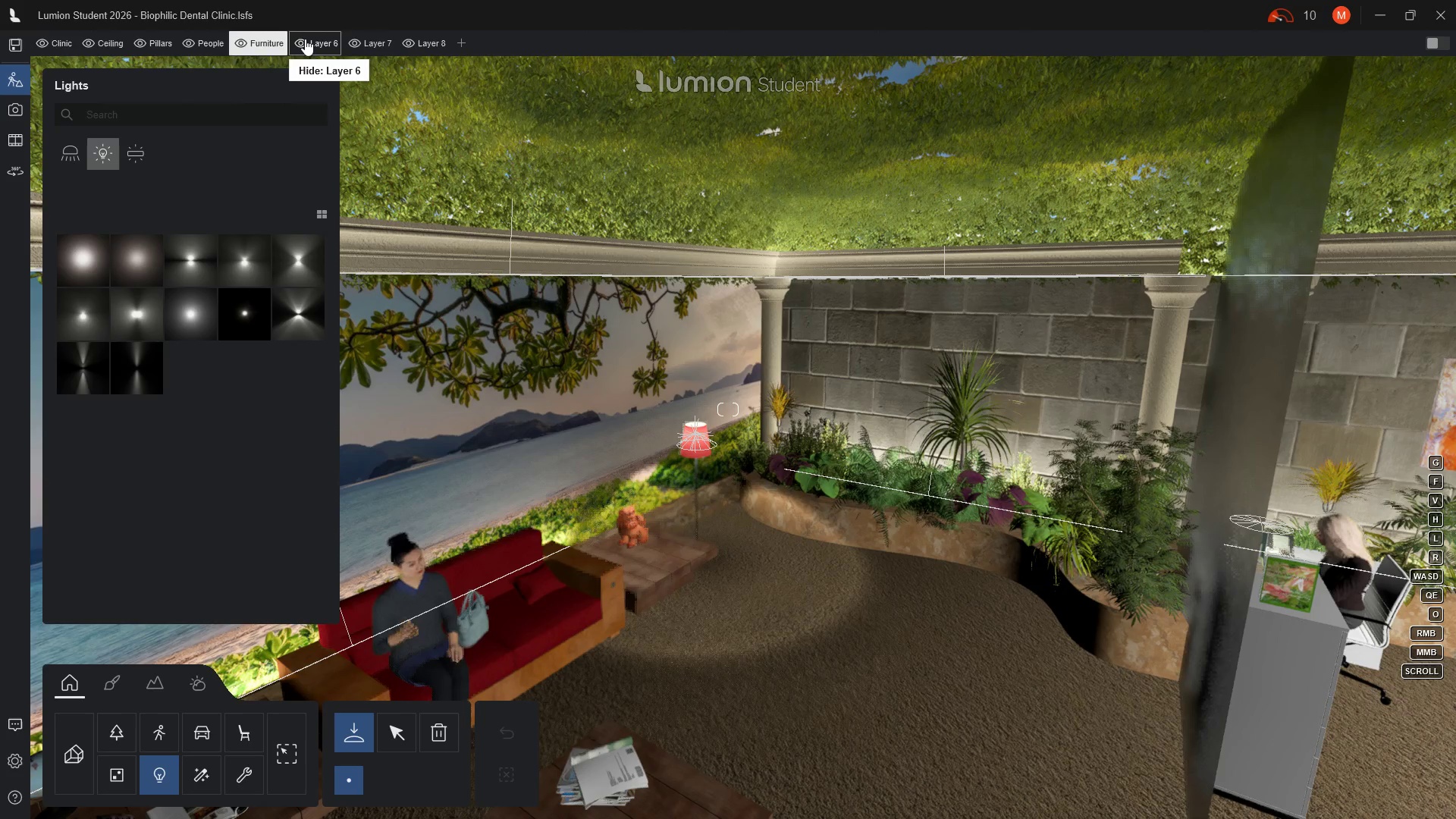 
key(Escape)
 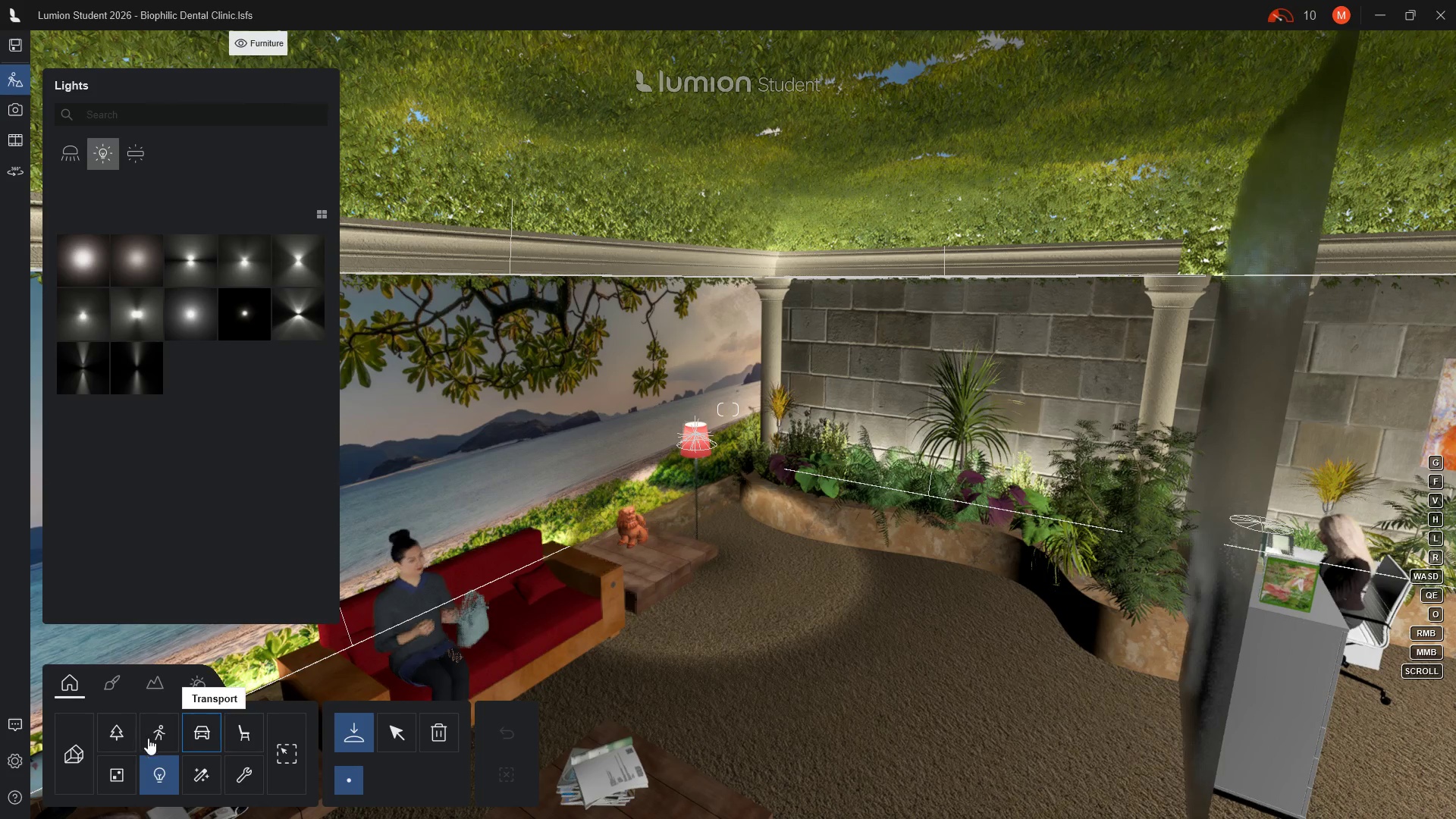 
left_click([399, 742])
 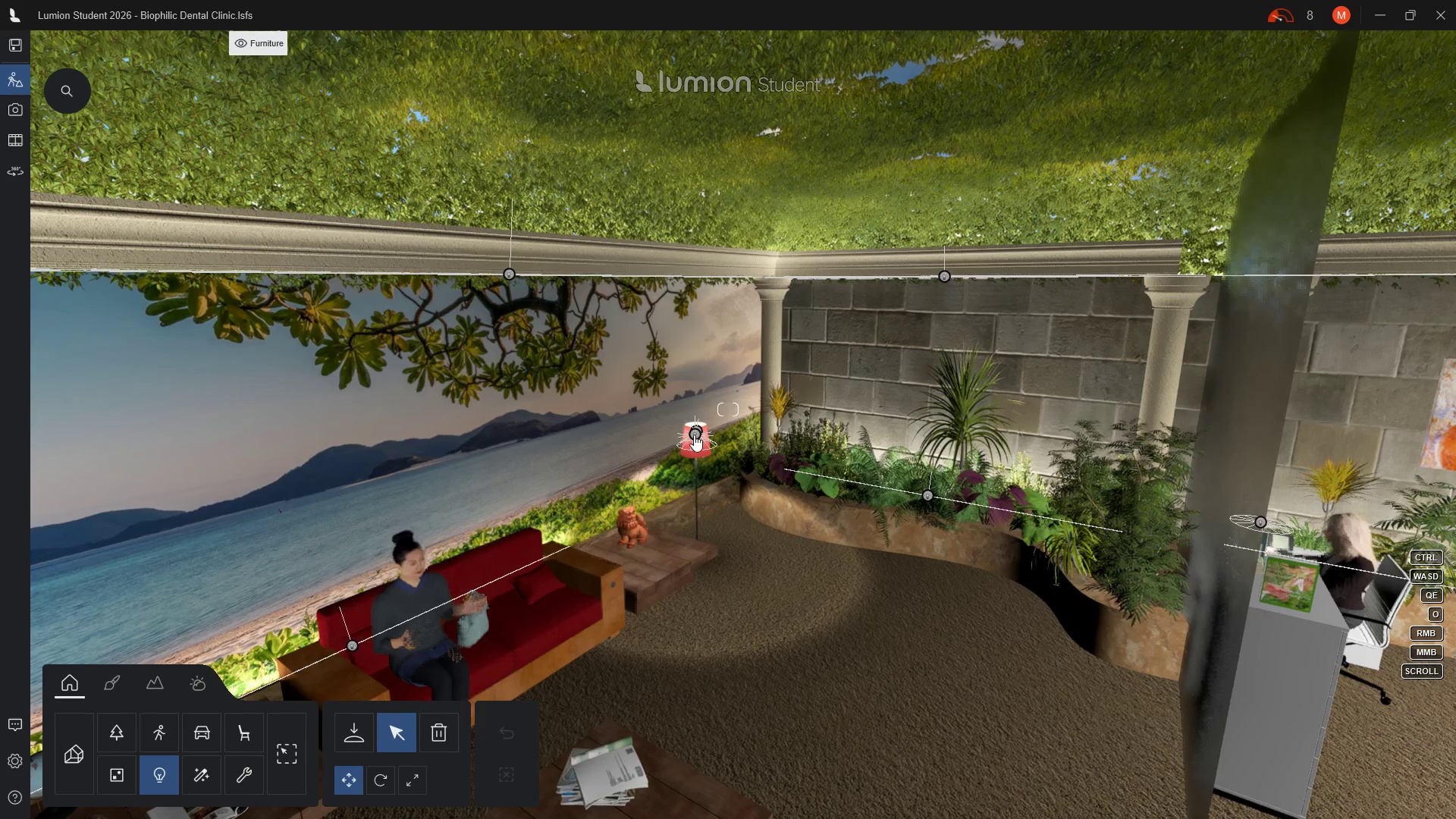 
left_click([694, 433])
 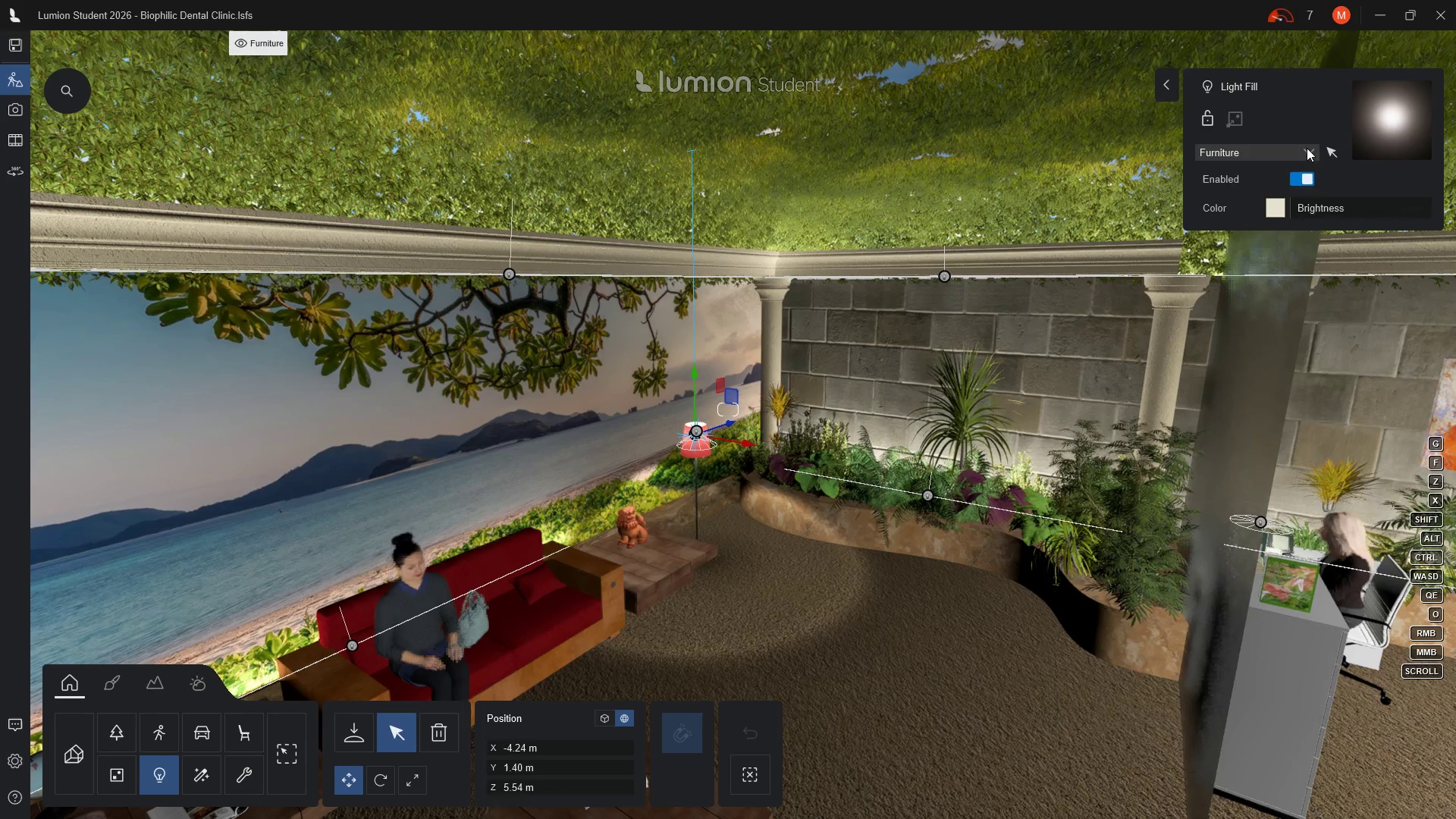 
left_click([1310, 155])
 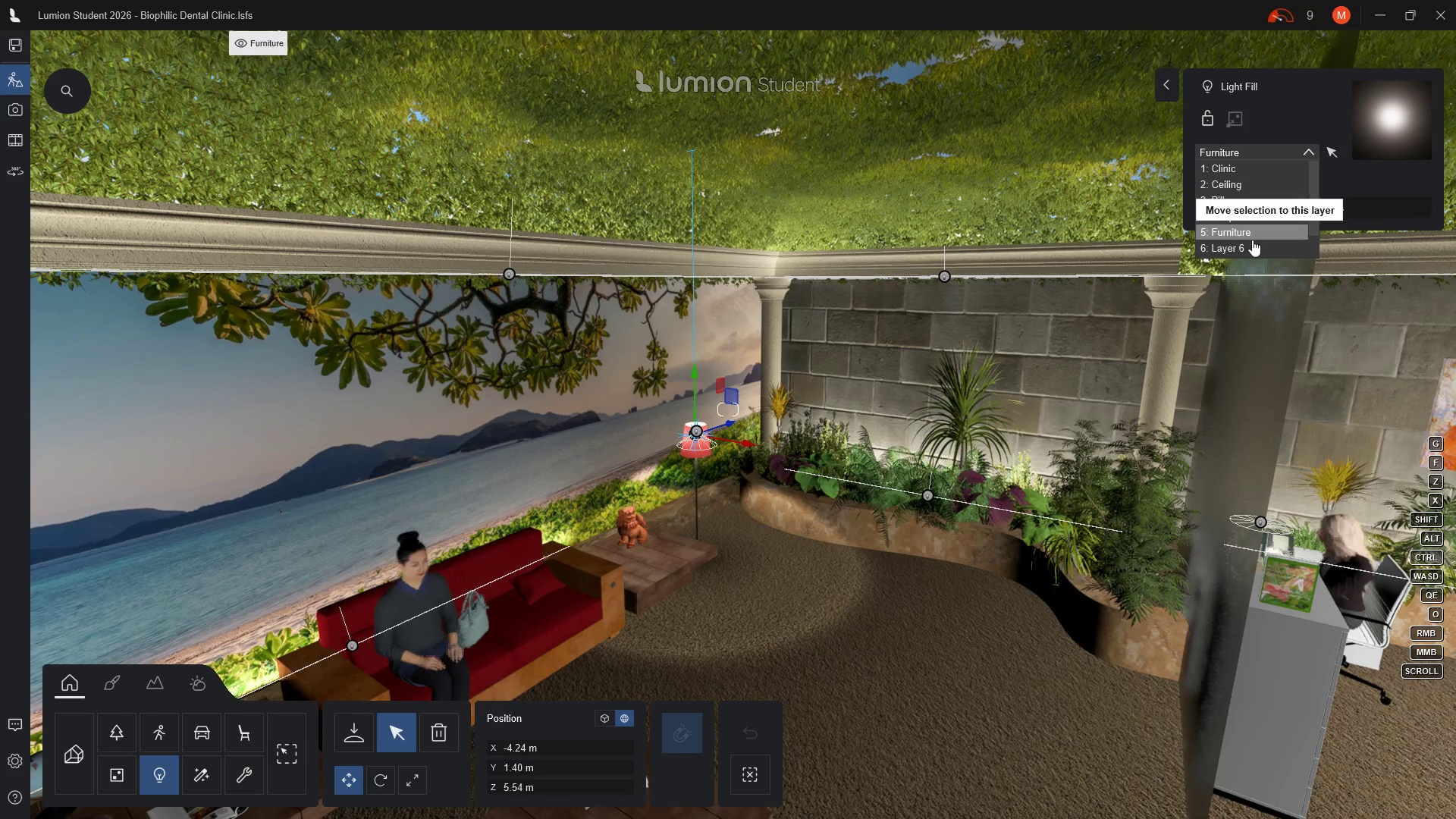 
left_click([1249, 248])
 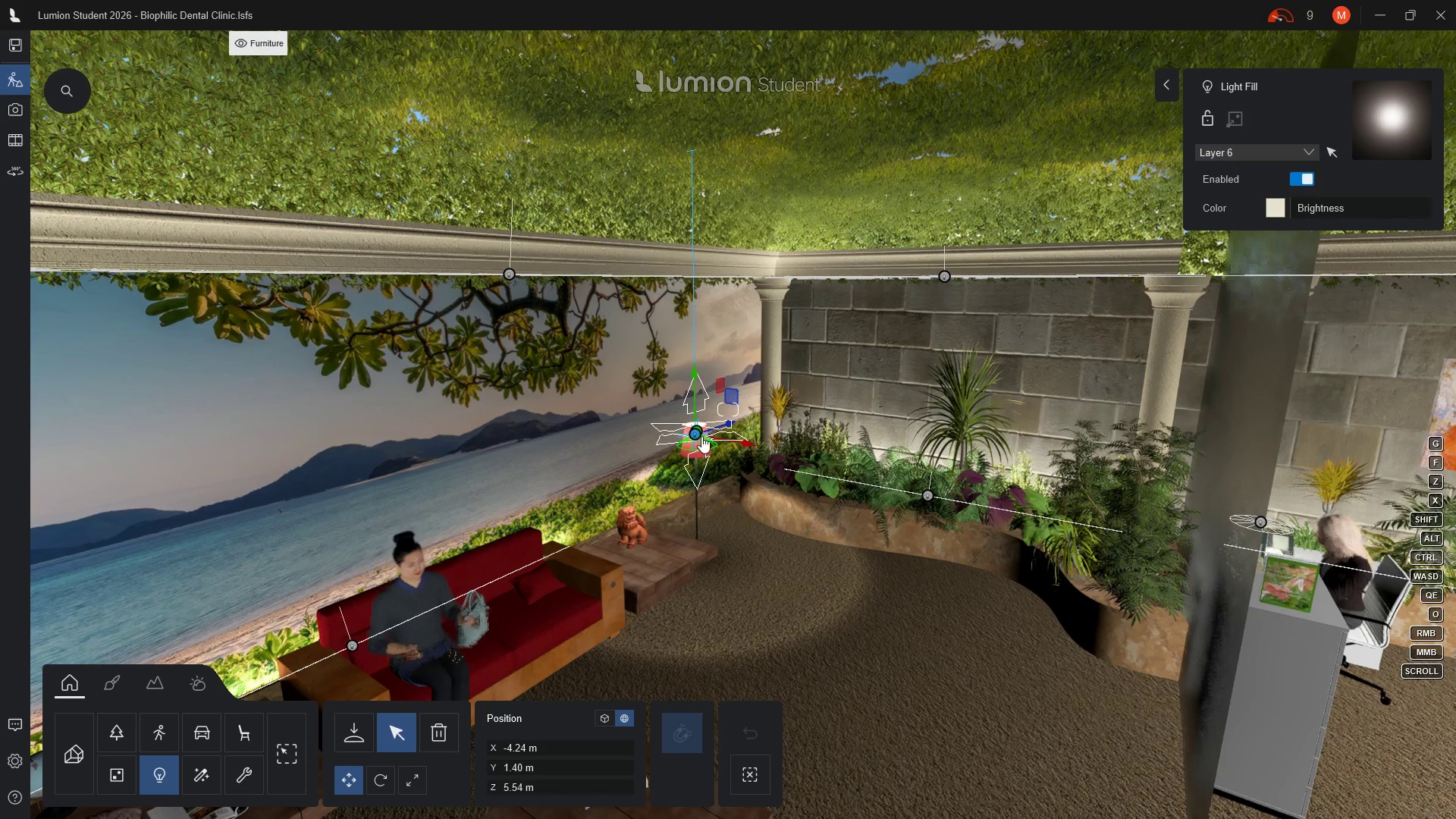 
left_click([695, 436])
 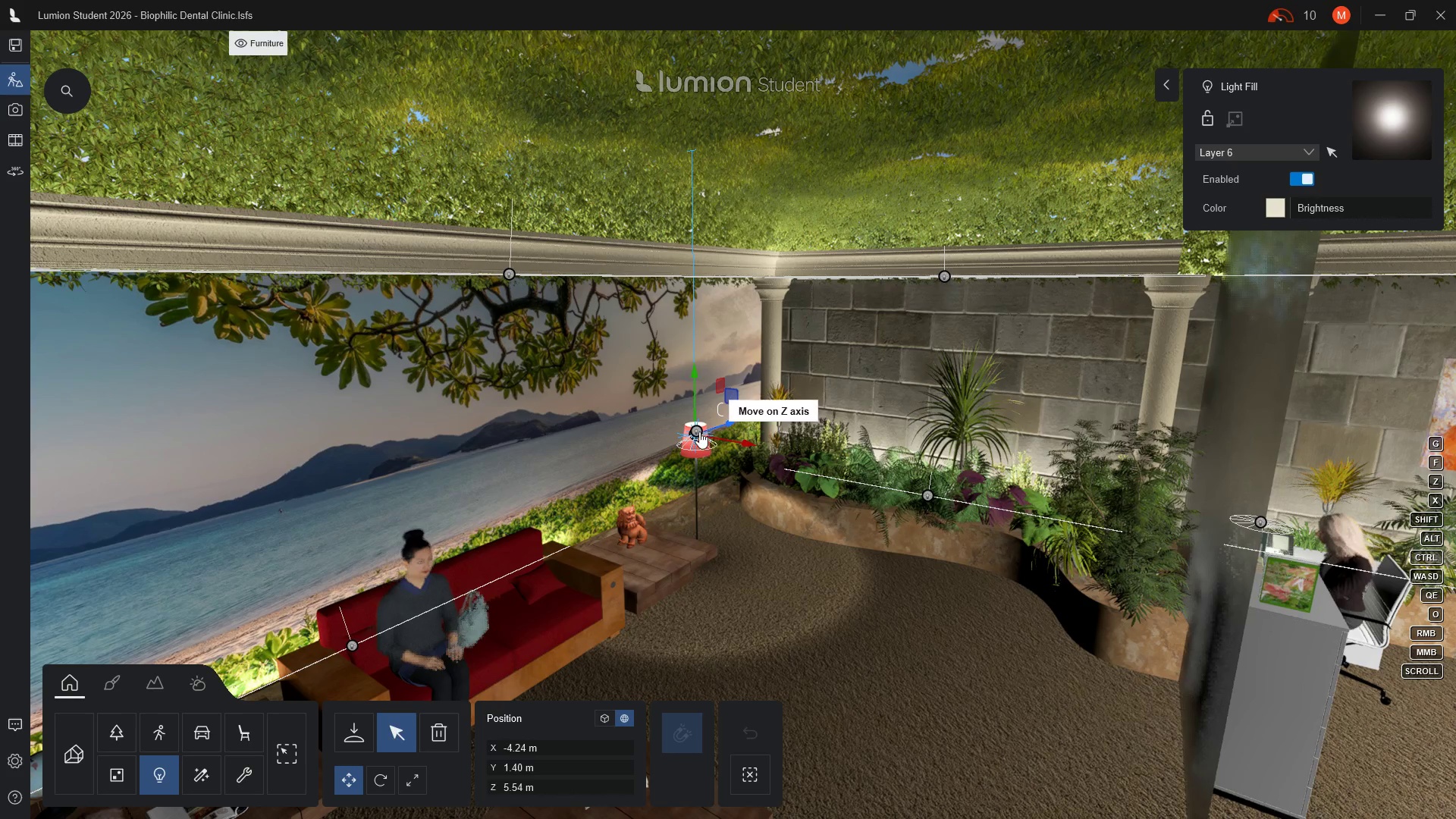 
left_click([695, 430])
 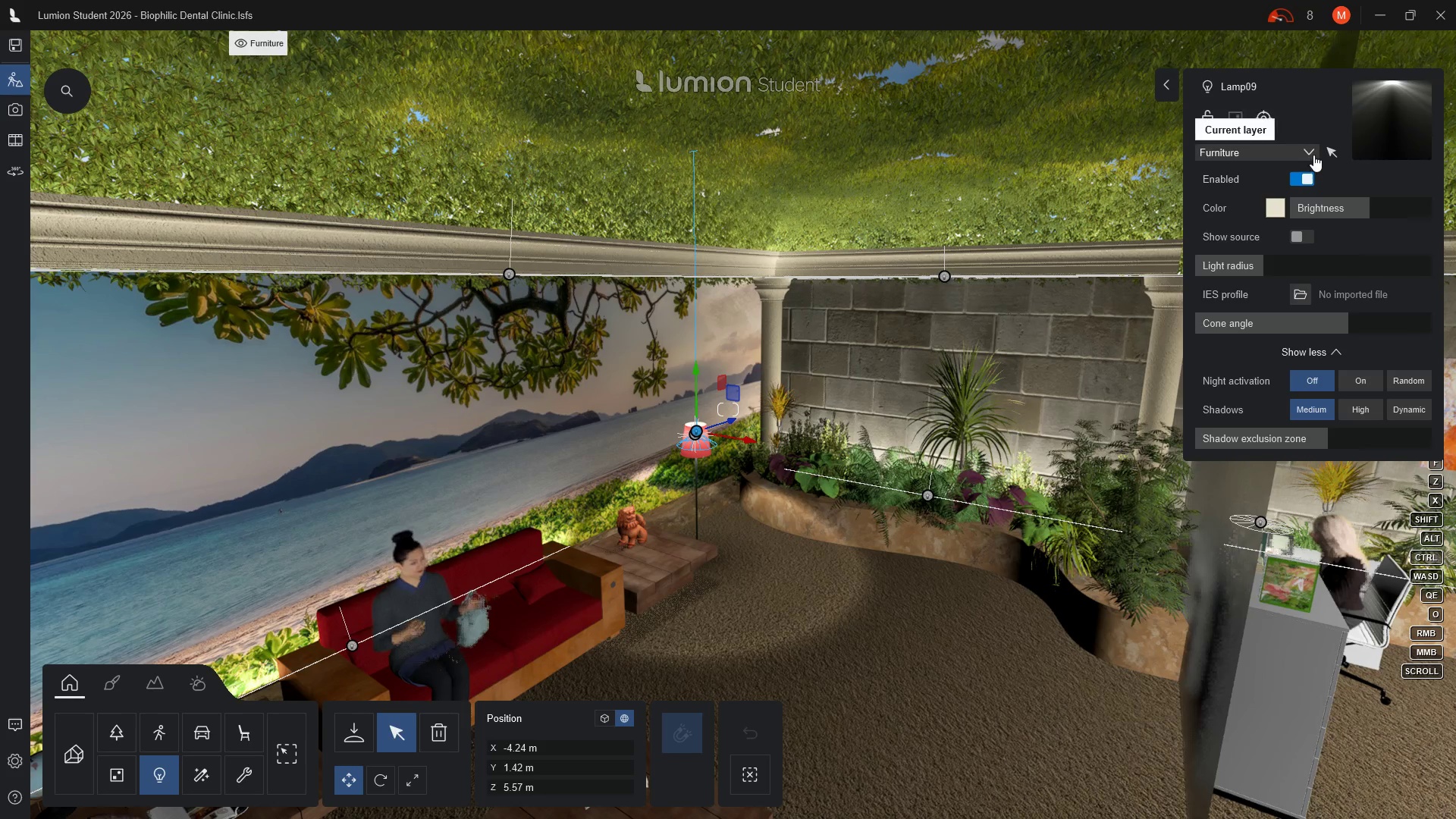 
left_click([1313, 155])
 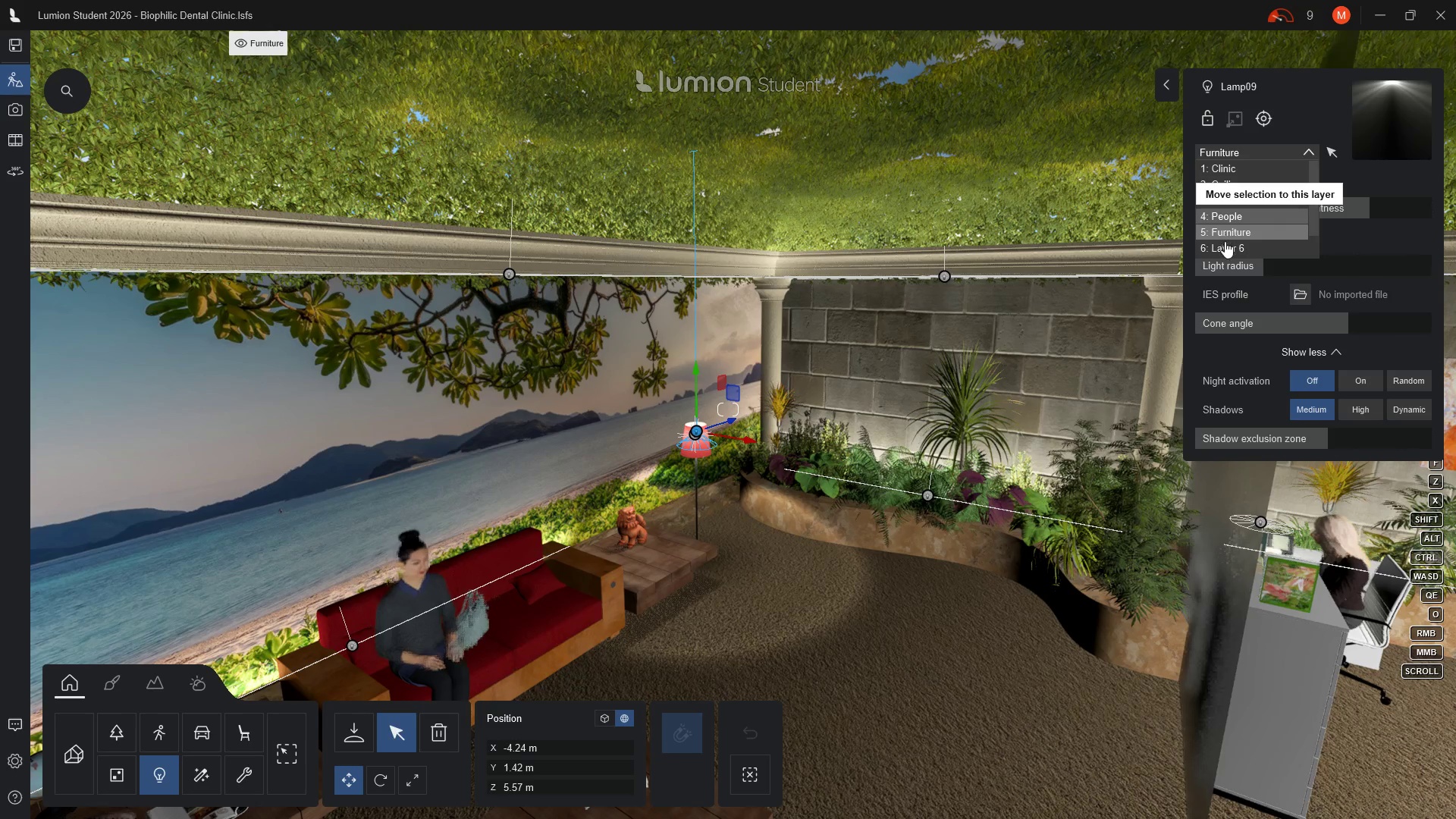 
left_click([1226, 252])
 